 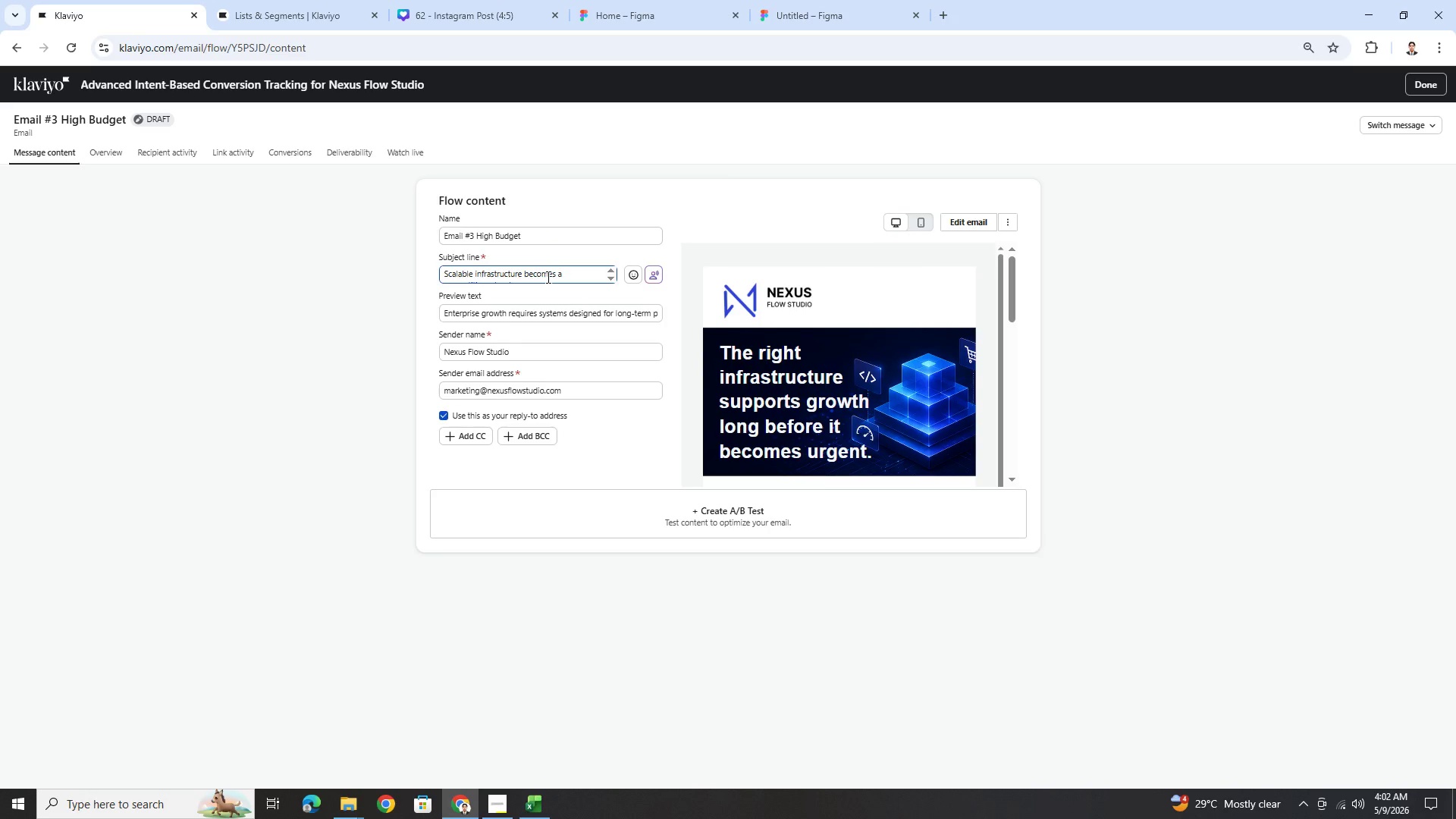 
double_click([556, 277])
 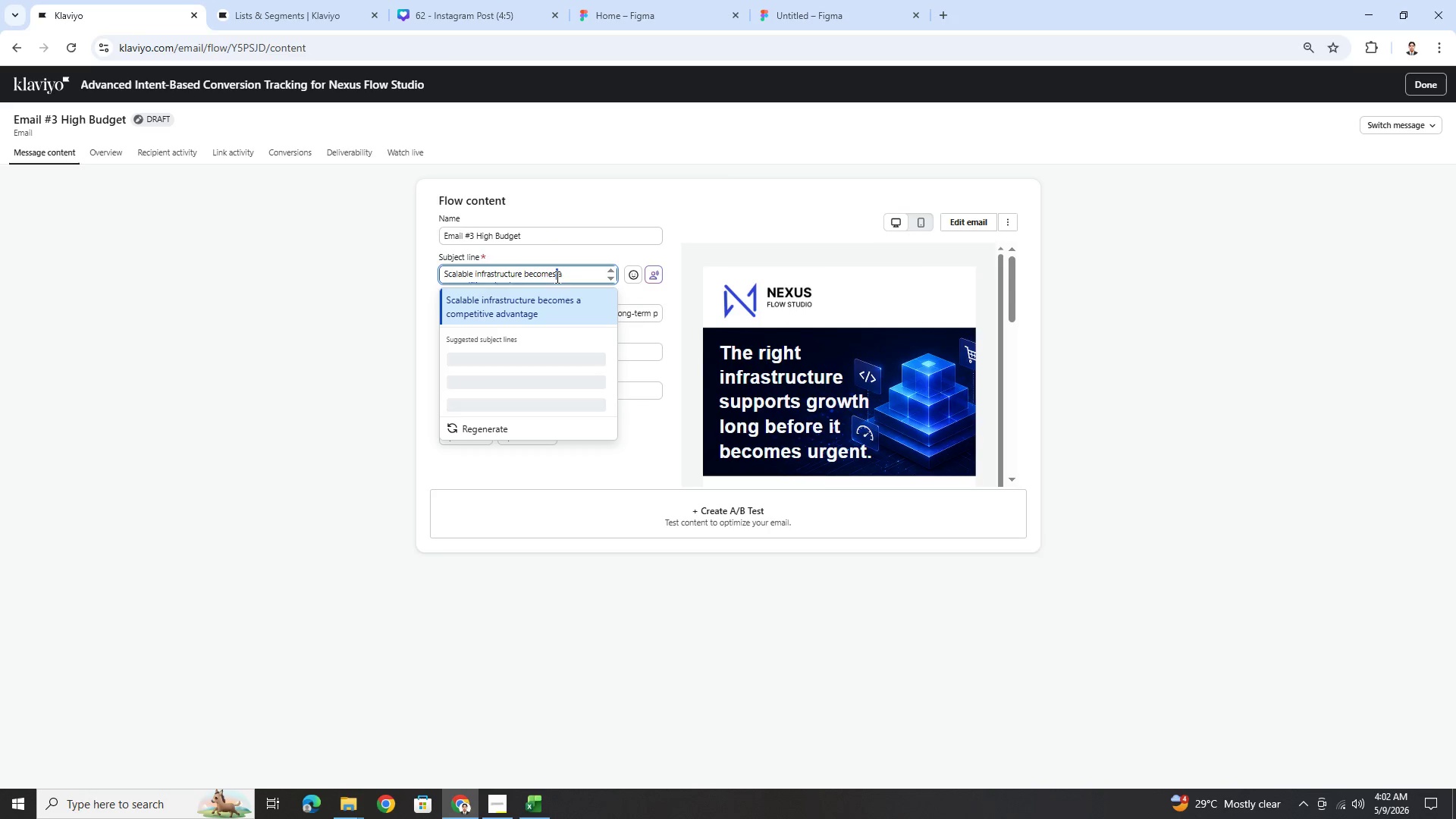 
triple_click([556, 277])
 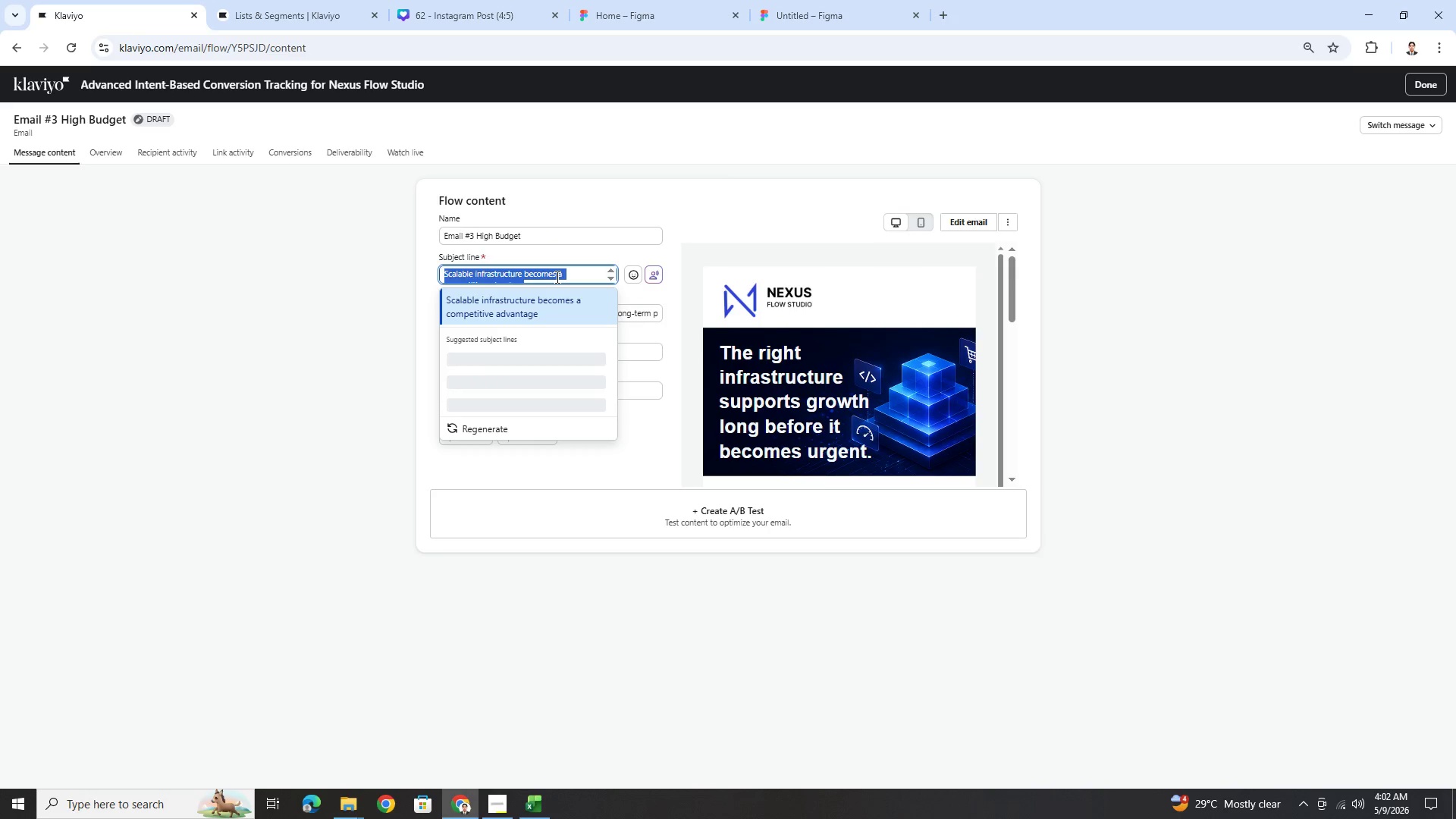 
key(Backspace)
 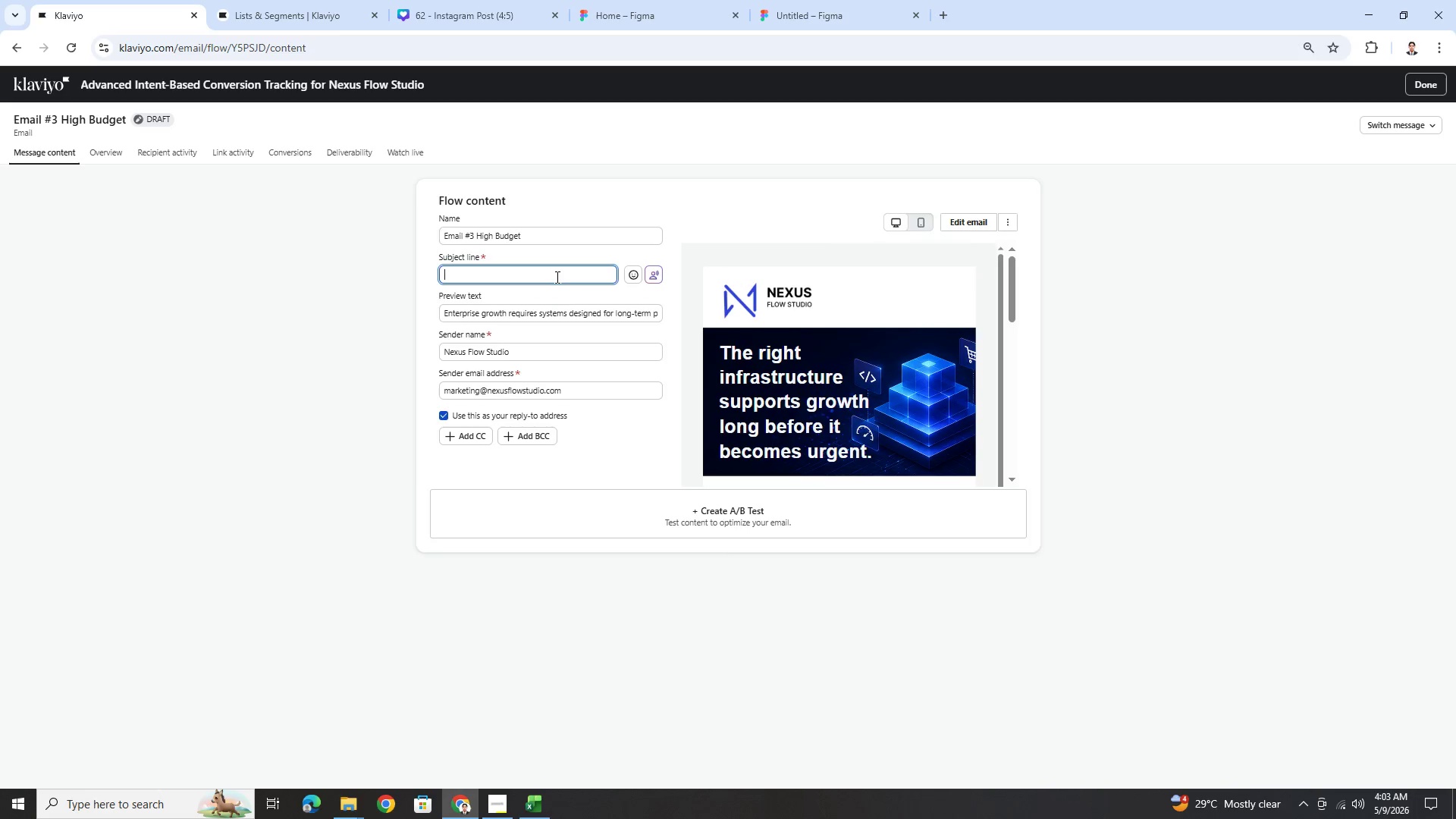 
wait(7.0)
 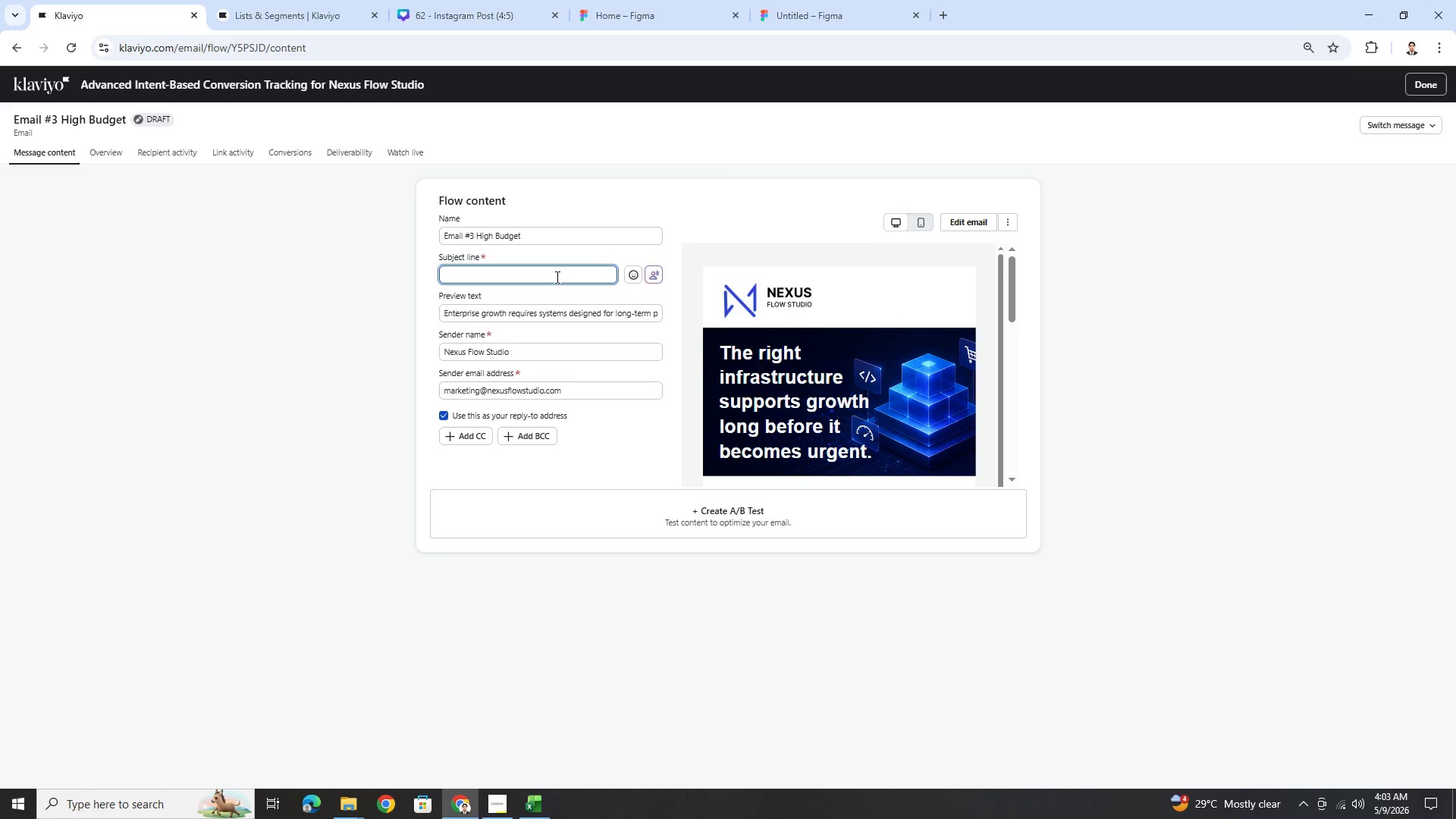 
type(Insie a recent enterprise modernizatio)
key(Backspace)
key(Backspace)
type(ion project)
 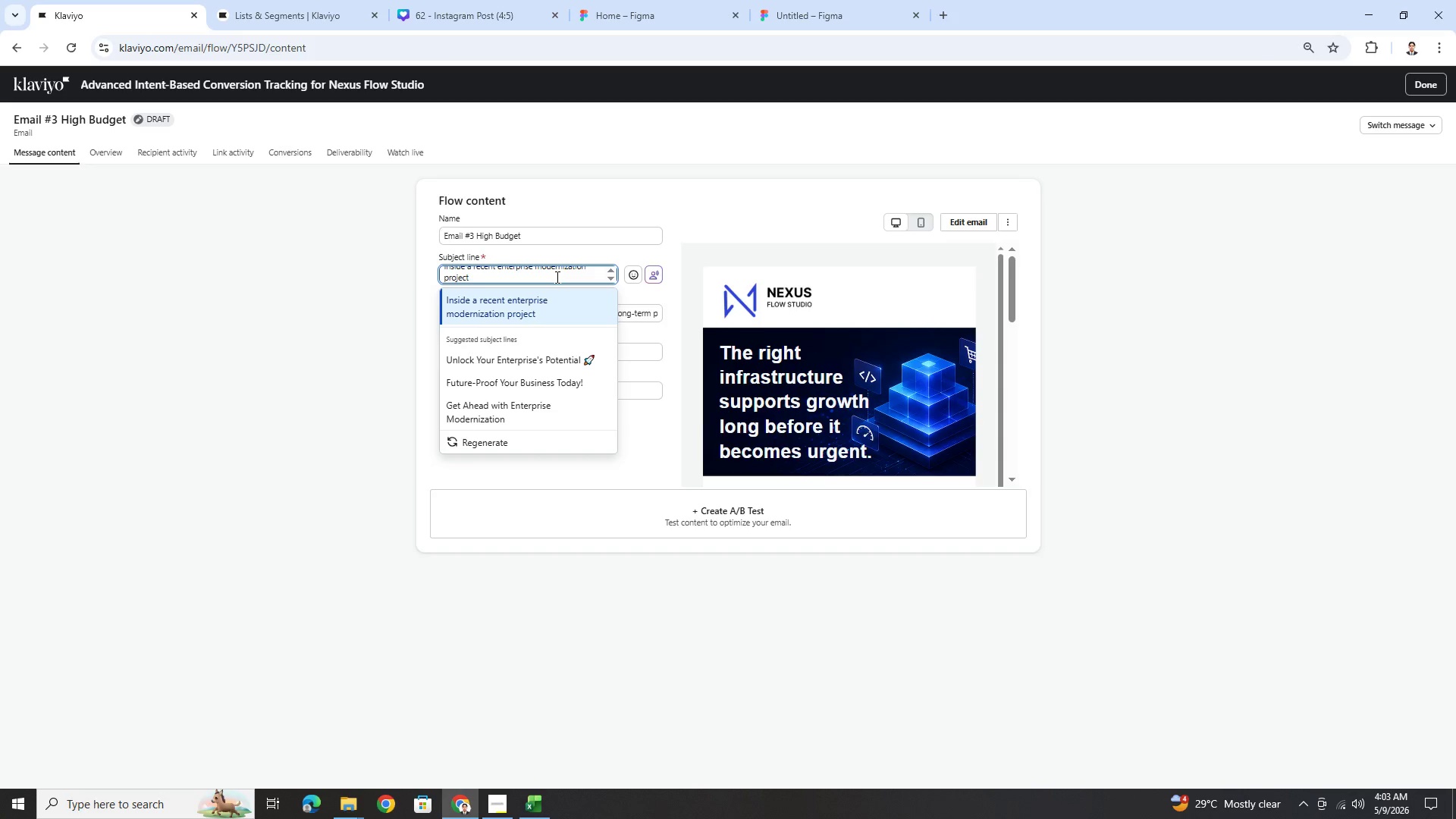 
left_click([654, 312])
 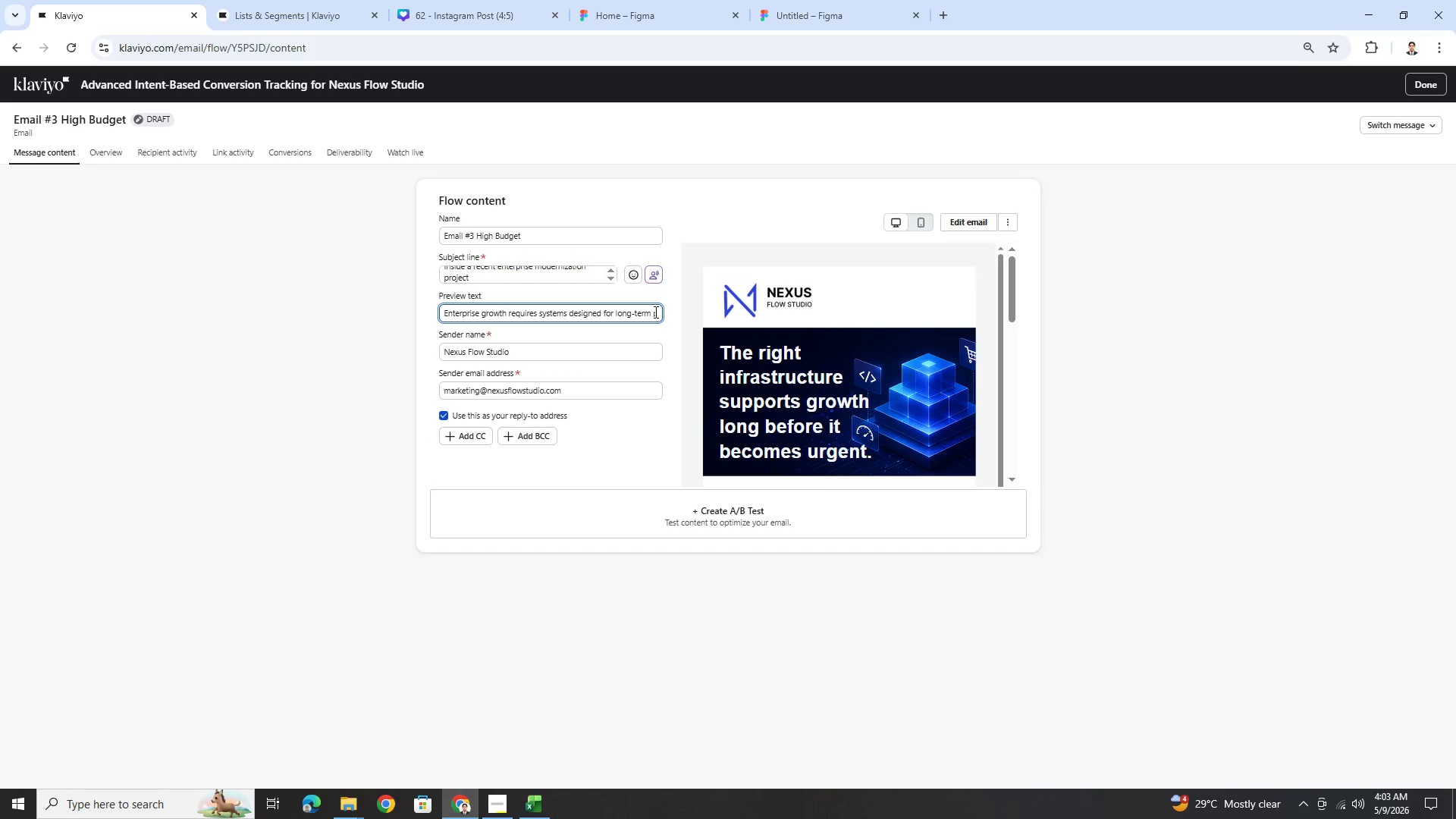 
double_click([654, 312])
 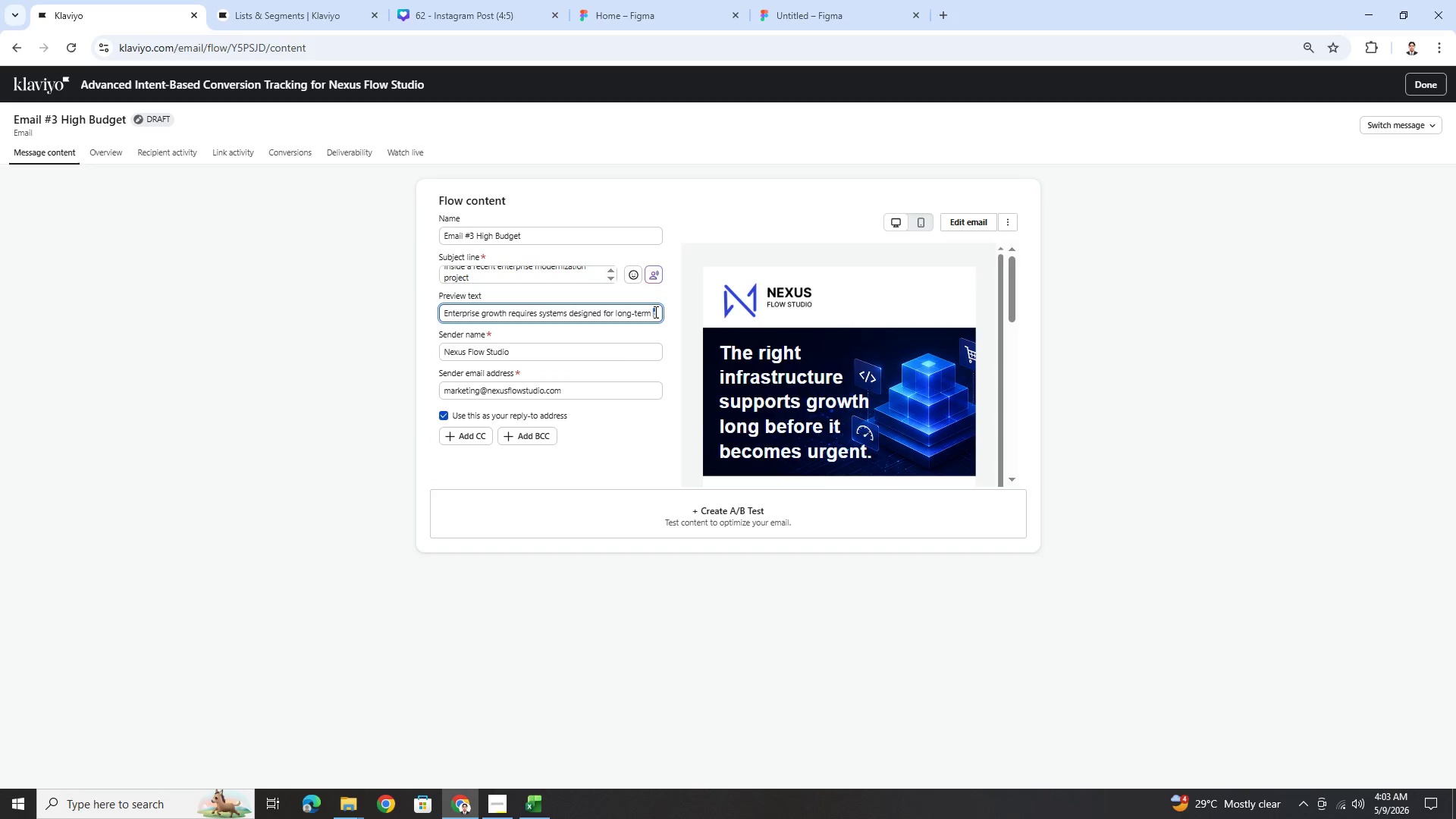 
triple_click([654, 312])
 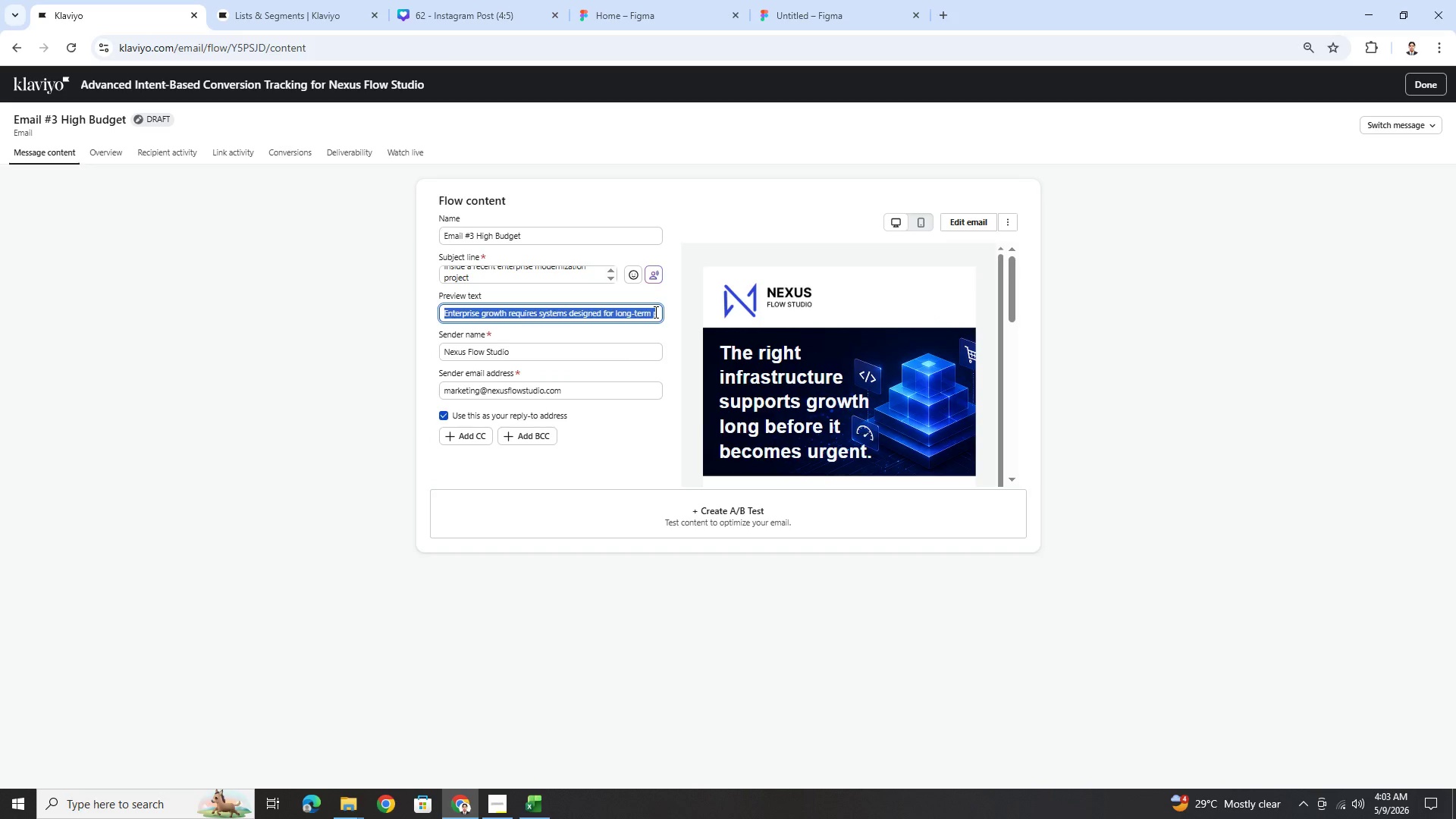 
key(Backspace)
 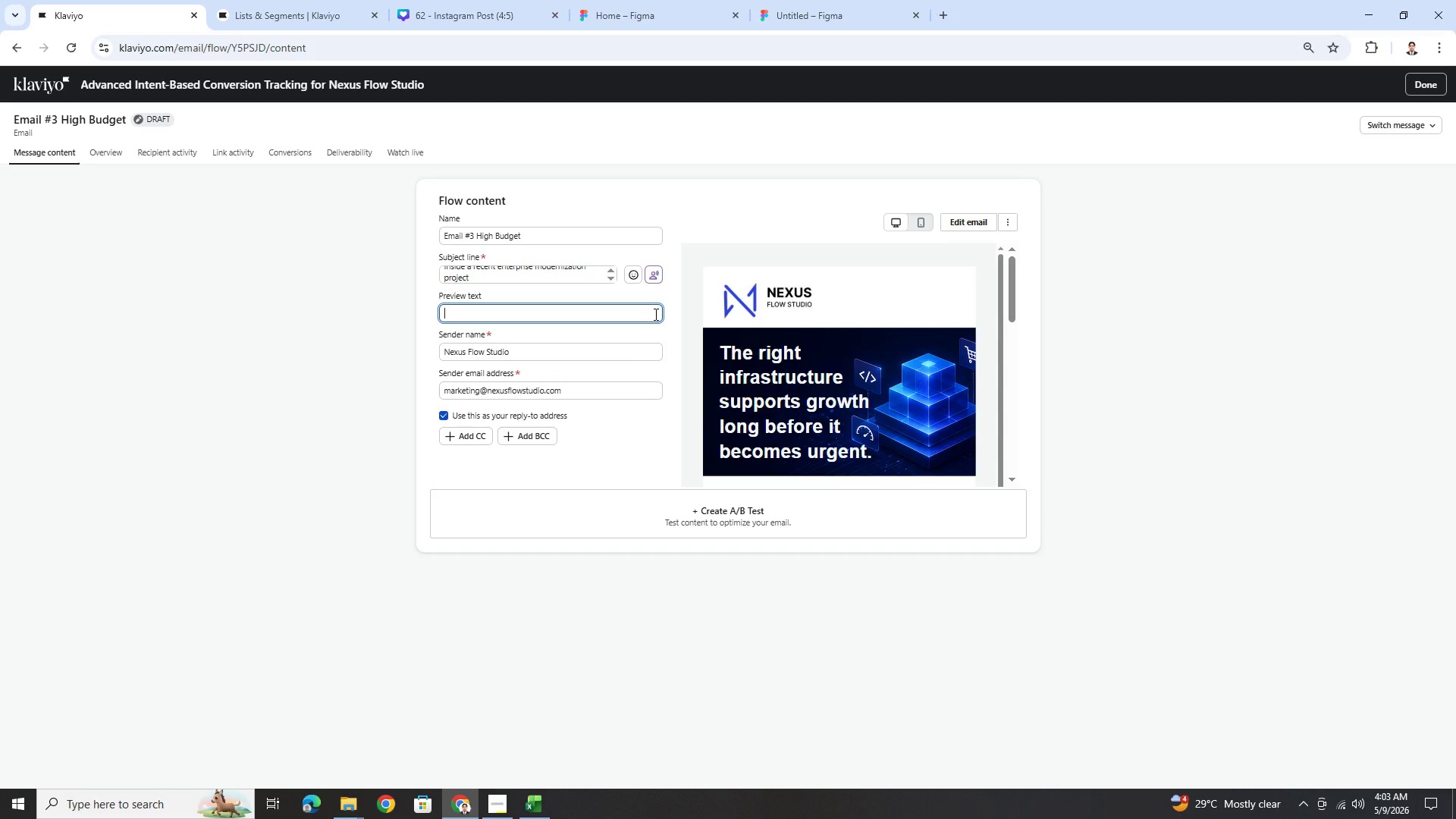 
wait(5.26)
 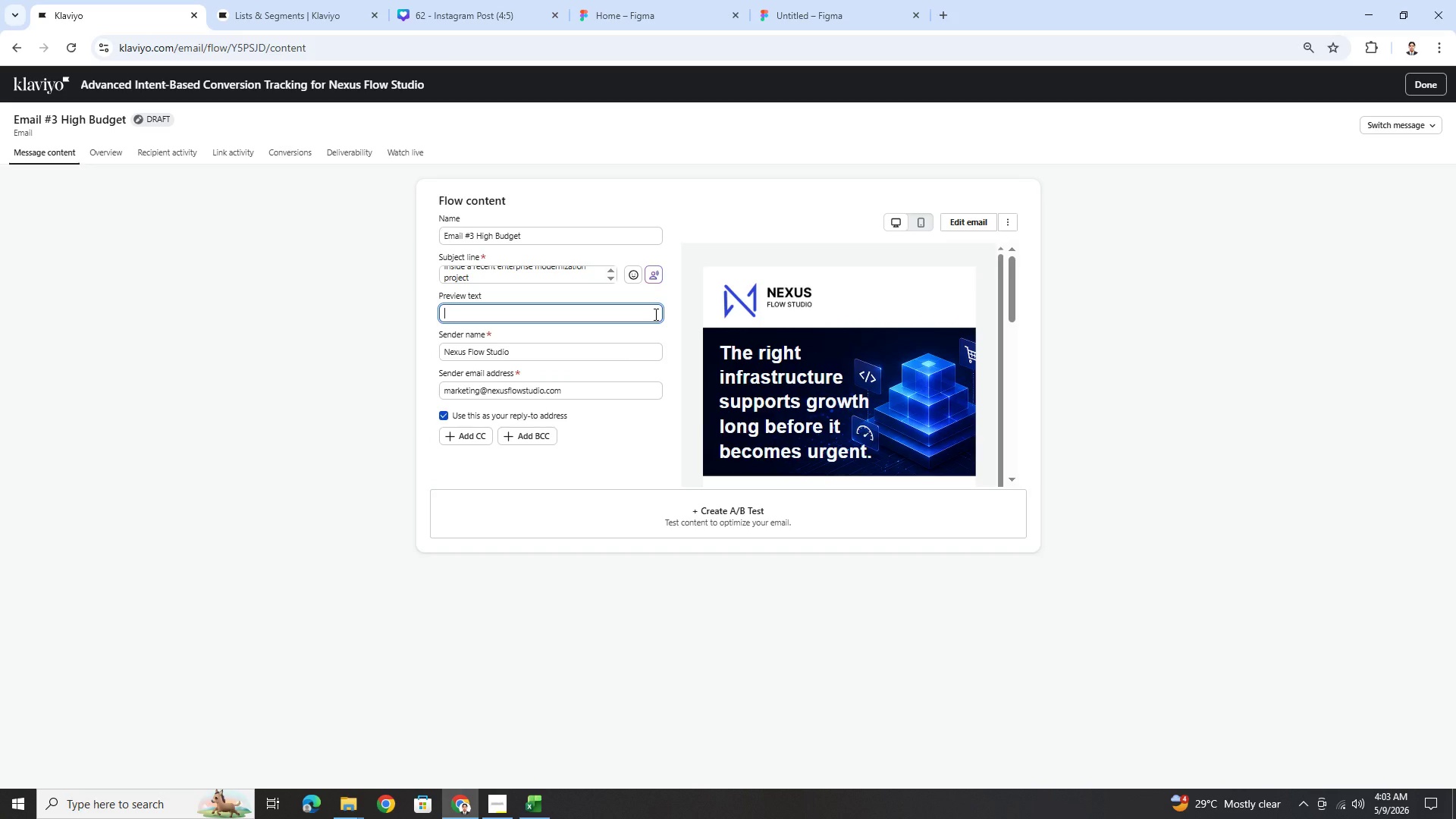 
type(Enterprise growth requires infrastructure designed for scalability, flexibility, and long-term performance.)
 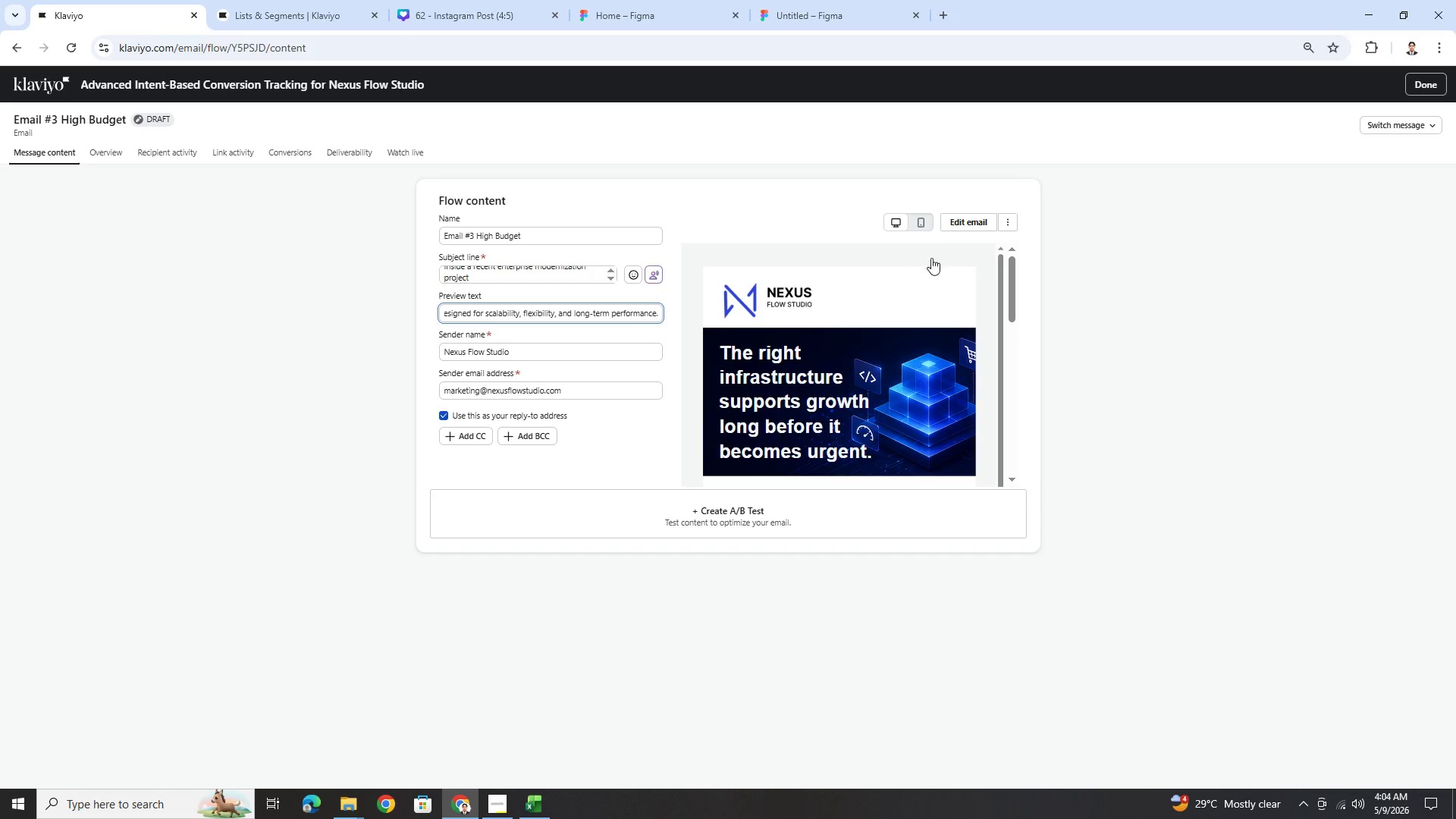 
left_click([965, 222])
 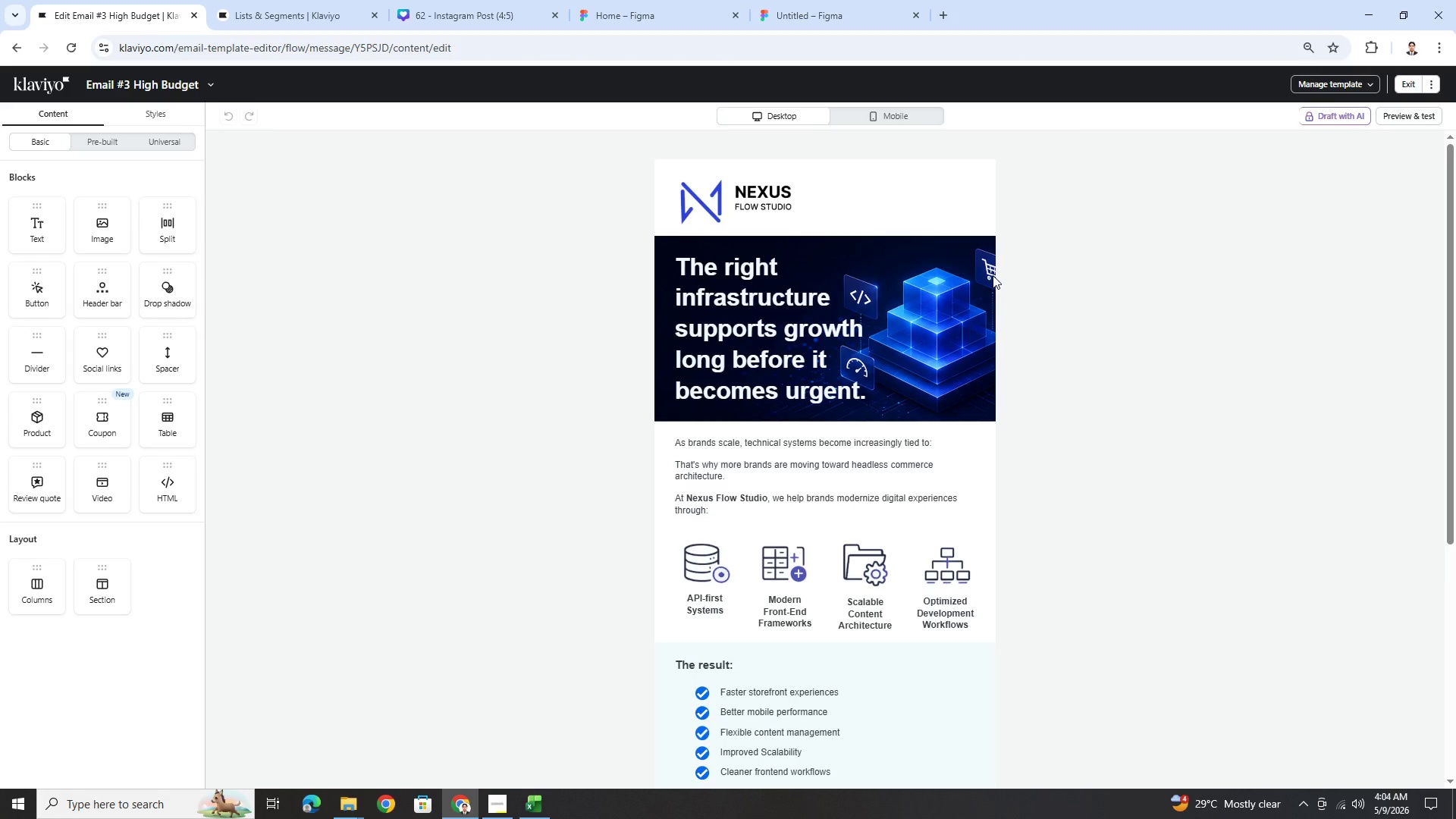 
wait(14.89)
 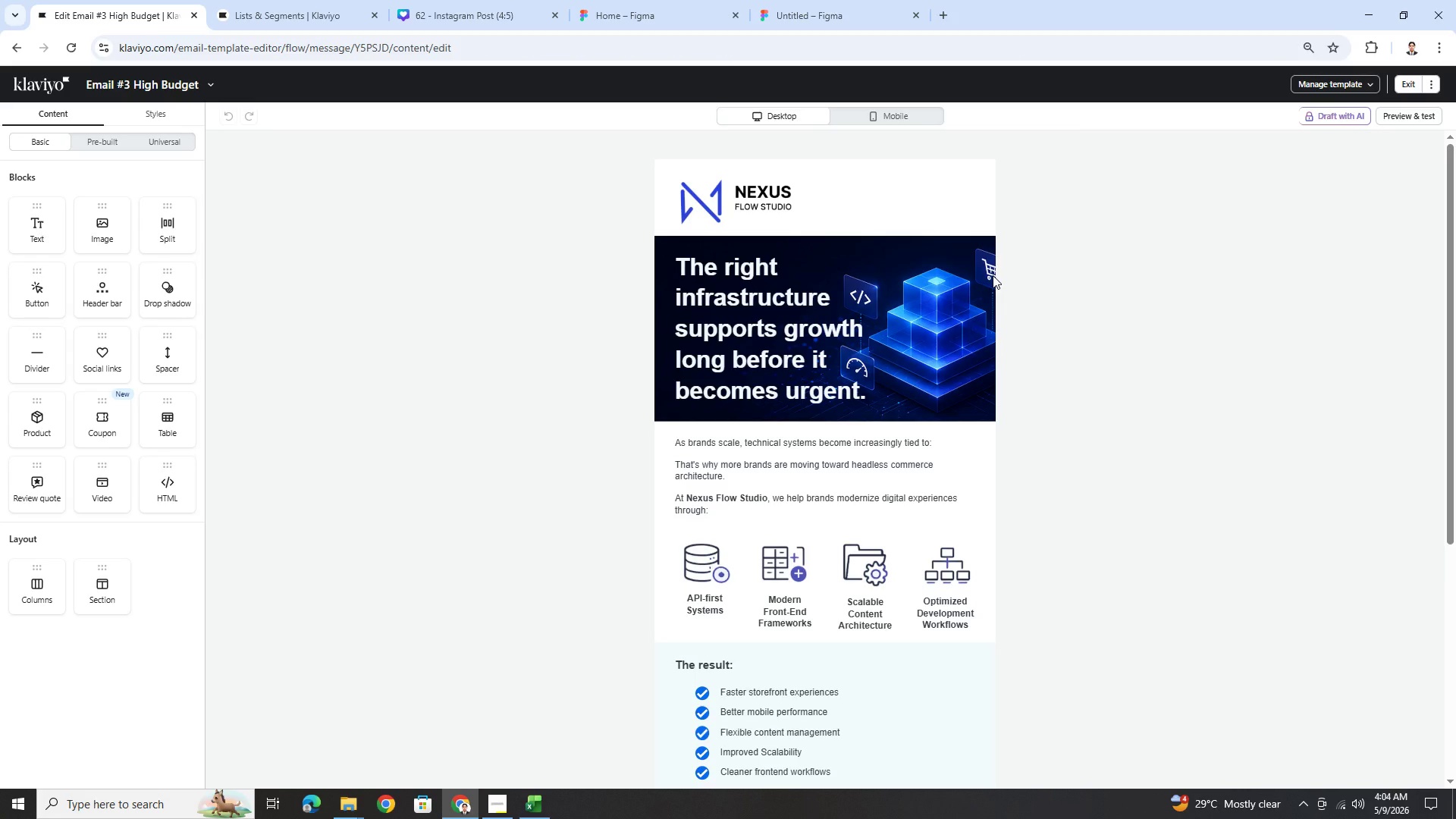 
left_click([1081, 298])
 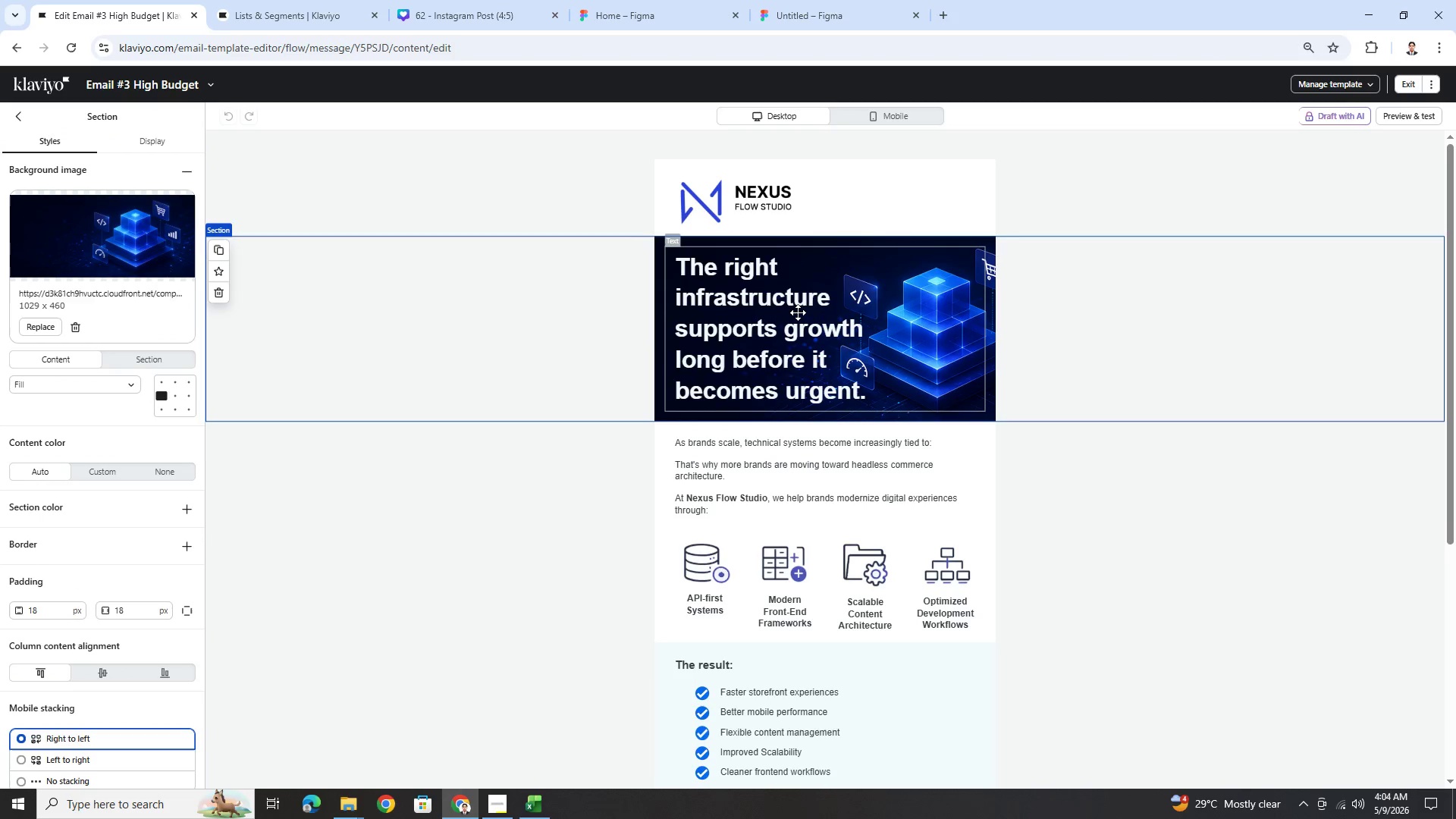 
double_click([797, 312])
 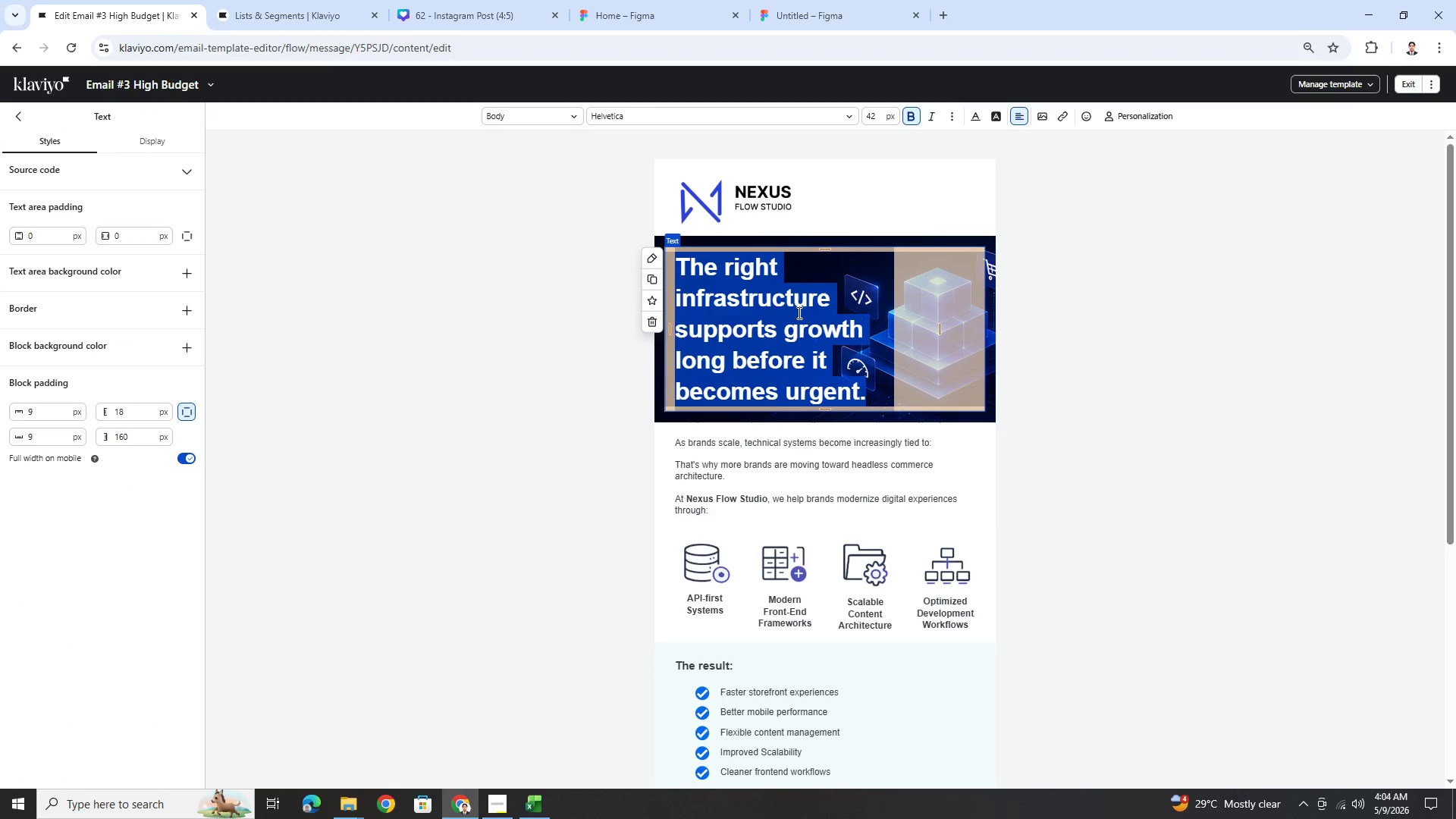 
left_click([800, 314])
 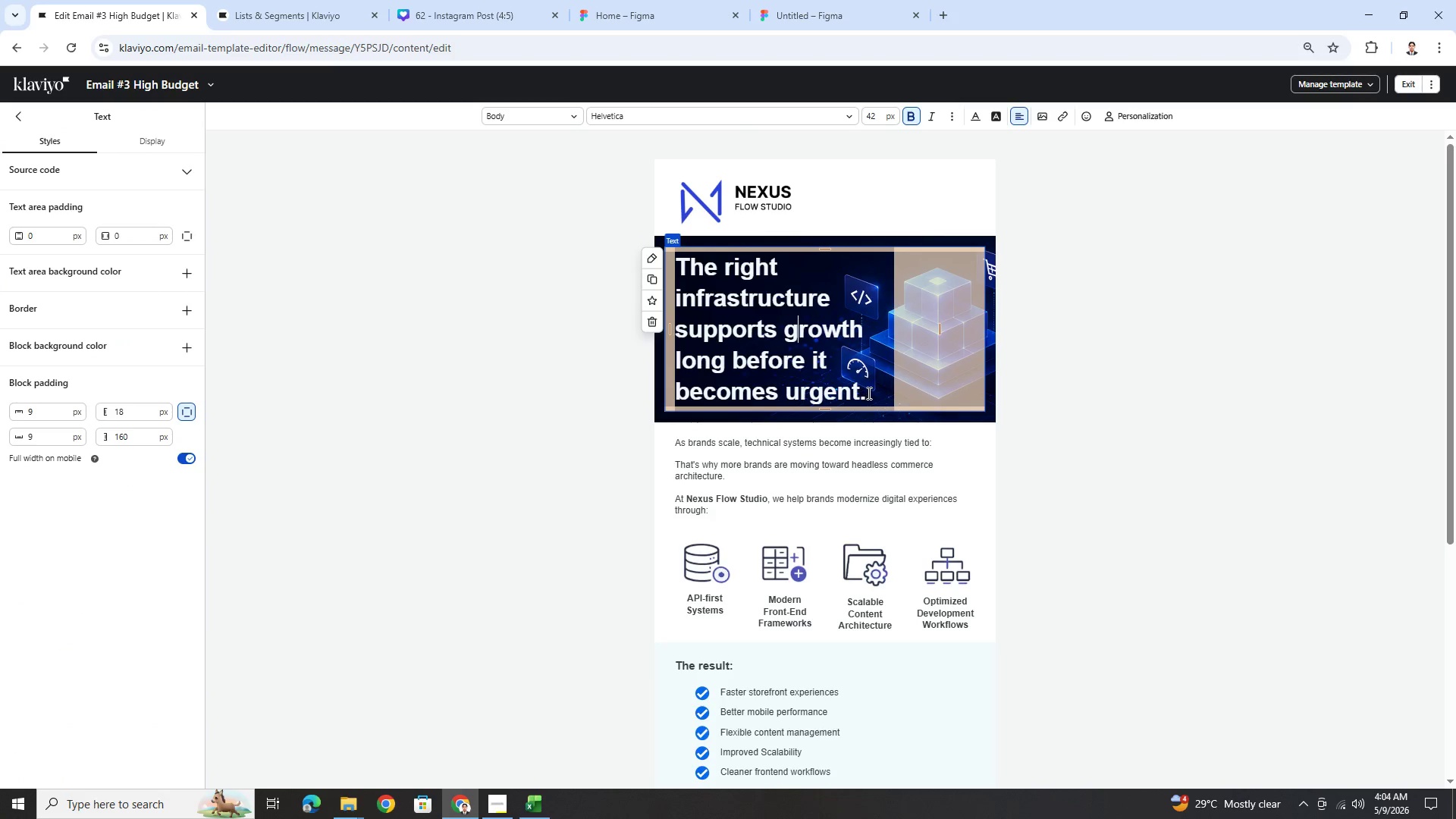 
left_click_drag(start_coordinate=[871, 391], to_coordinate=[672, 268])
 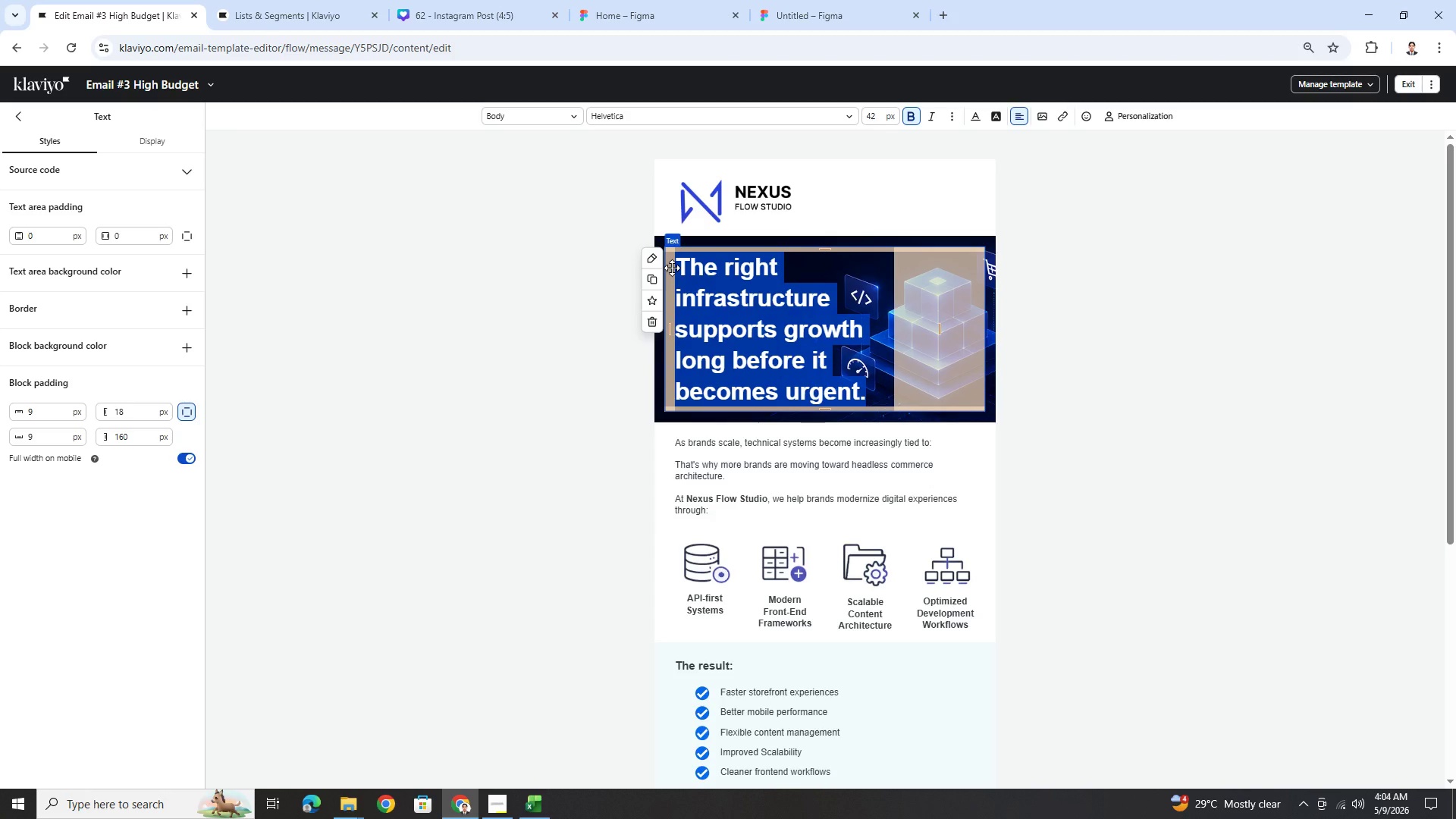 
type(Scalable digital systems are built )
 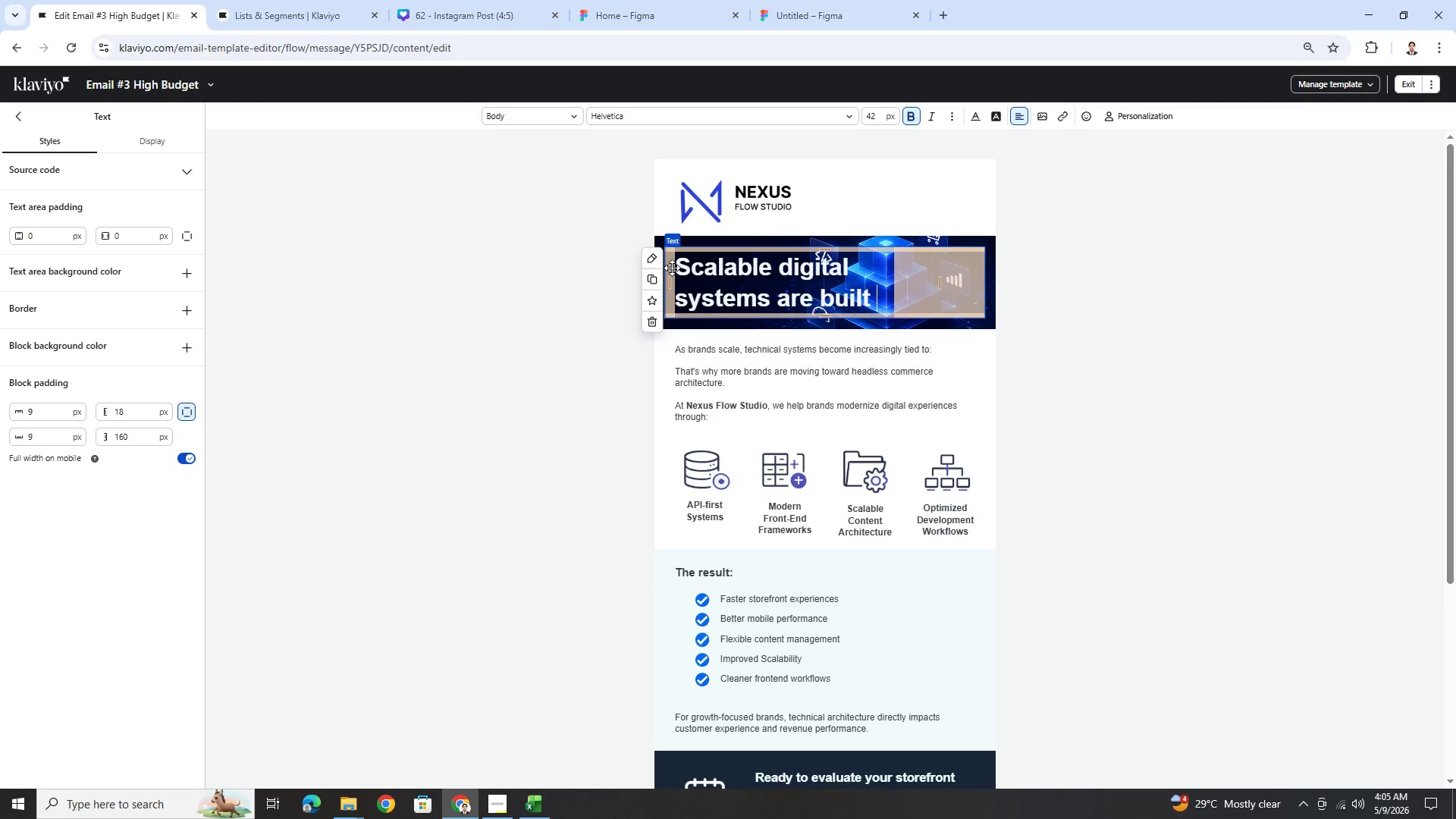 
type(intentionally)
 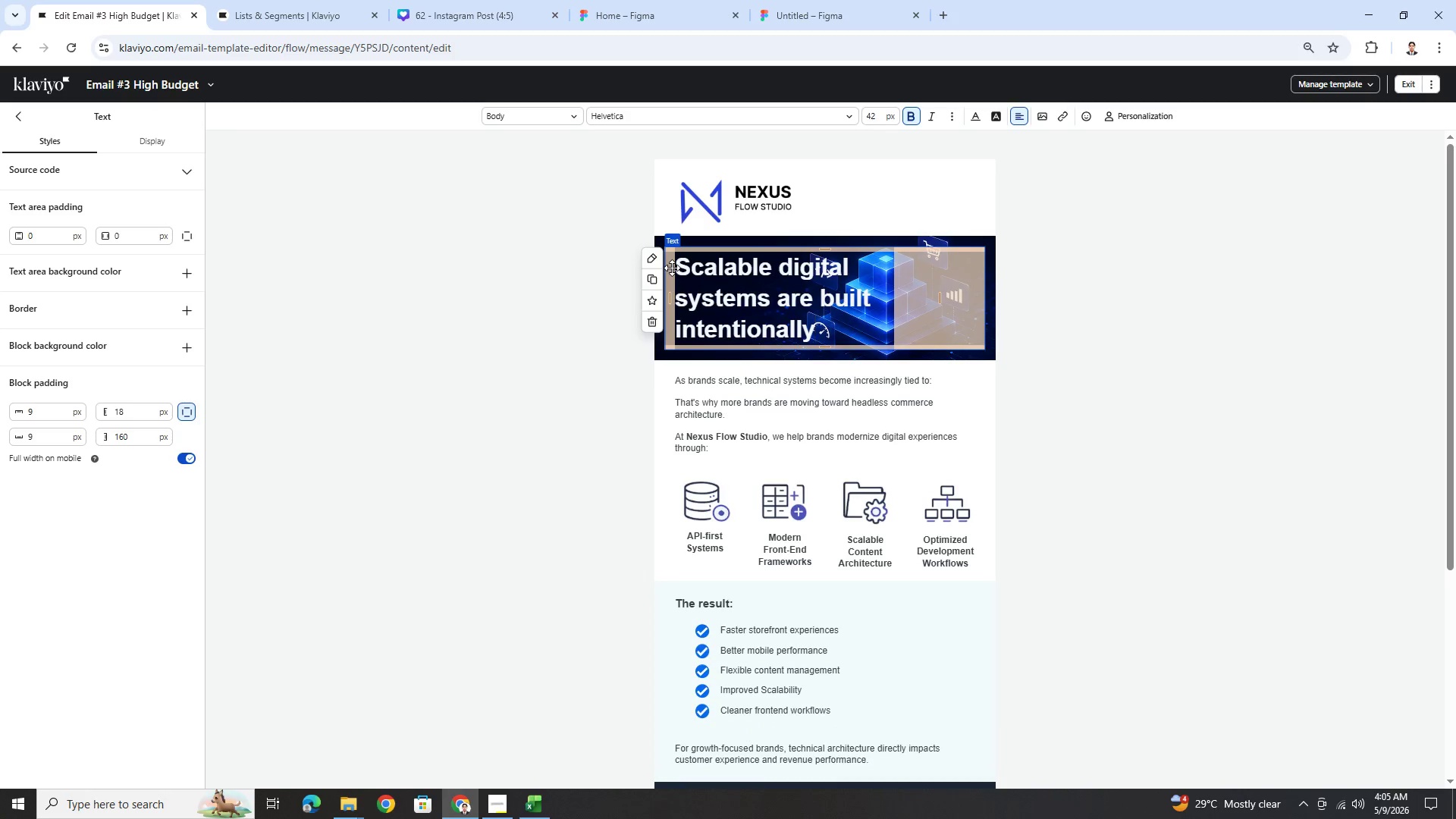 
key(Space)
 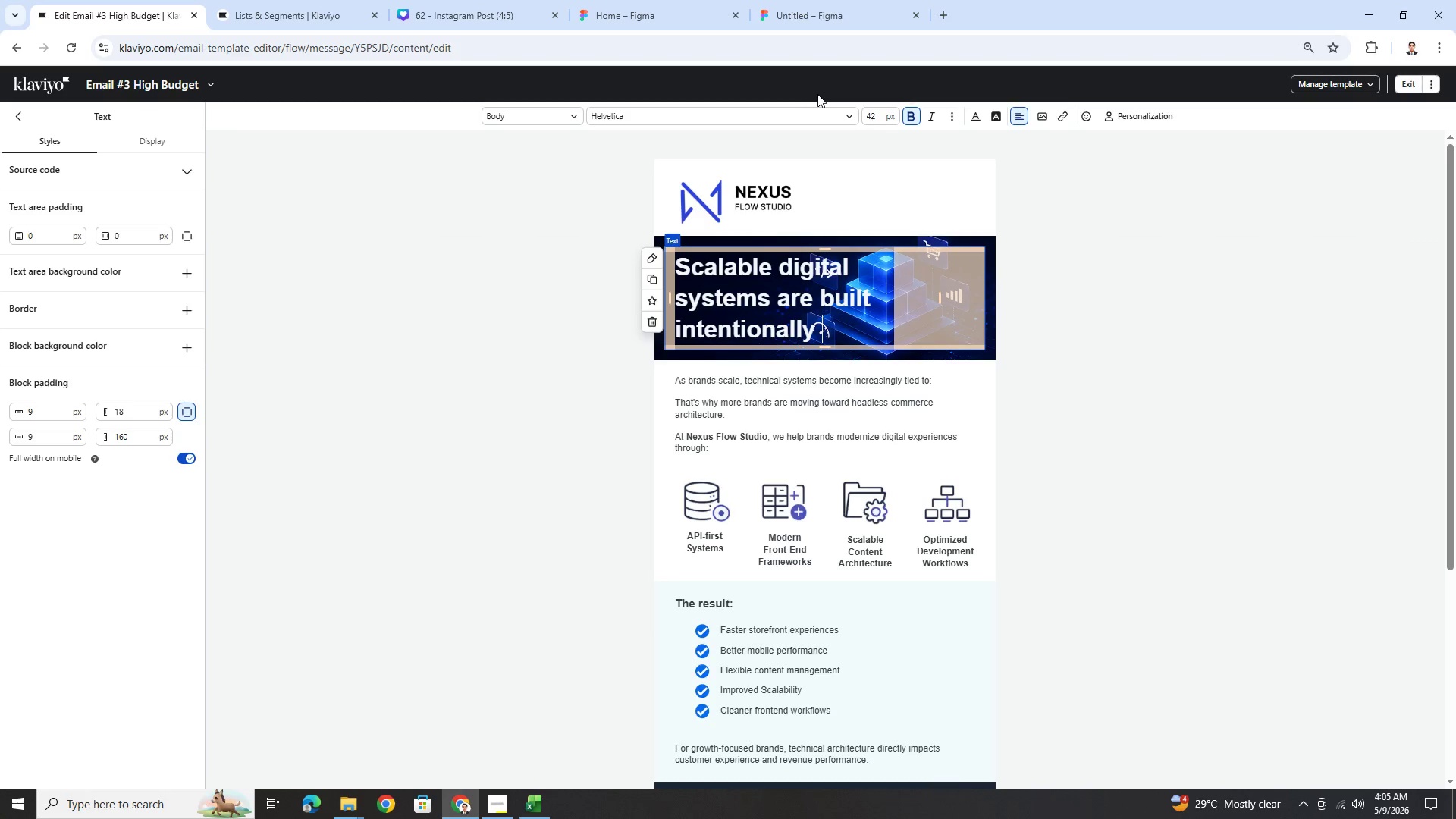 
left_click([945, 15])
 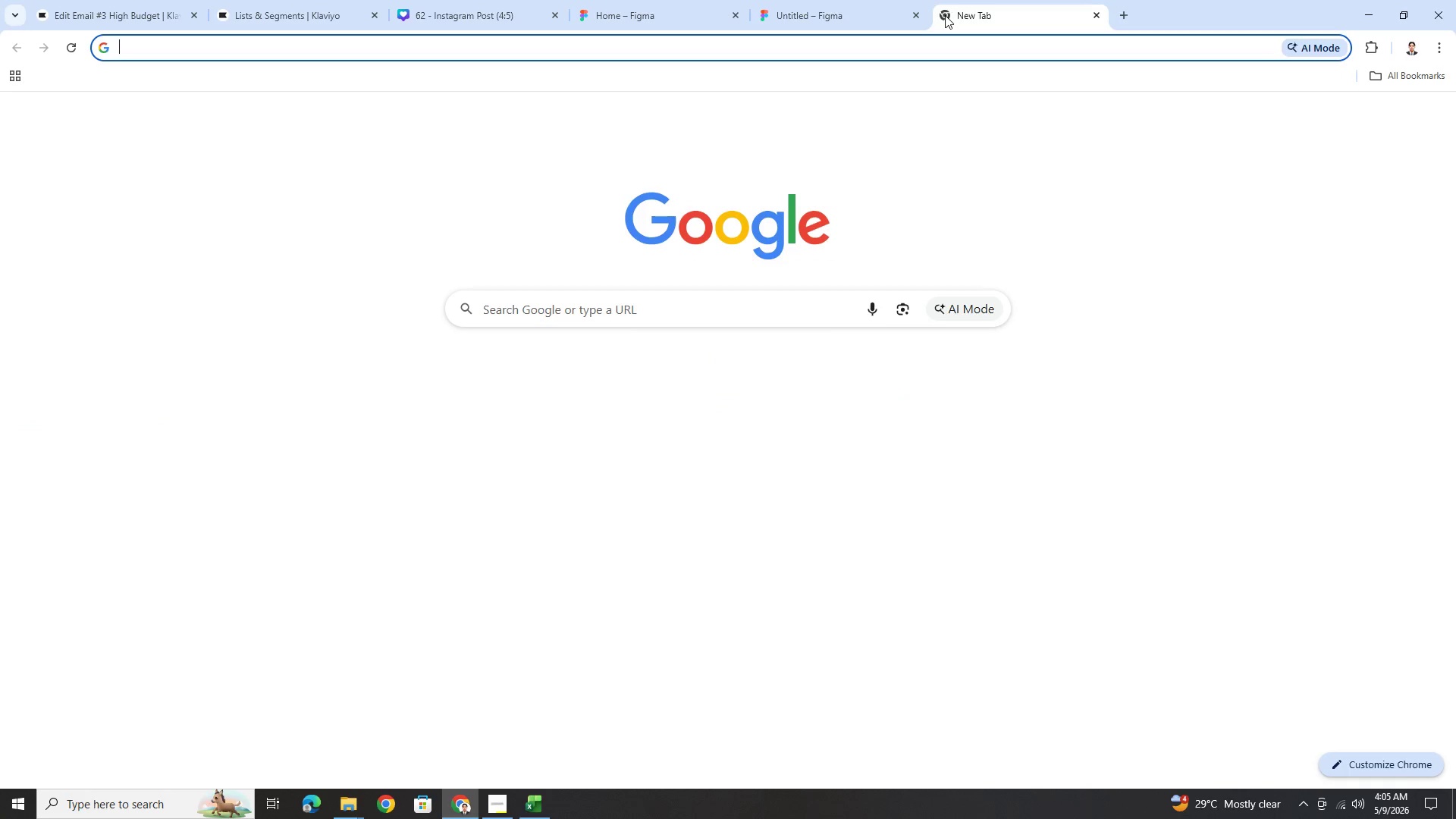 
type(emdash)
 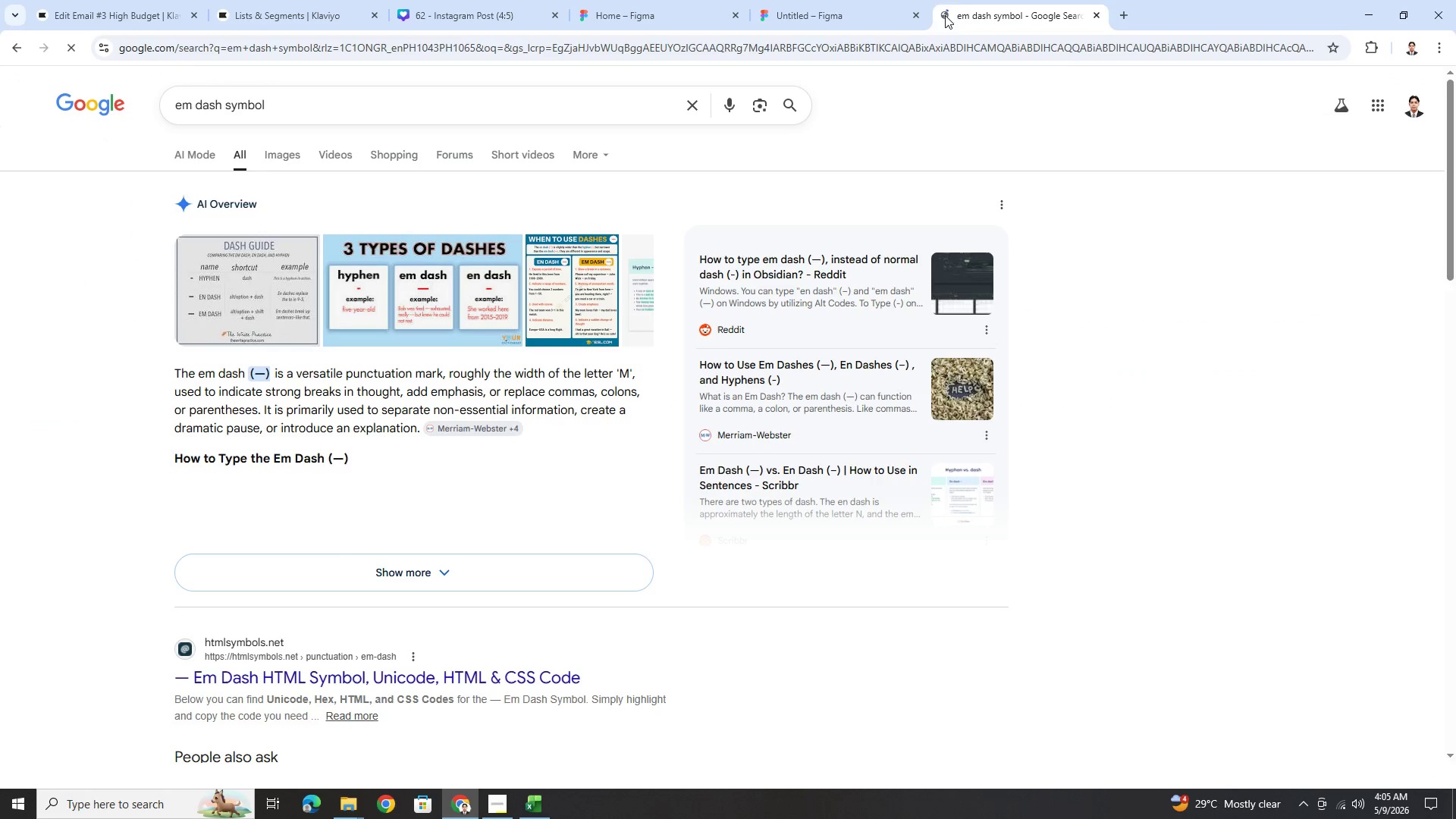 
hold_key(key=Space, duration=6.09)
 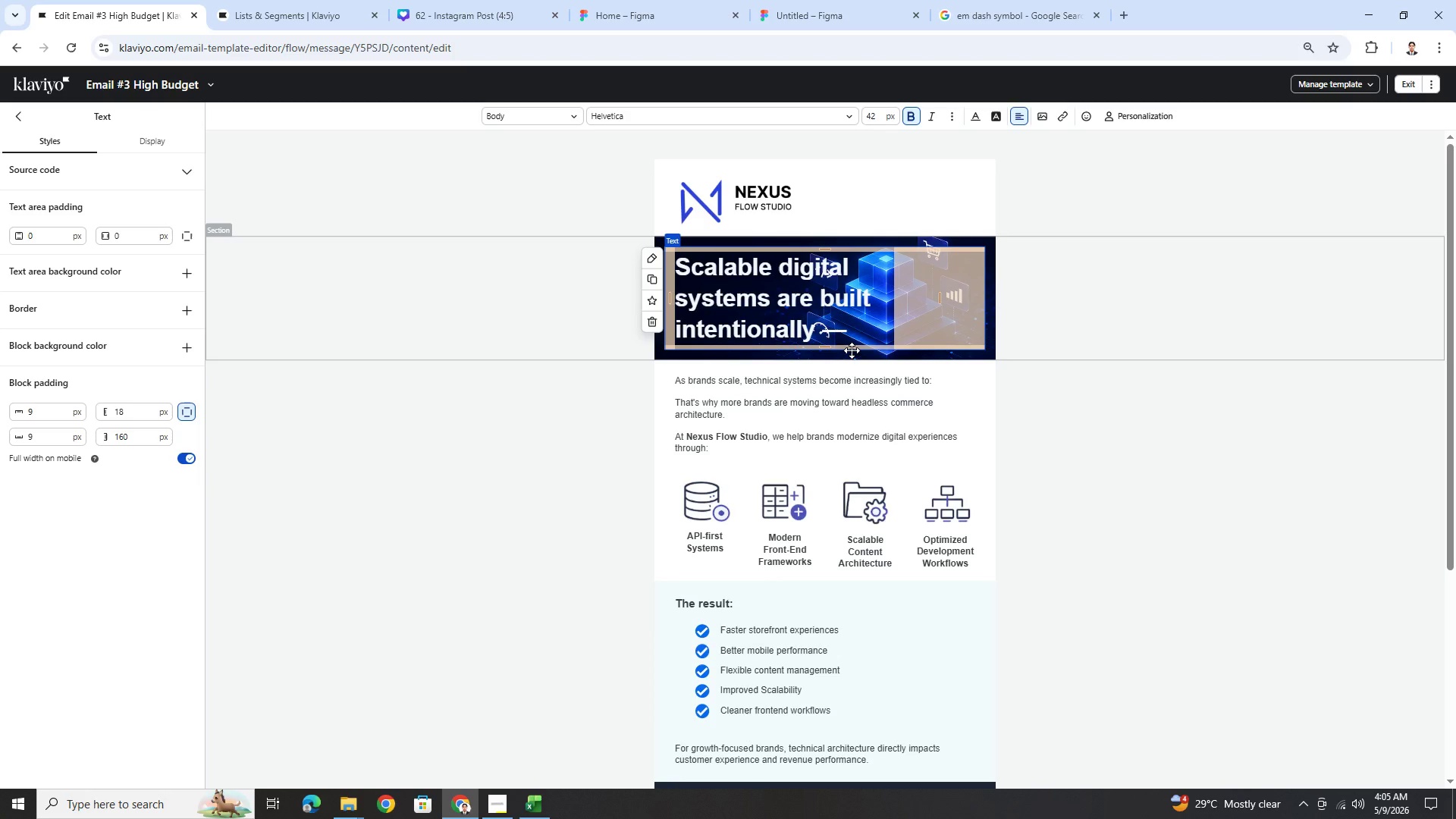 
key(Enter)
 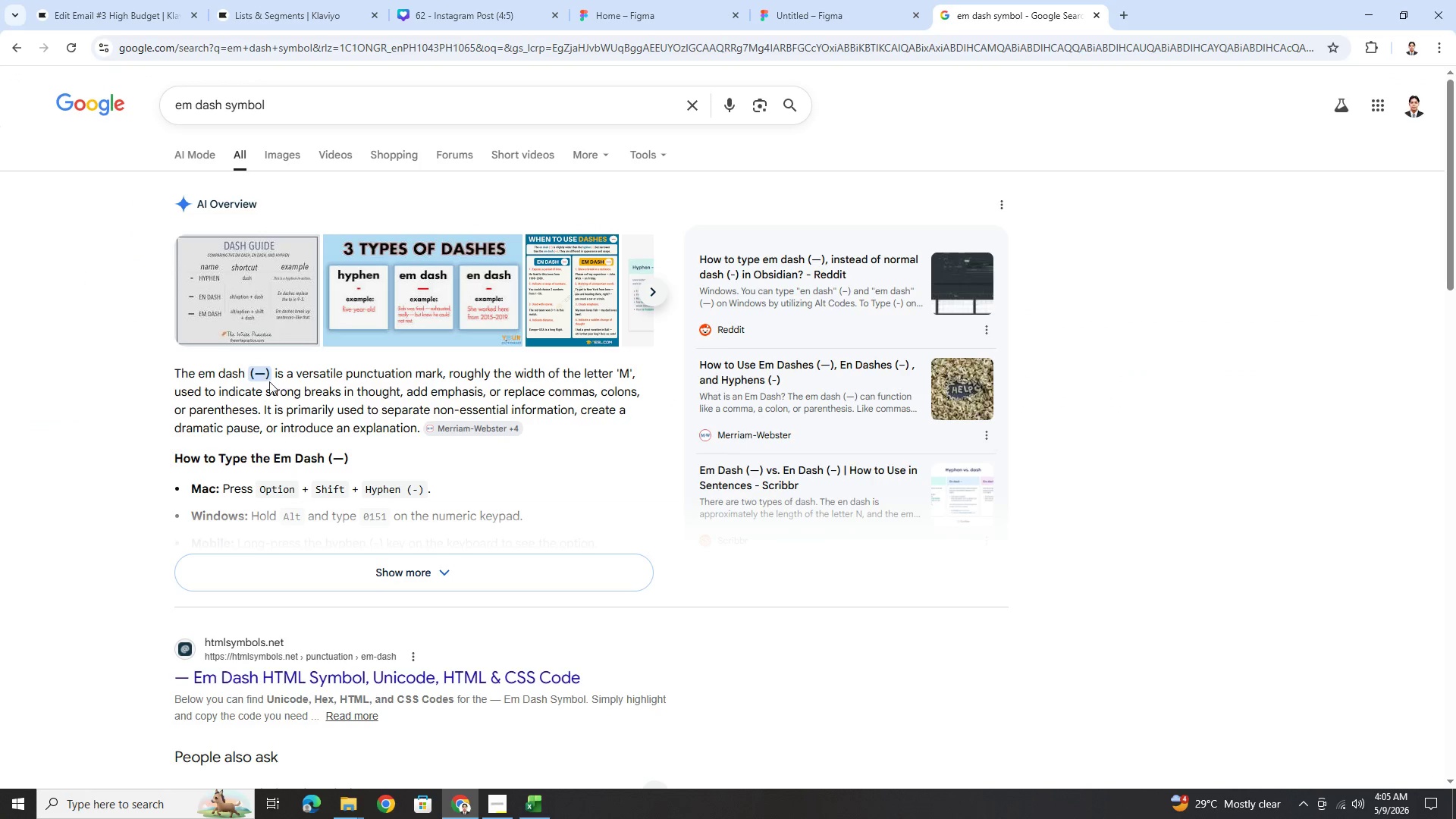 
left_click_drag(start_coordinate=[264, 378], to_coordinate=[256, 376])
 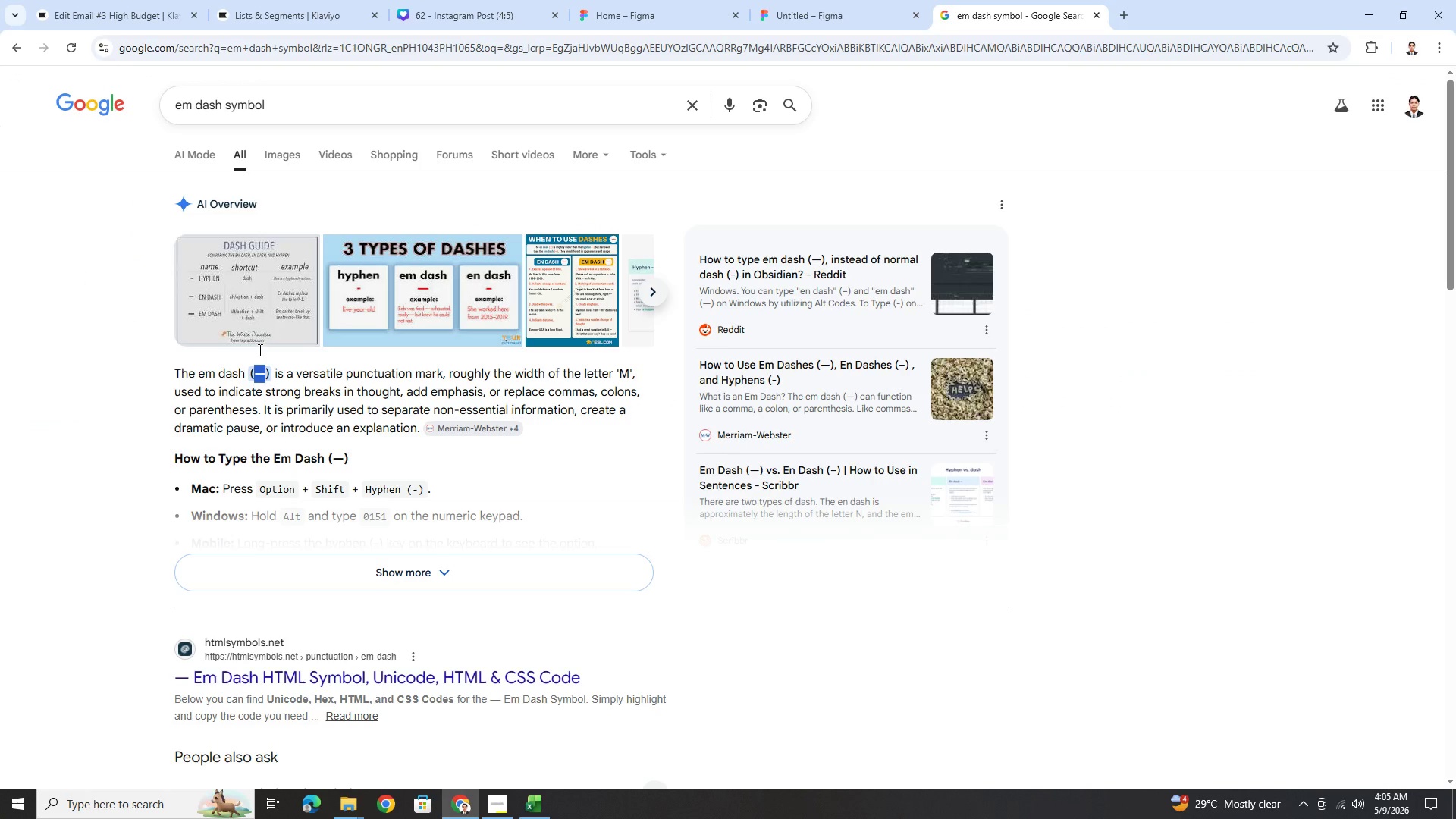 
key(Control+C)
 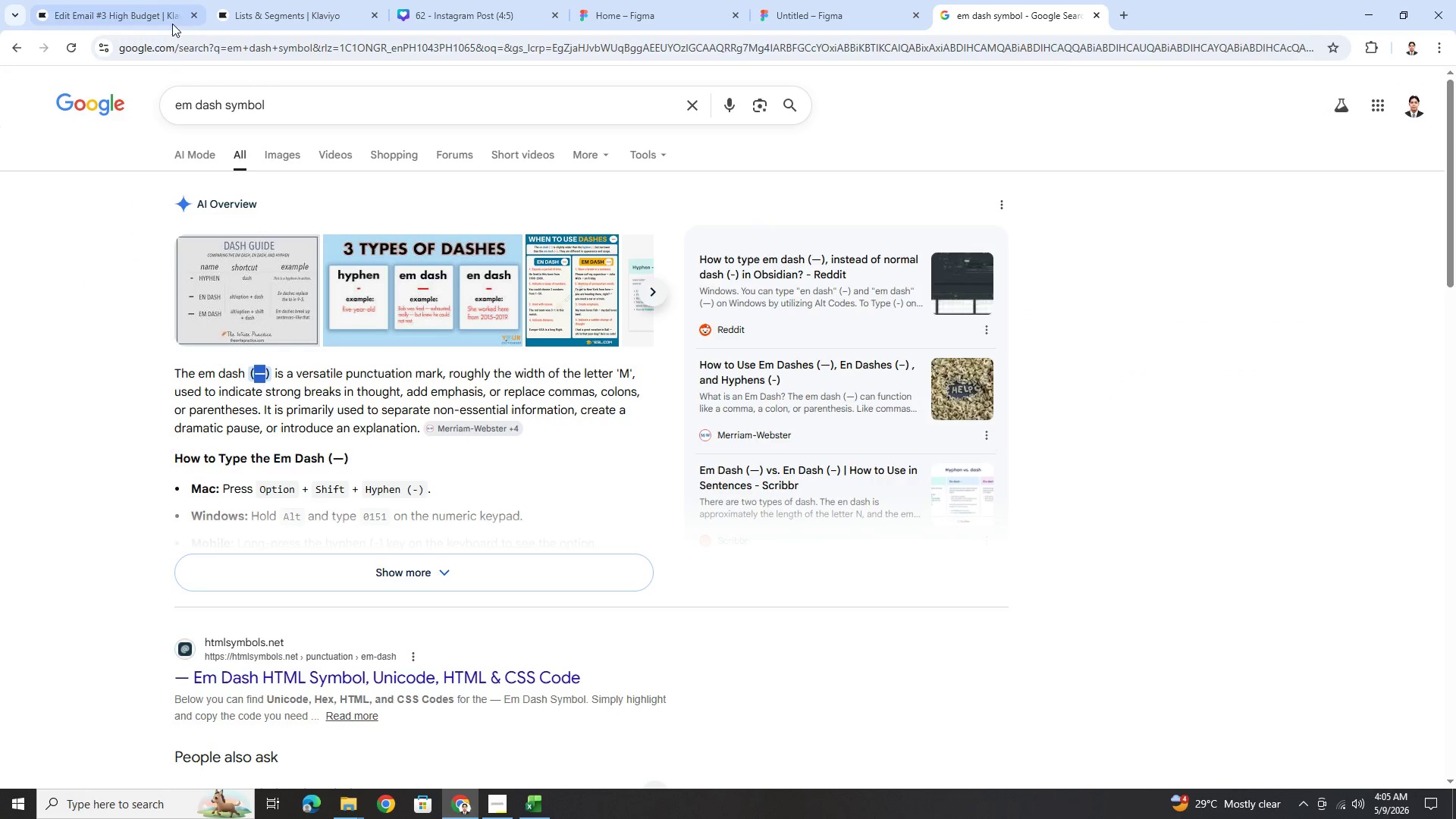 
left_click([144, 1])
 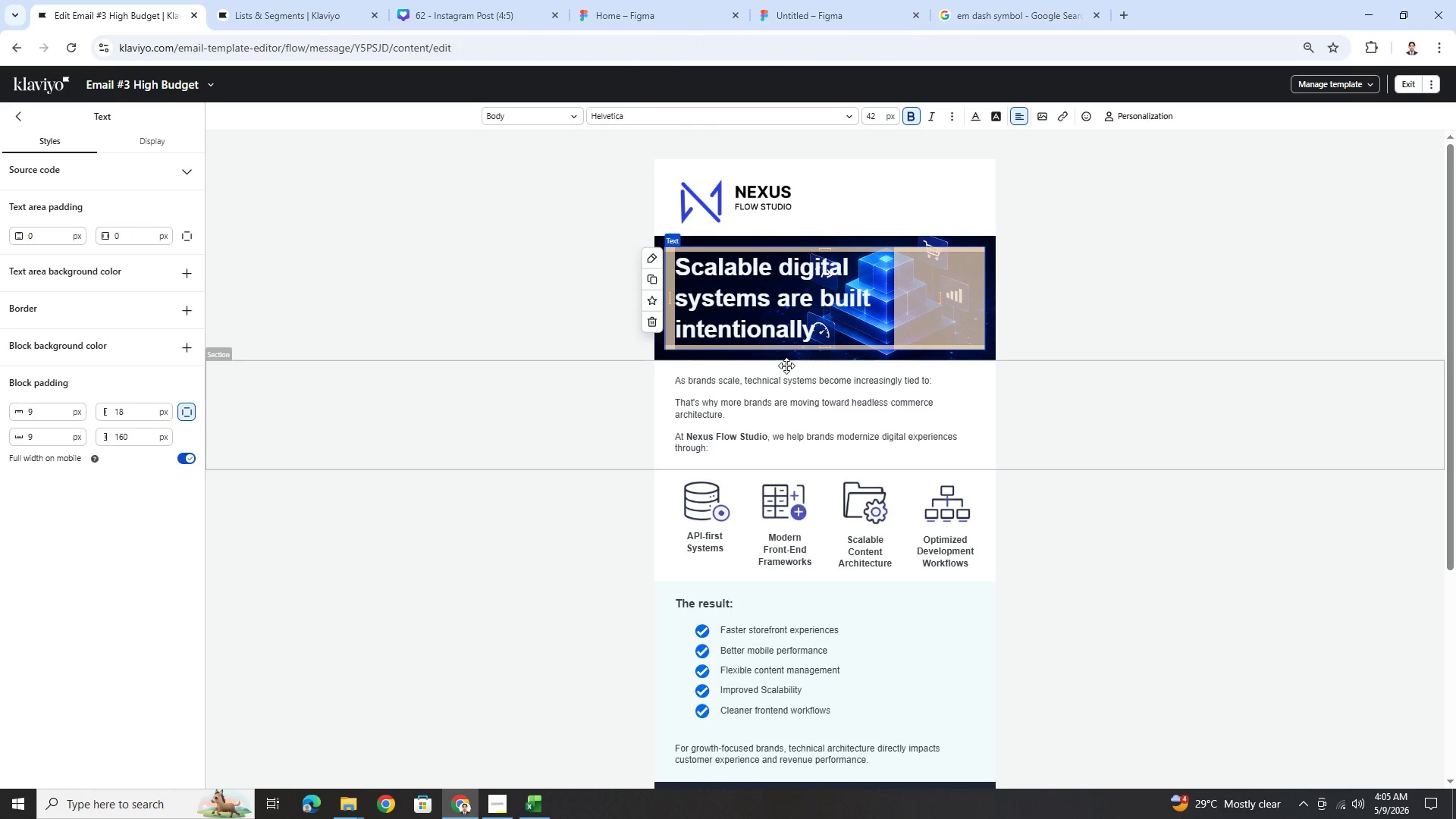 
key(Control+V)
 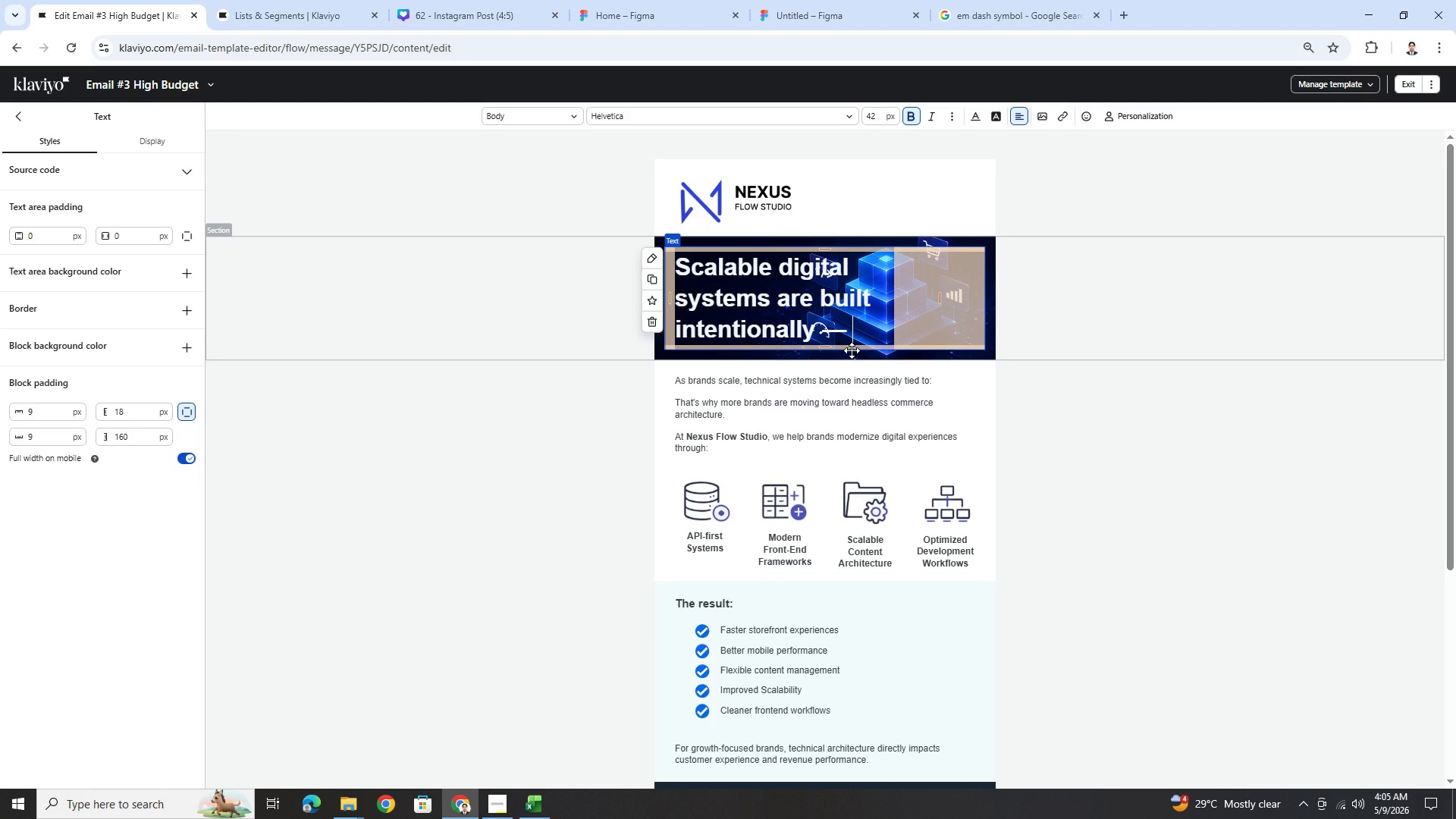 
type(not eactively.)
 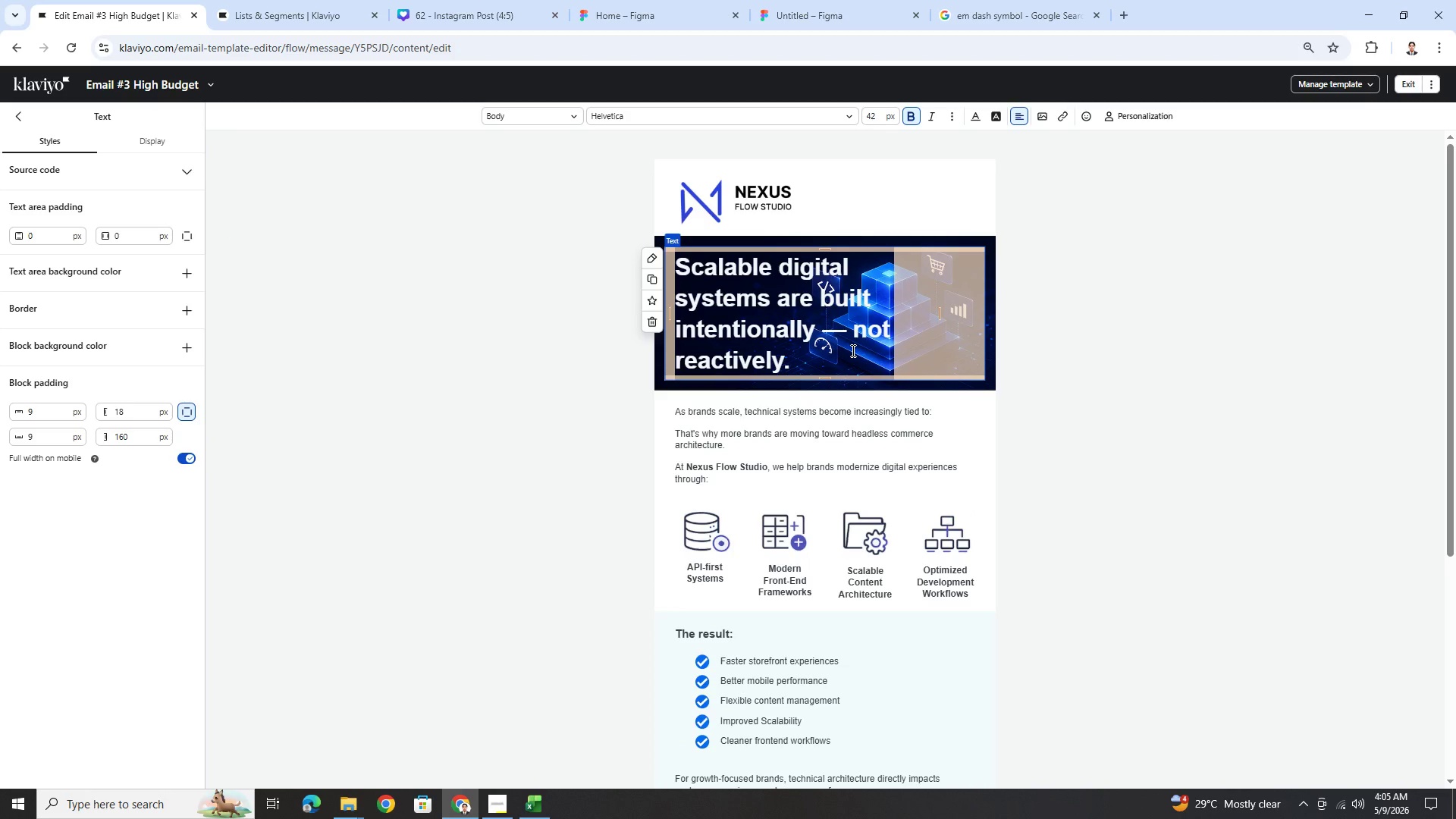 
hold_key(key=R, duration=0.33)
 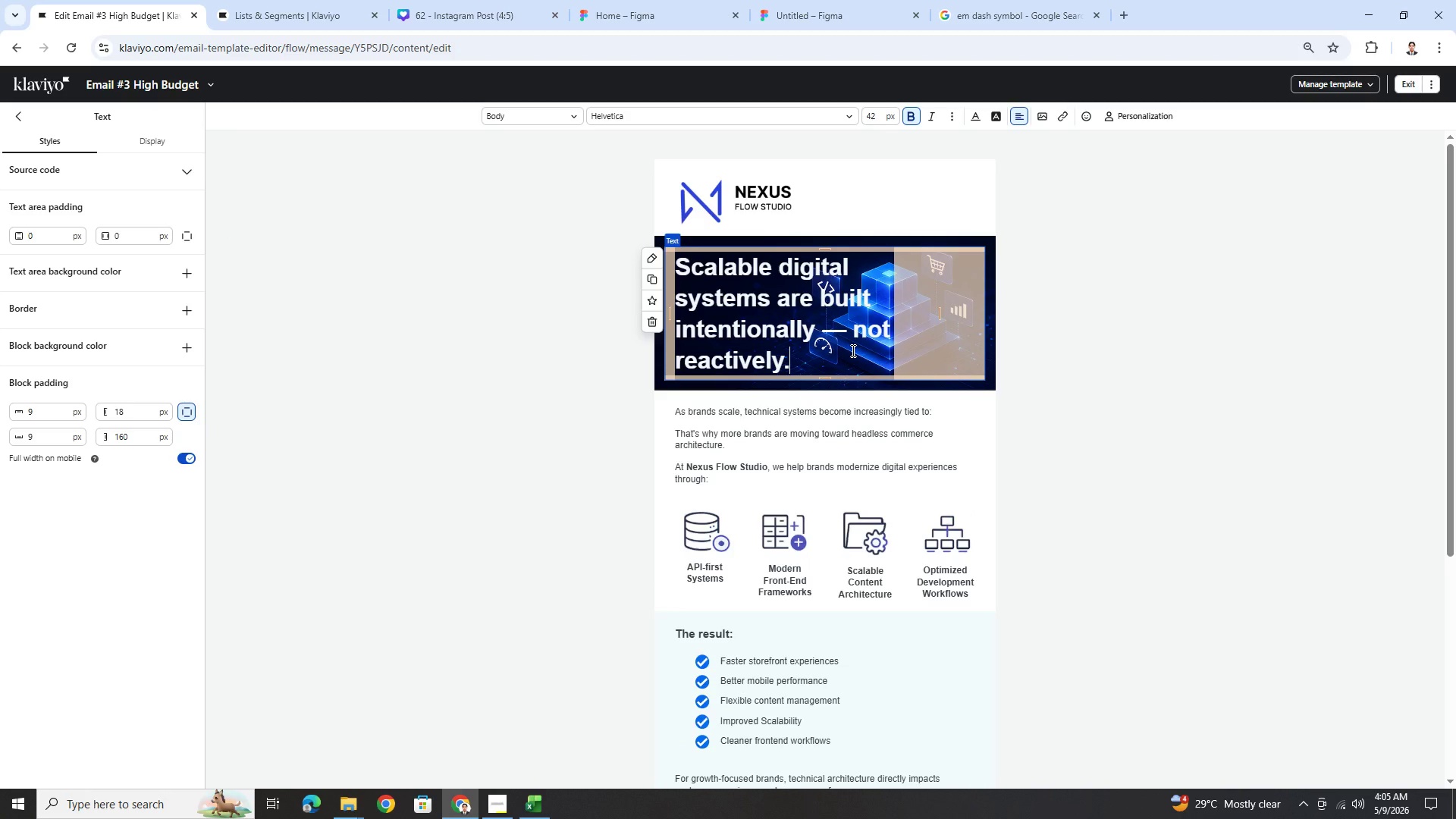 
left_click([1087, 335])
 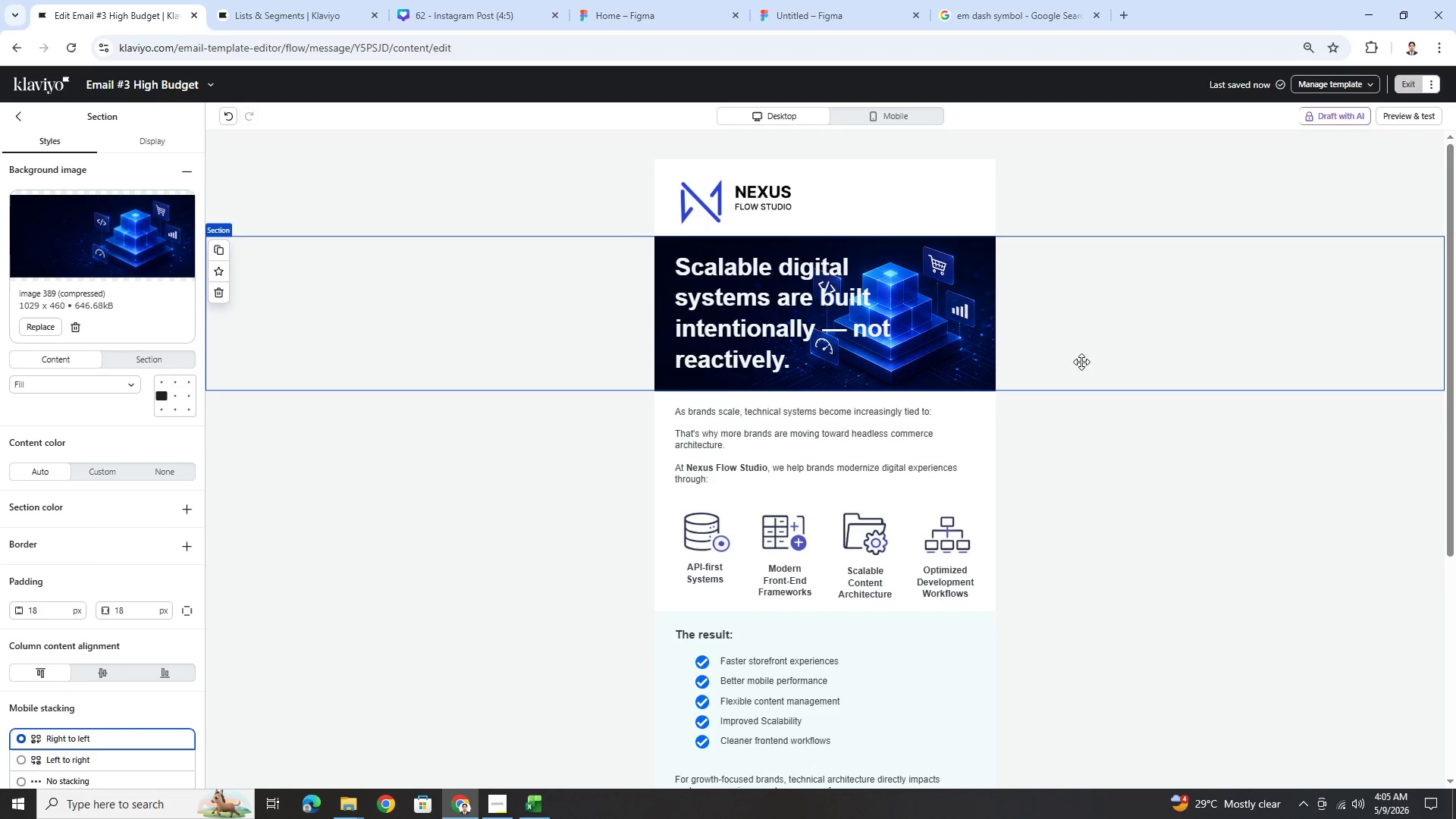 
left_click([861, 340])
 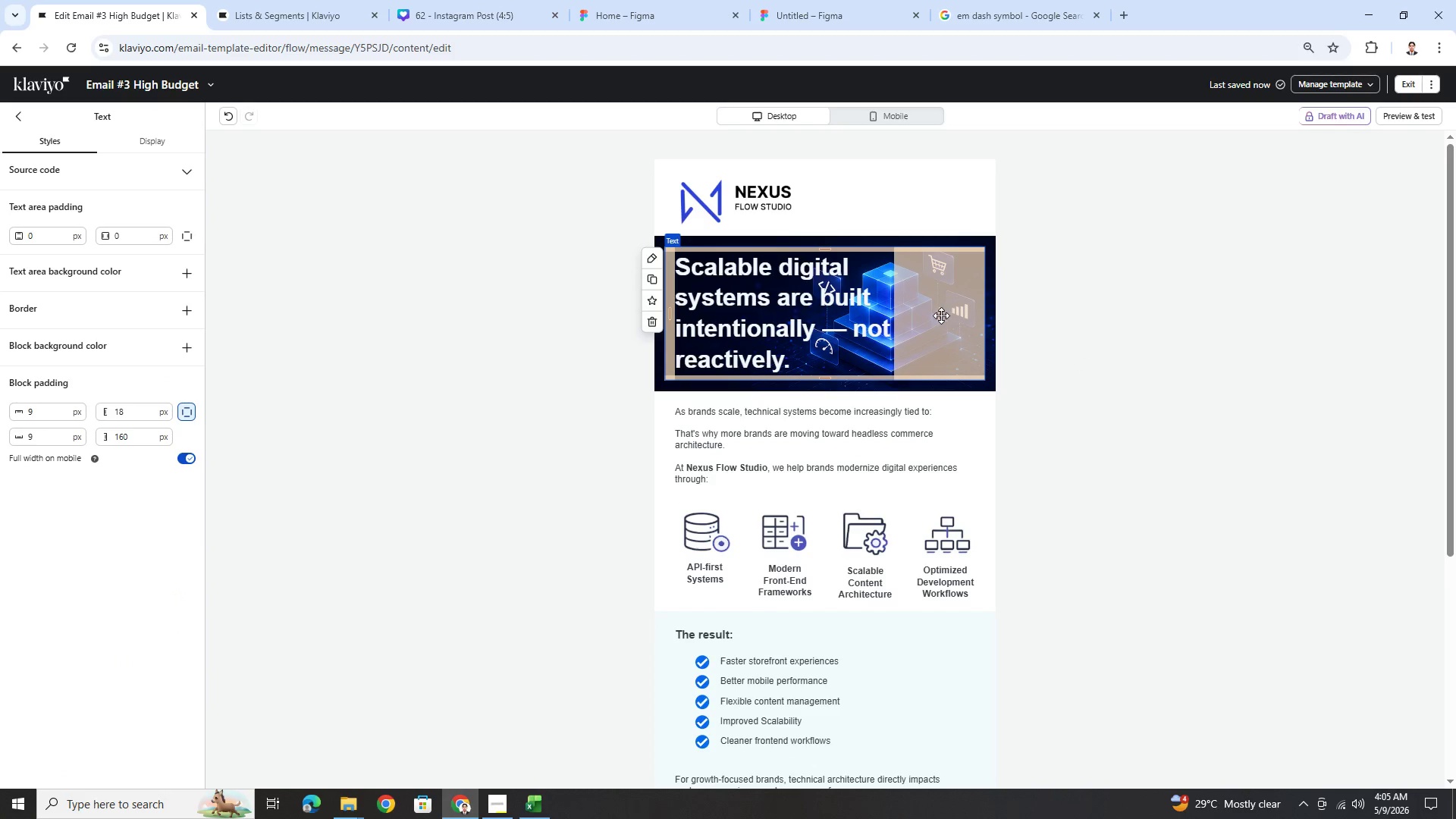 
left_click_drag(start_coordinate=[940, 315], to_coordinate=[933, 315])
 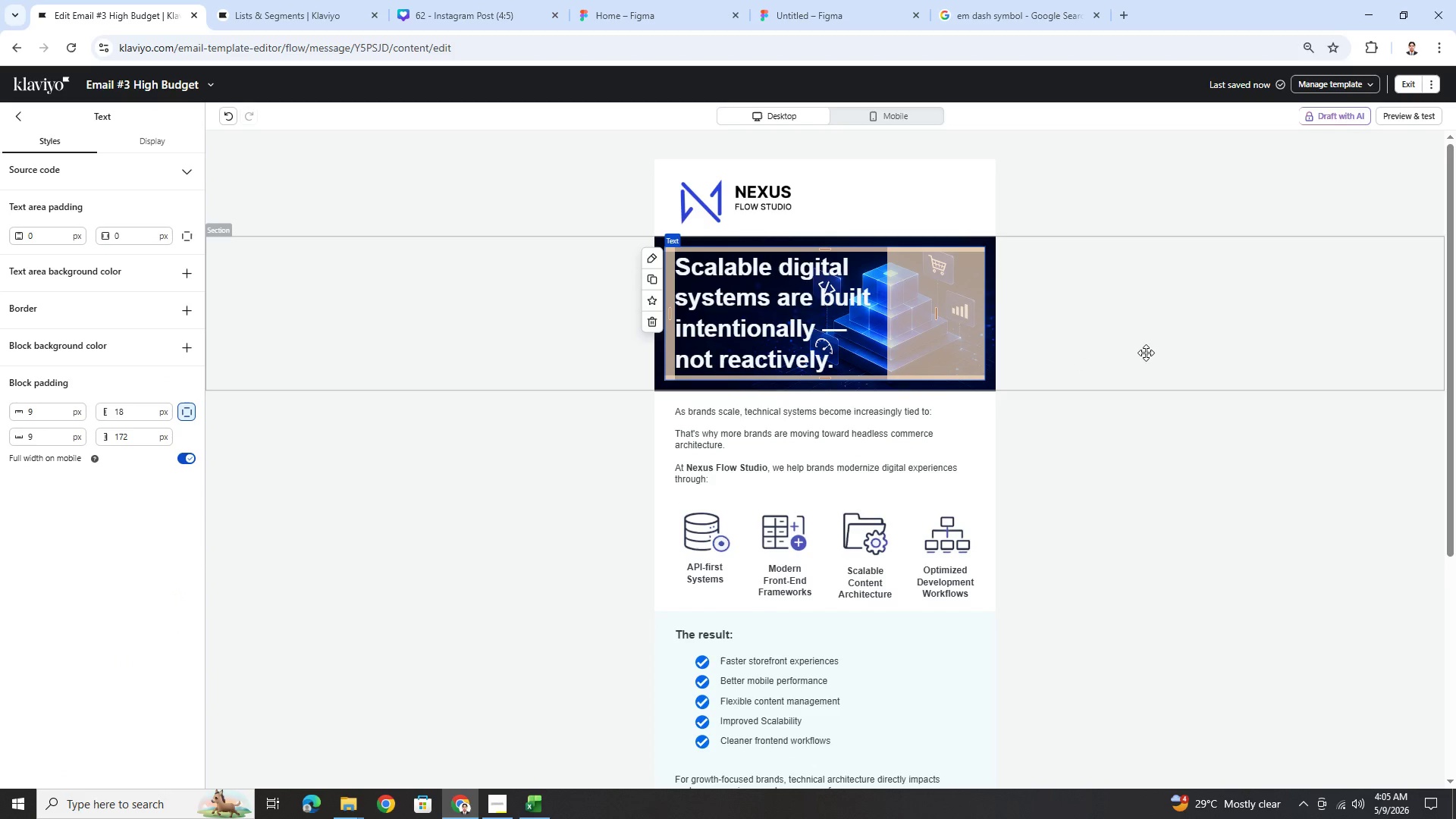 
left_click([1146, 353])
 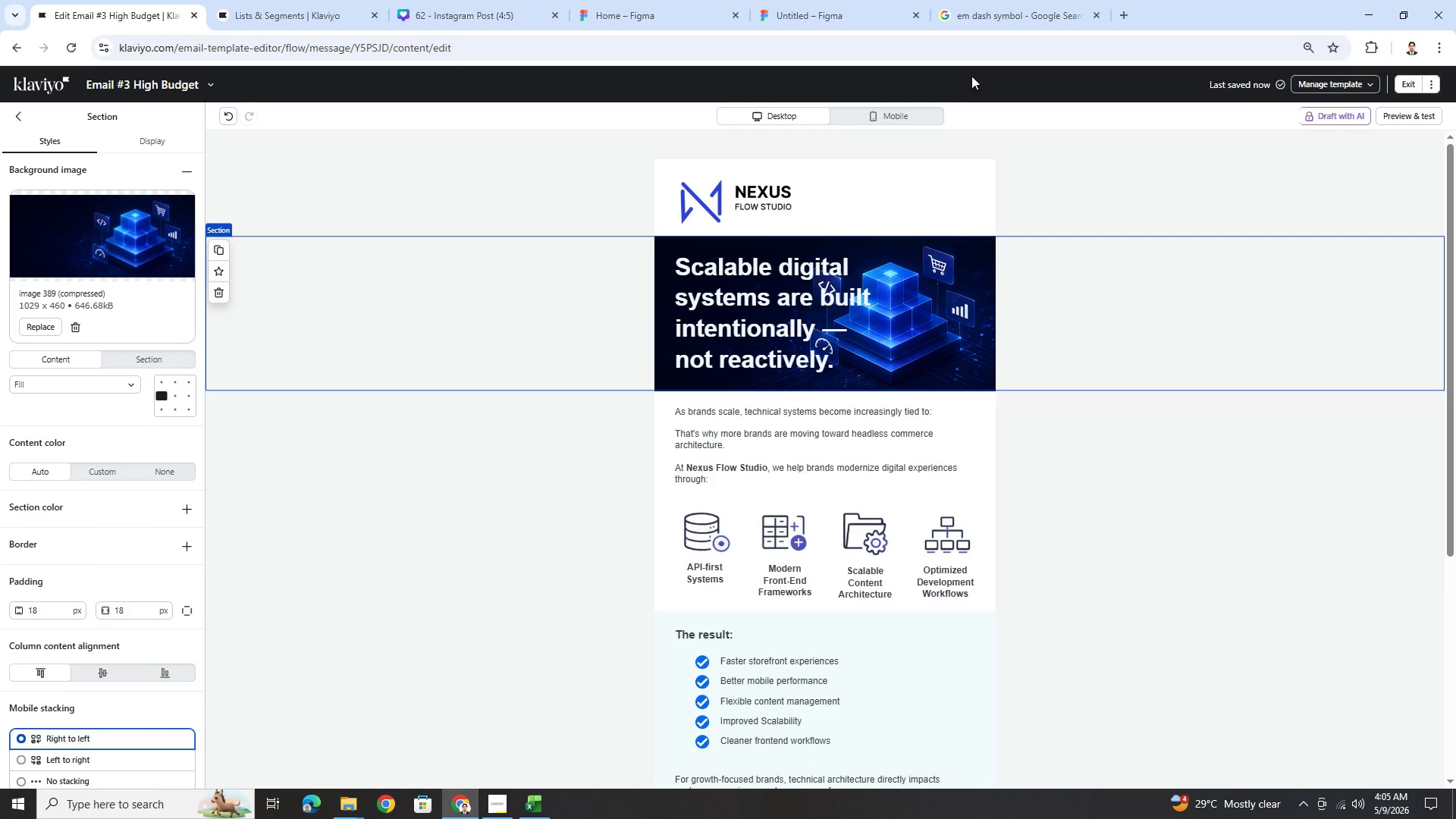 
left_click([921, 121])
 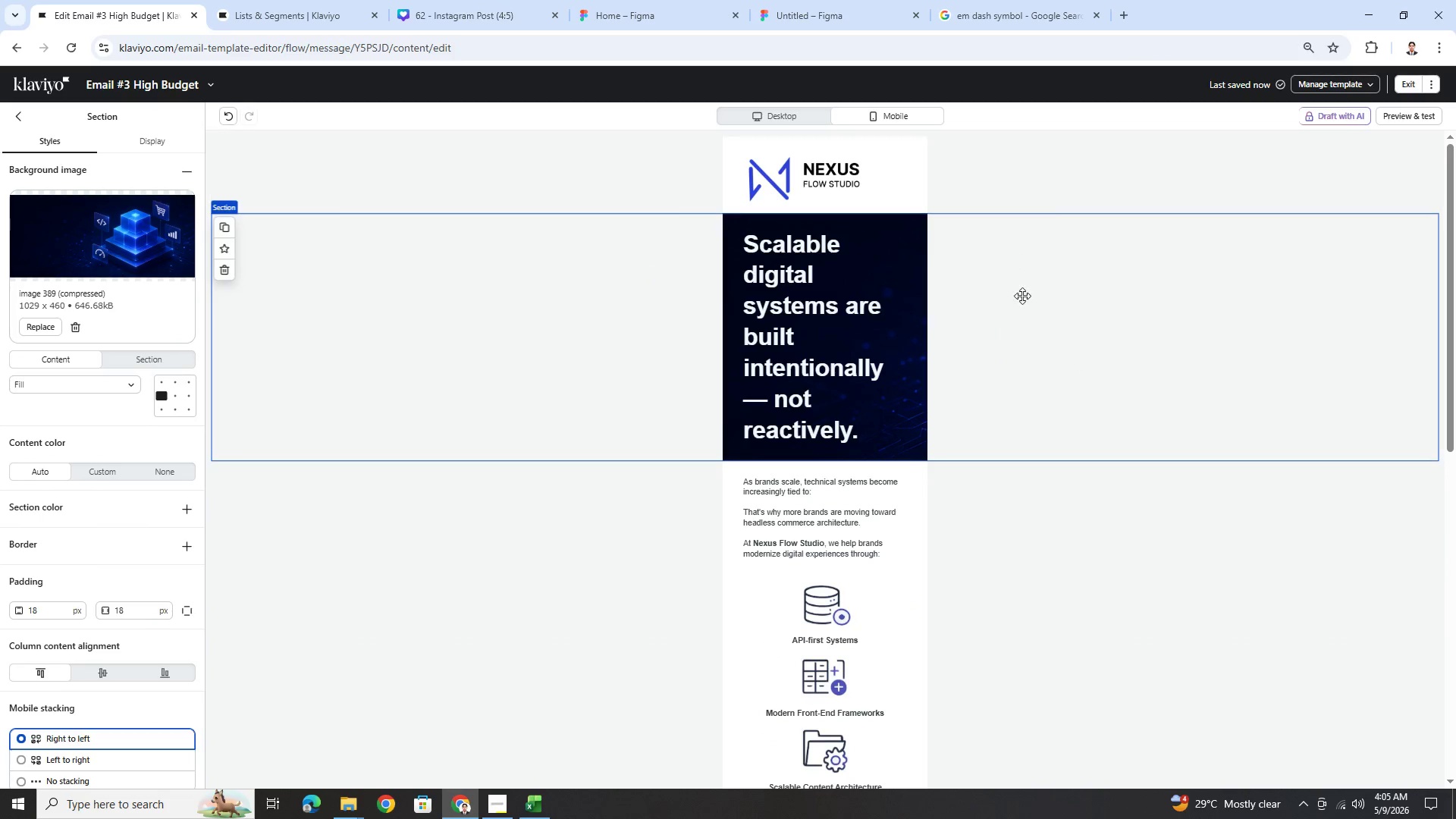 
left_click([481, 334])
 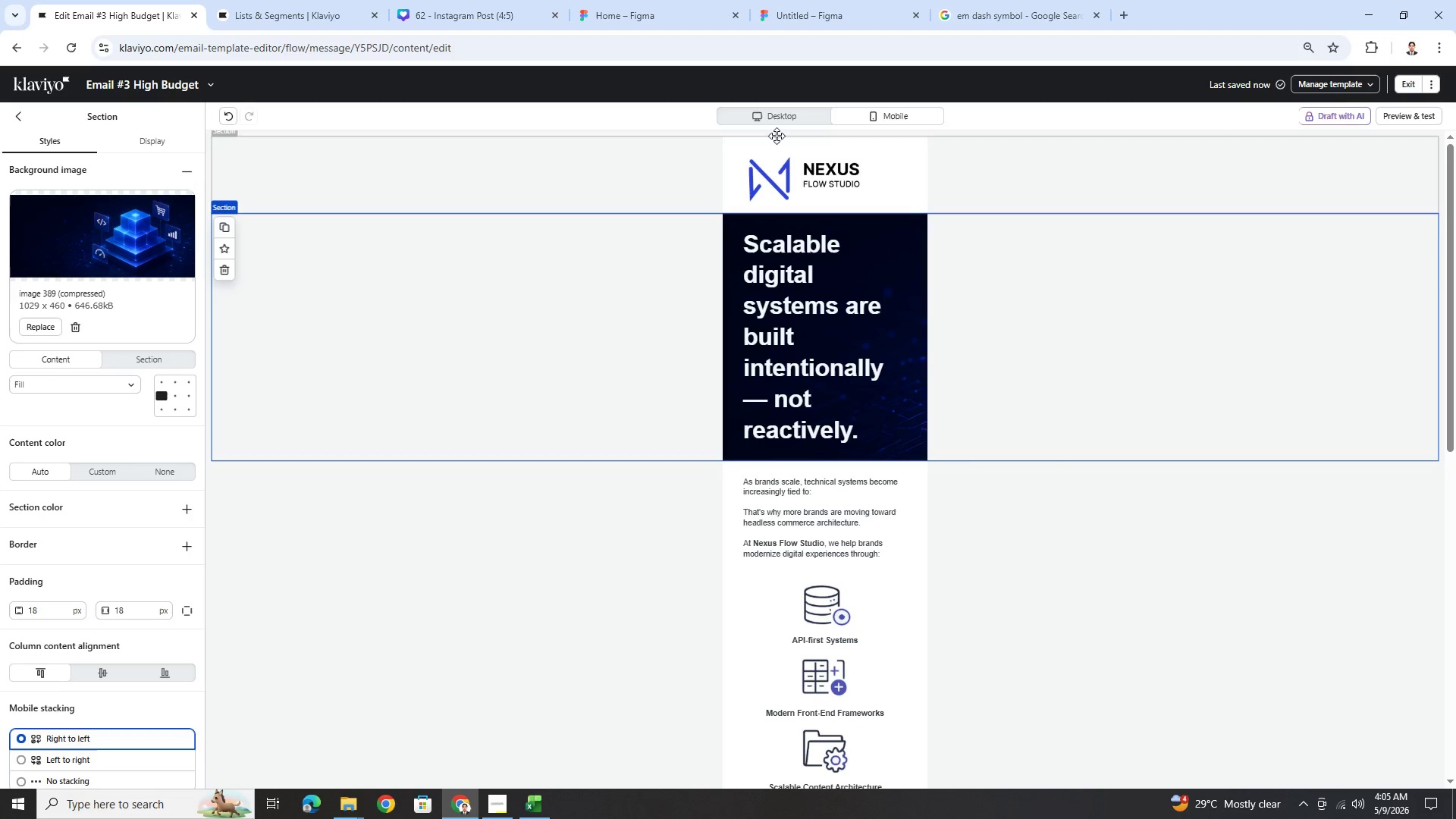 
left_click([776, 122])
 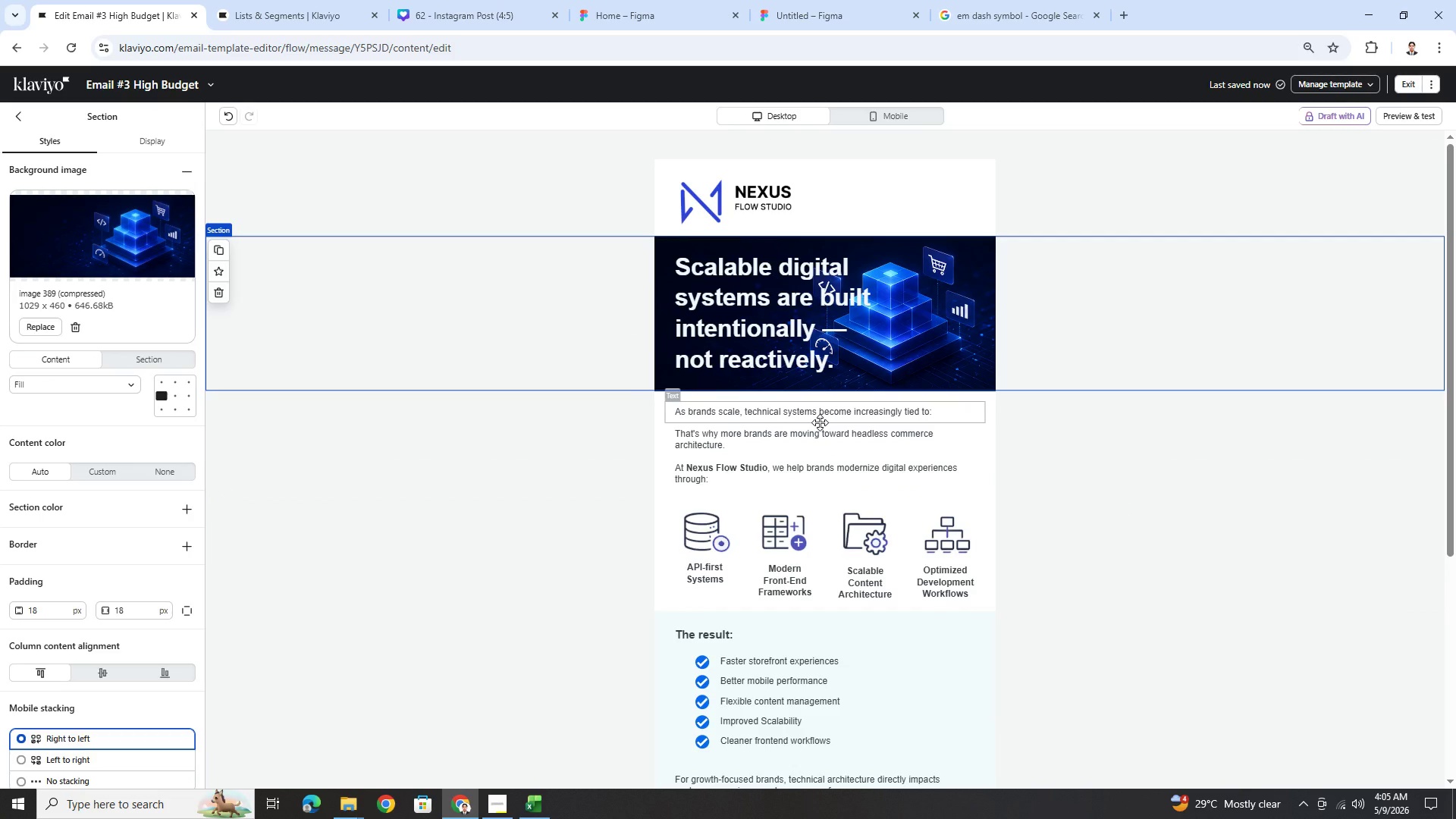 
wait(12.31)
 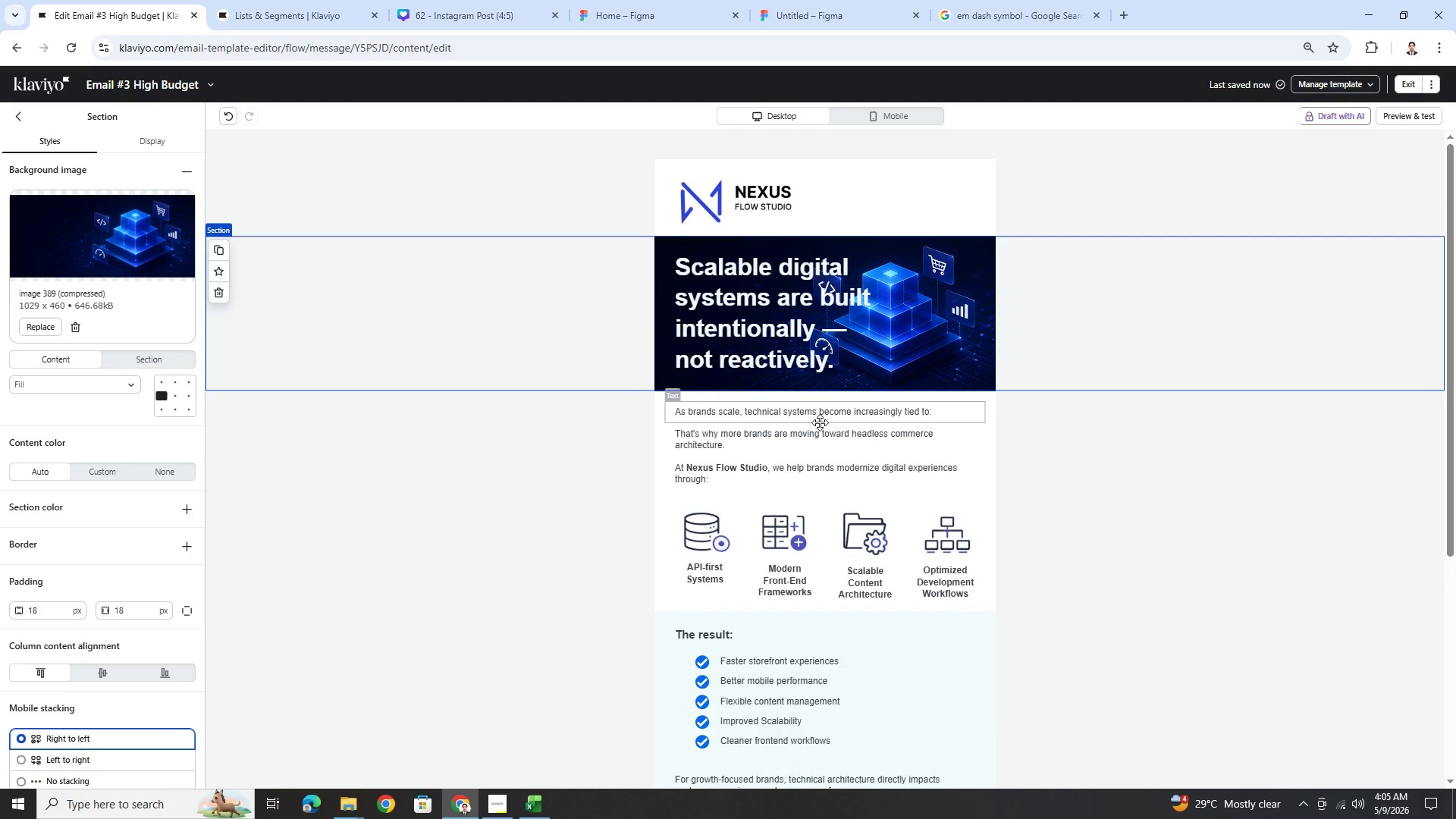 
double_click([820, 422])
 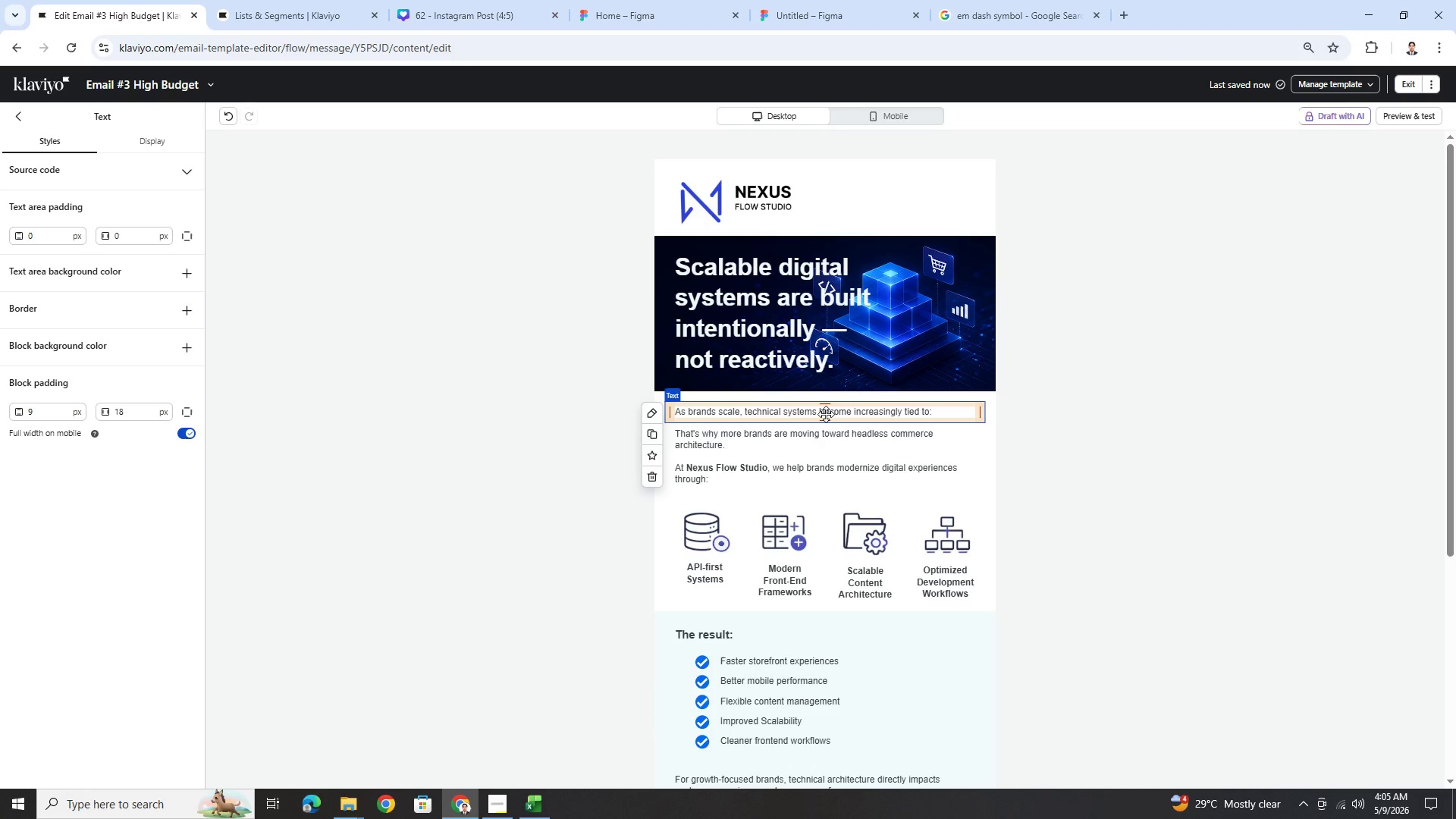 
double_click([826, 414])
 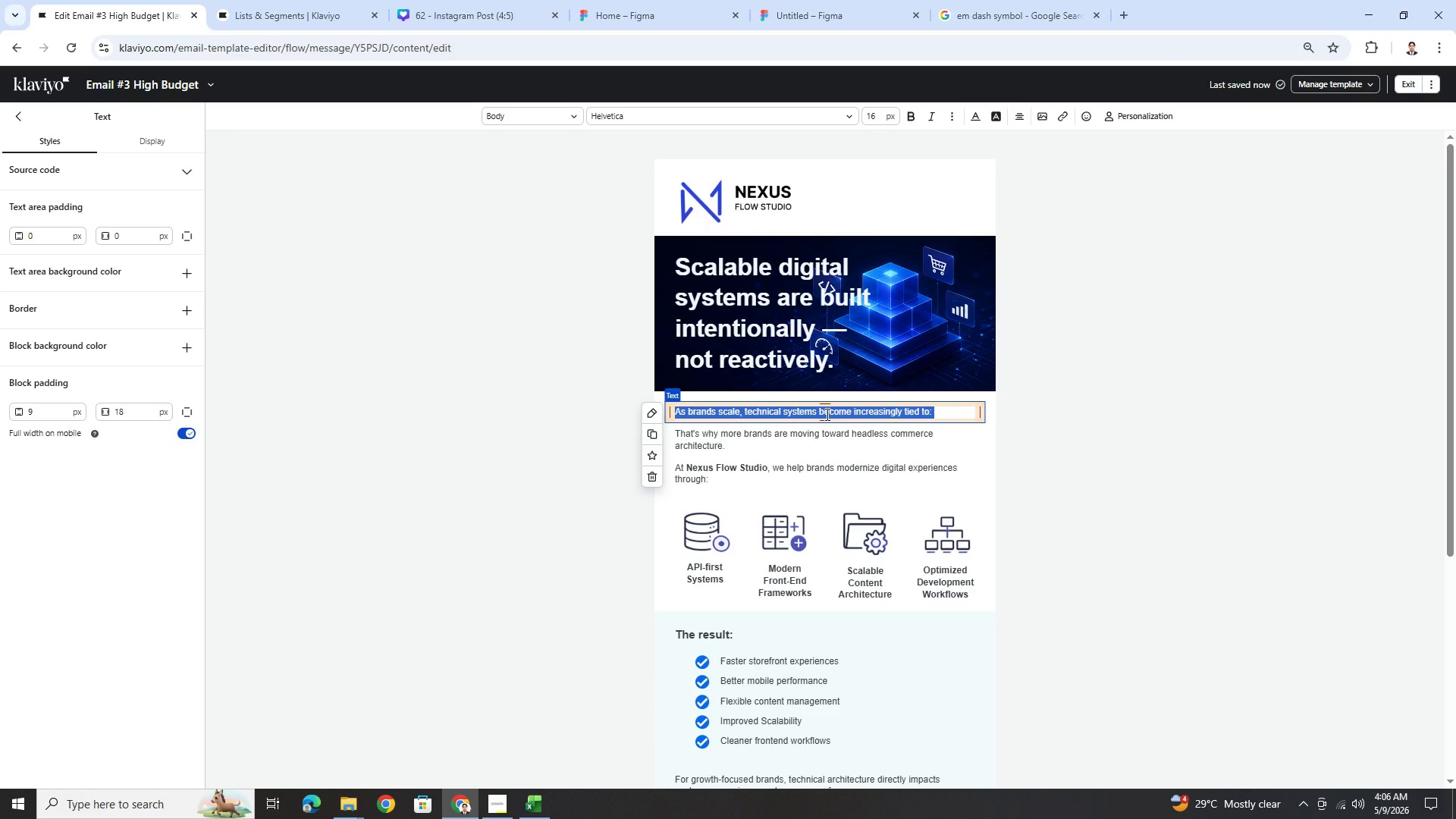 
wait(5.89)
 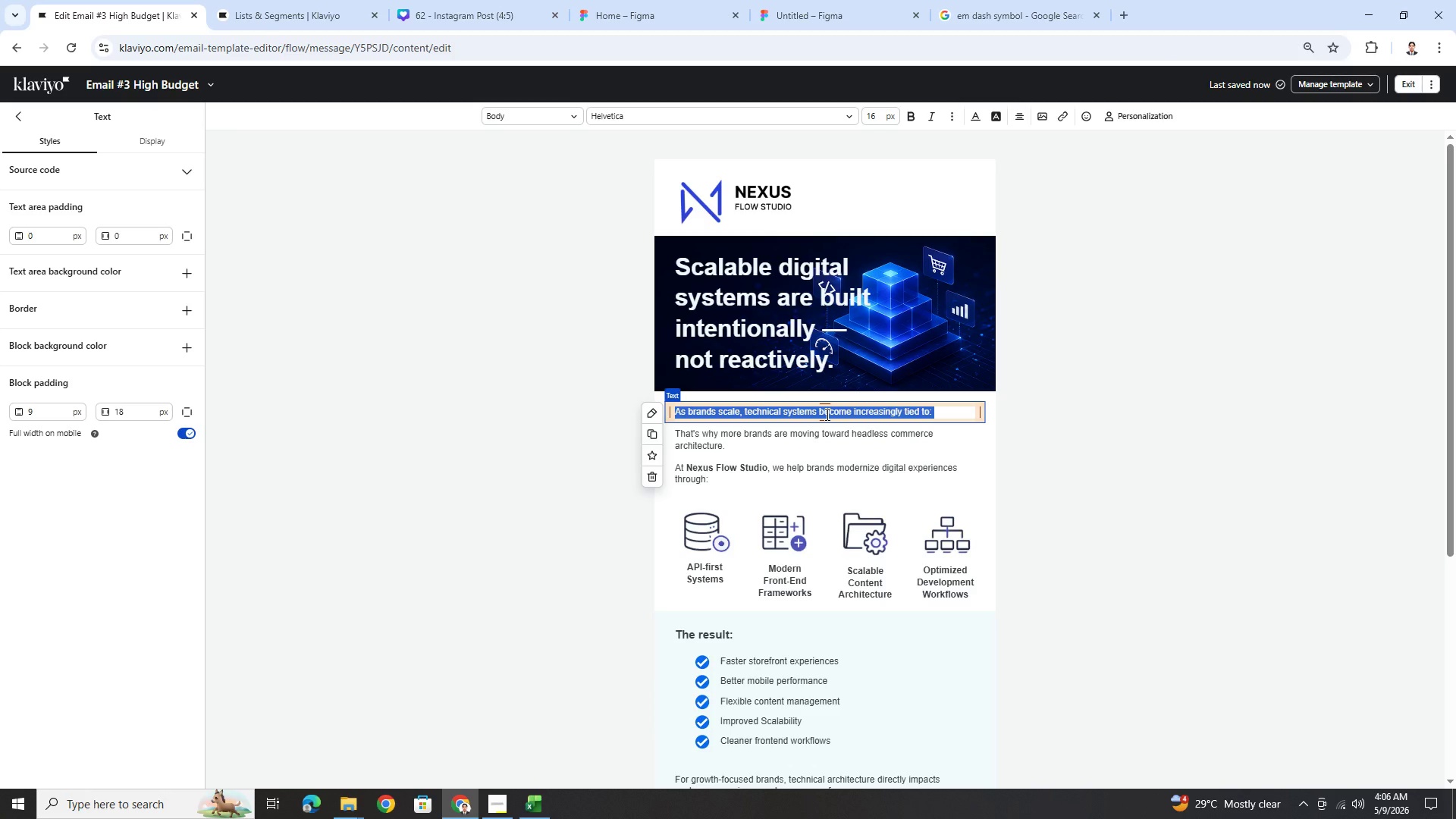 
type(Recently, we partnered with a growing ecommerce brand experiencing)
 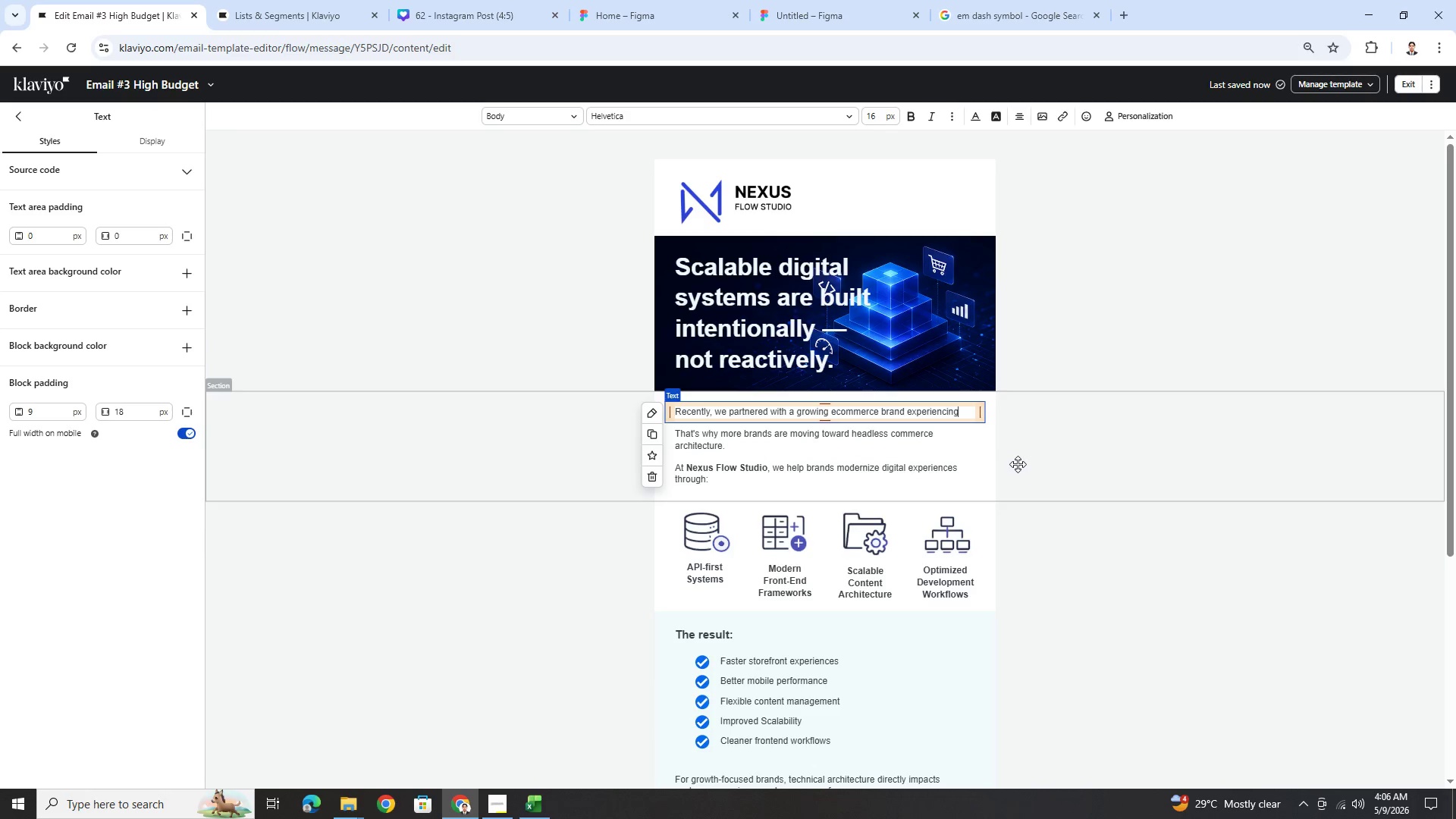 
key(Shift+ShiftRight)
 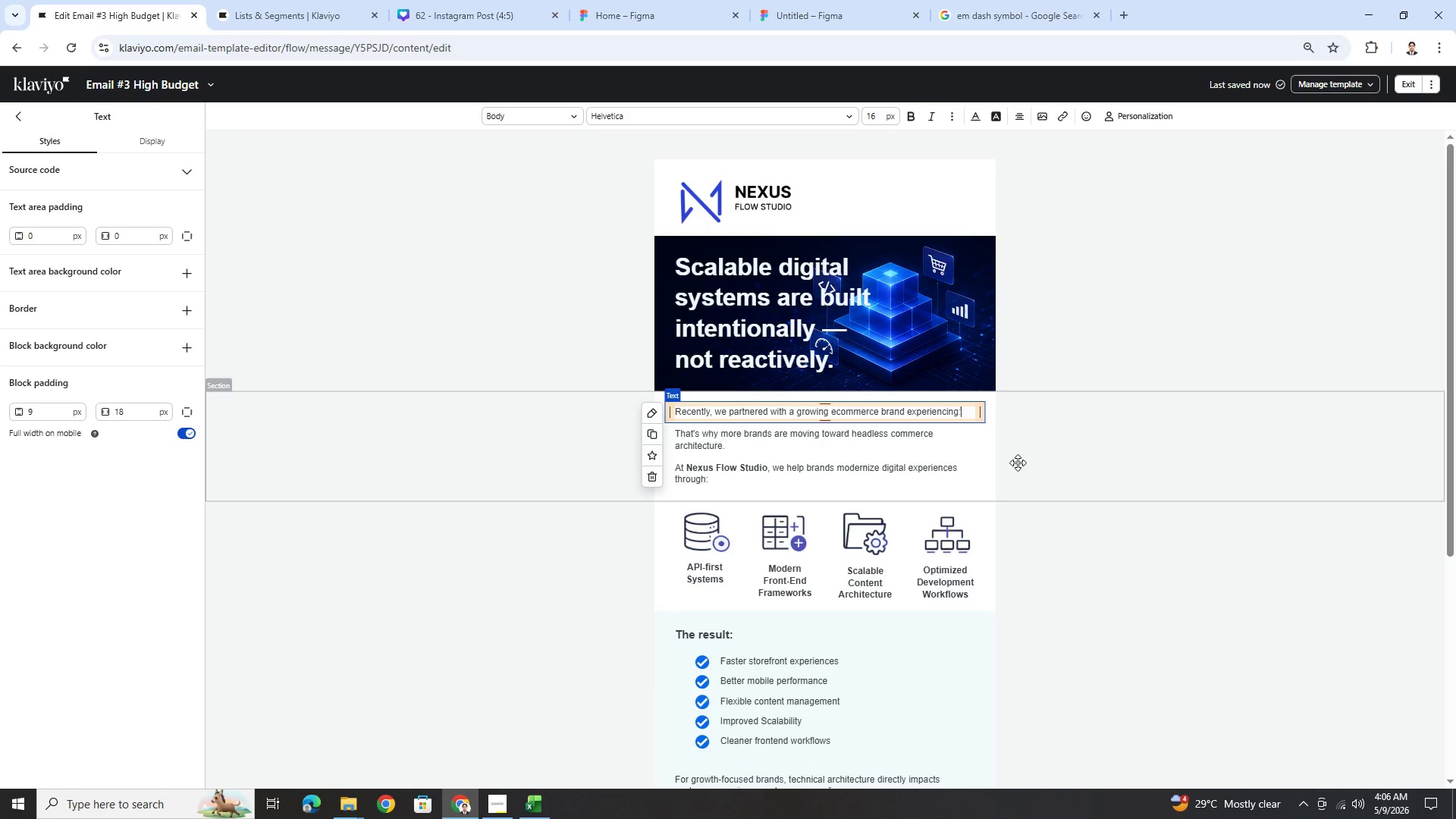 
key(Shift+Semicolon)
 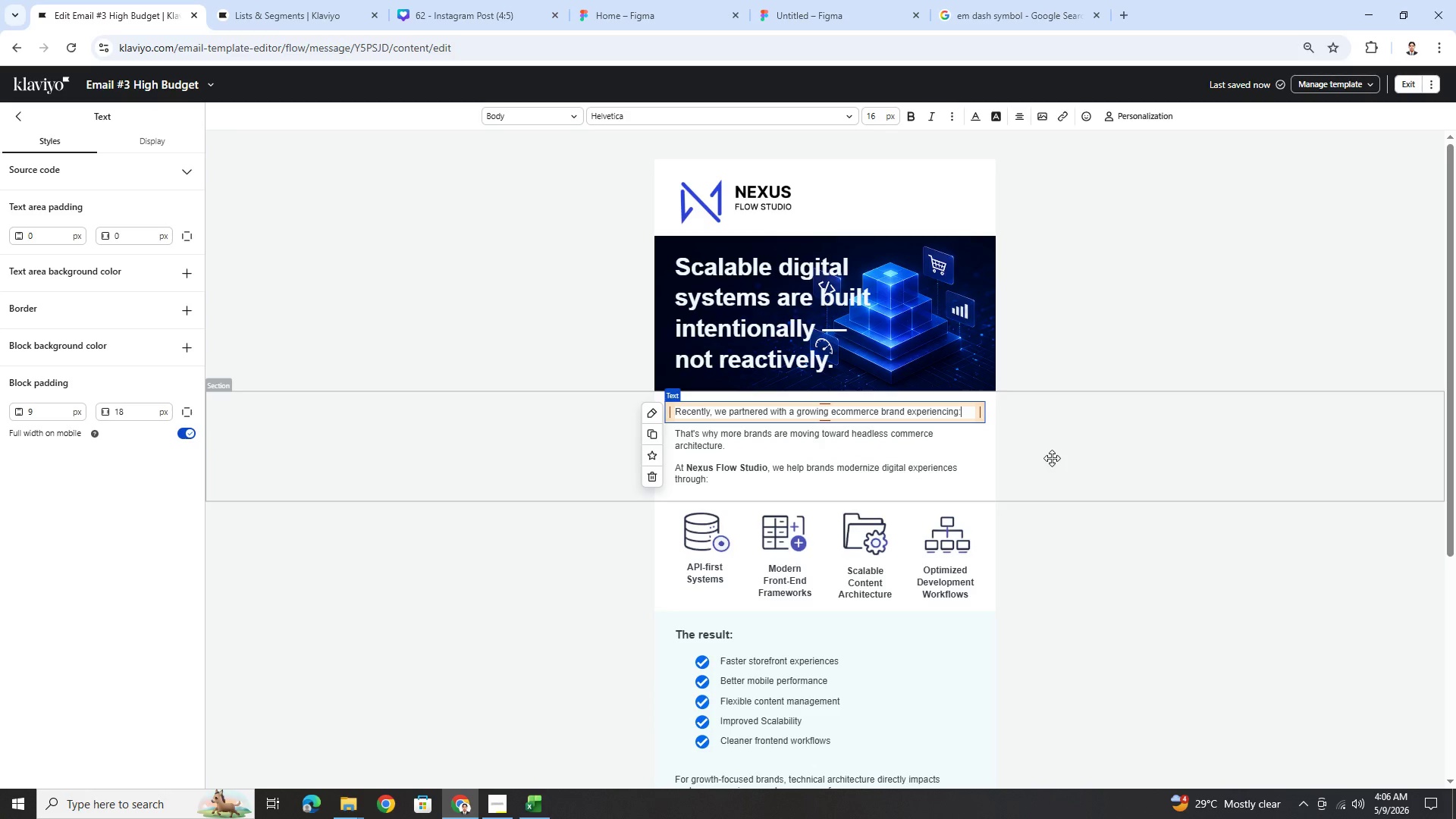 
left_click([1052, 458])
 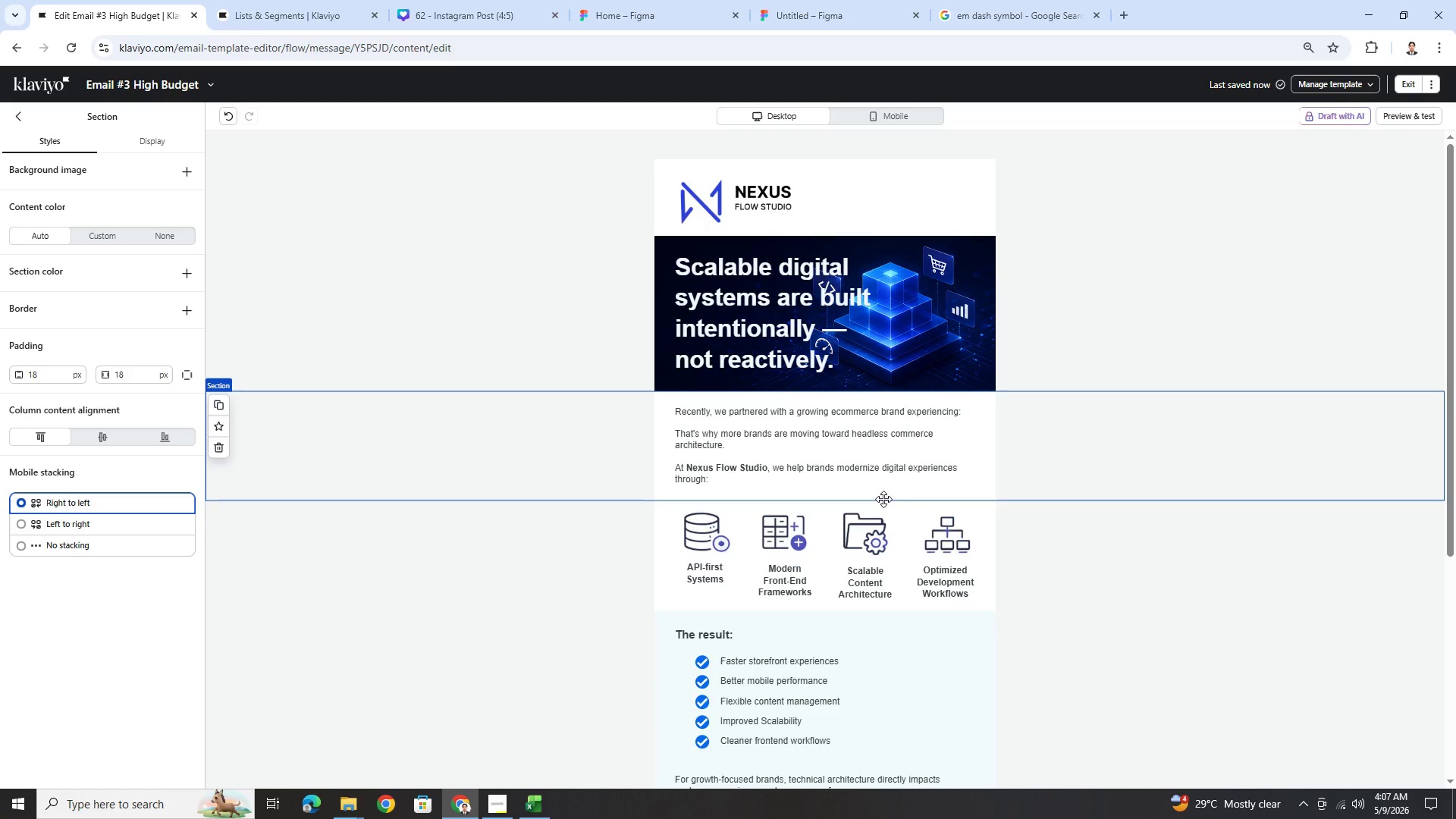 
wait(30.69)
 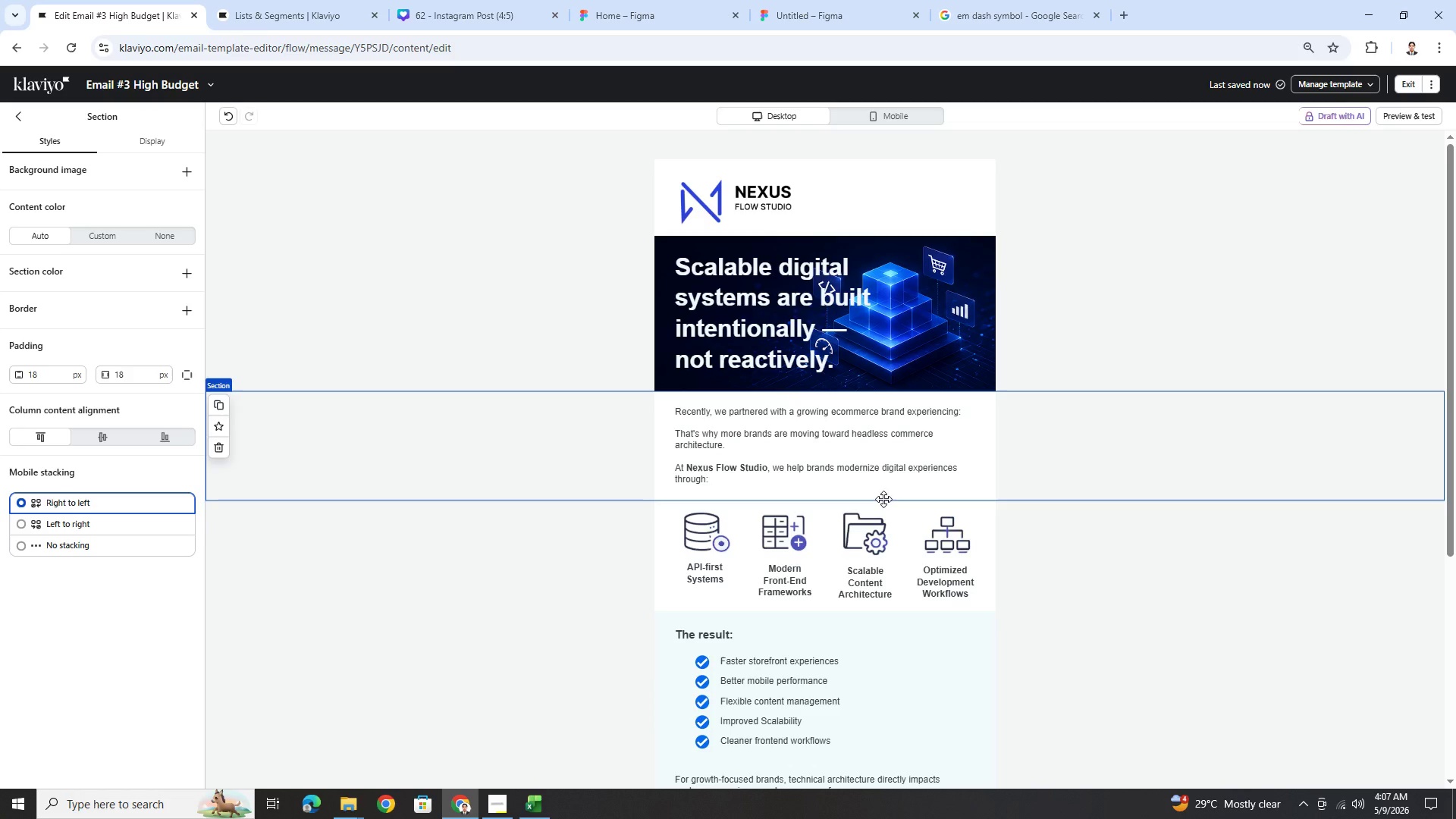 
left_click([593, 278])
 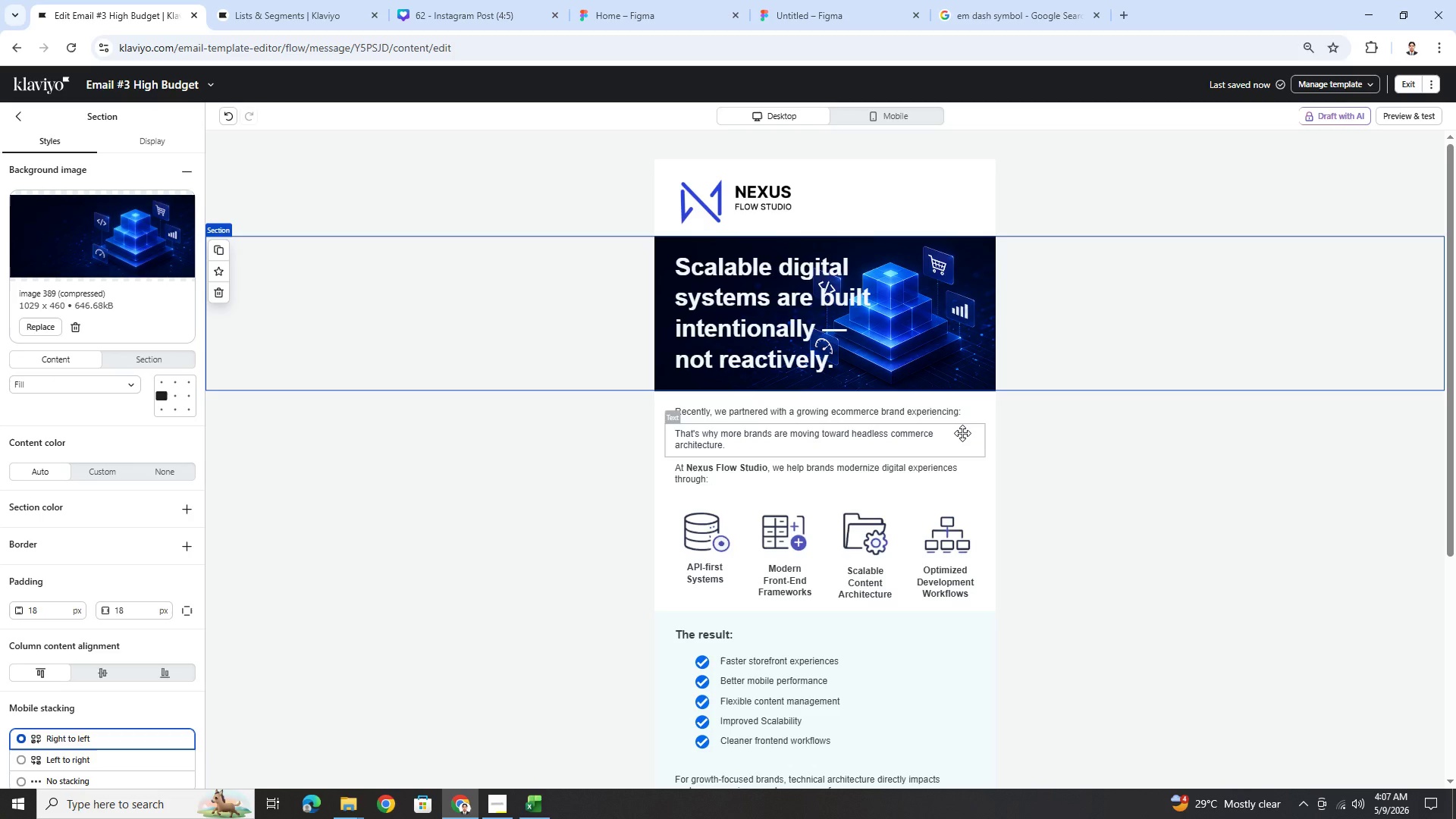 
wait(9.97)
 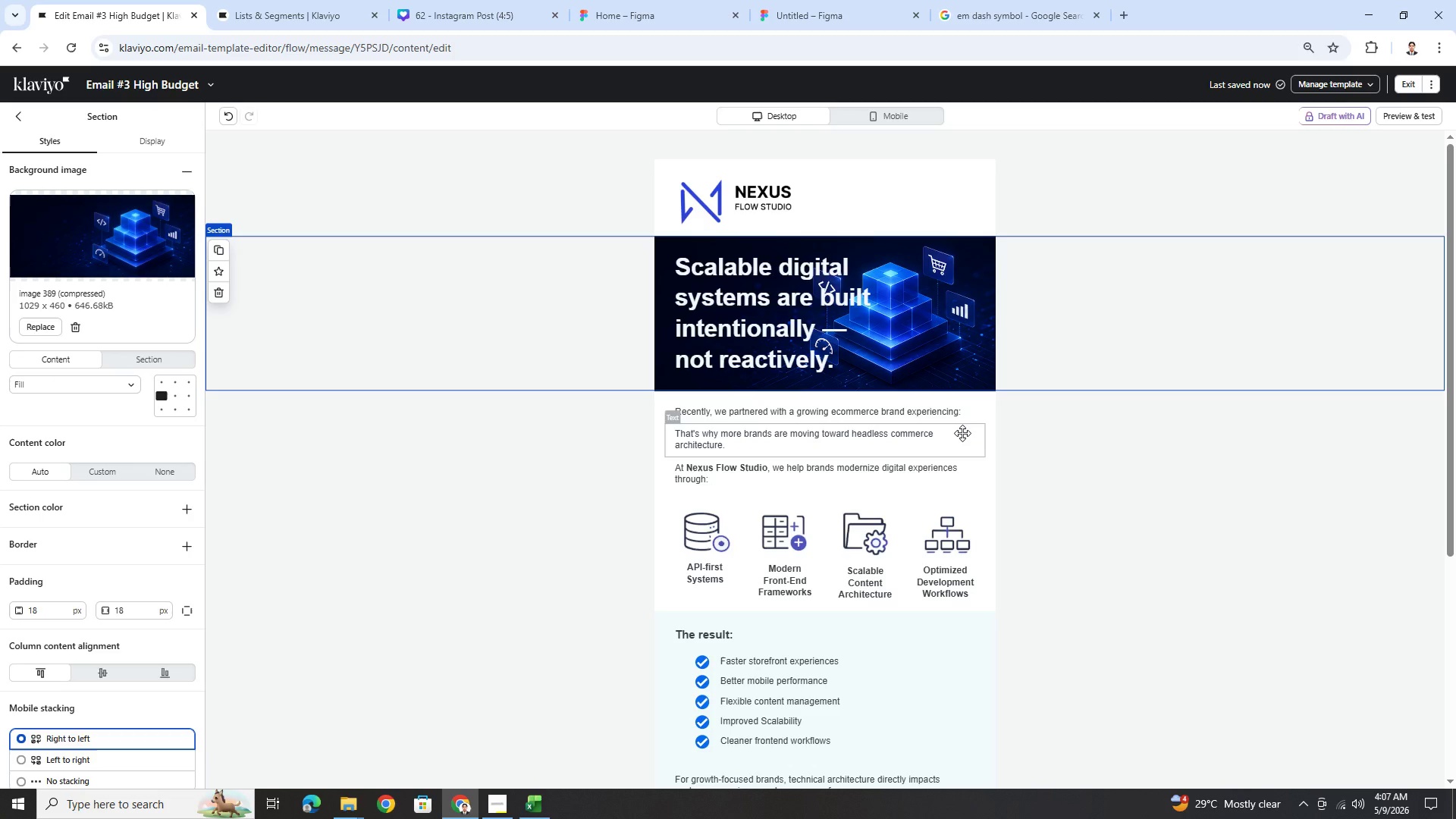 
left_click([771, 450])
 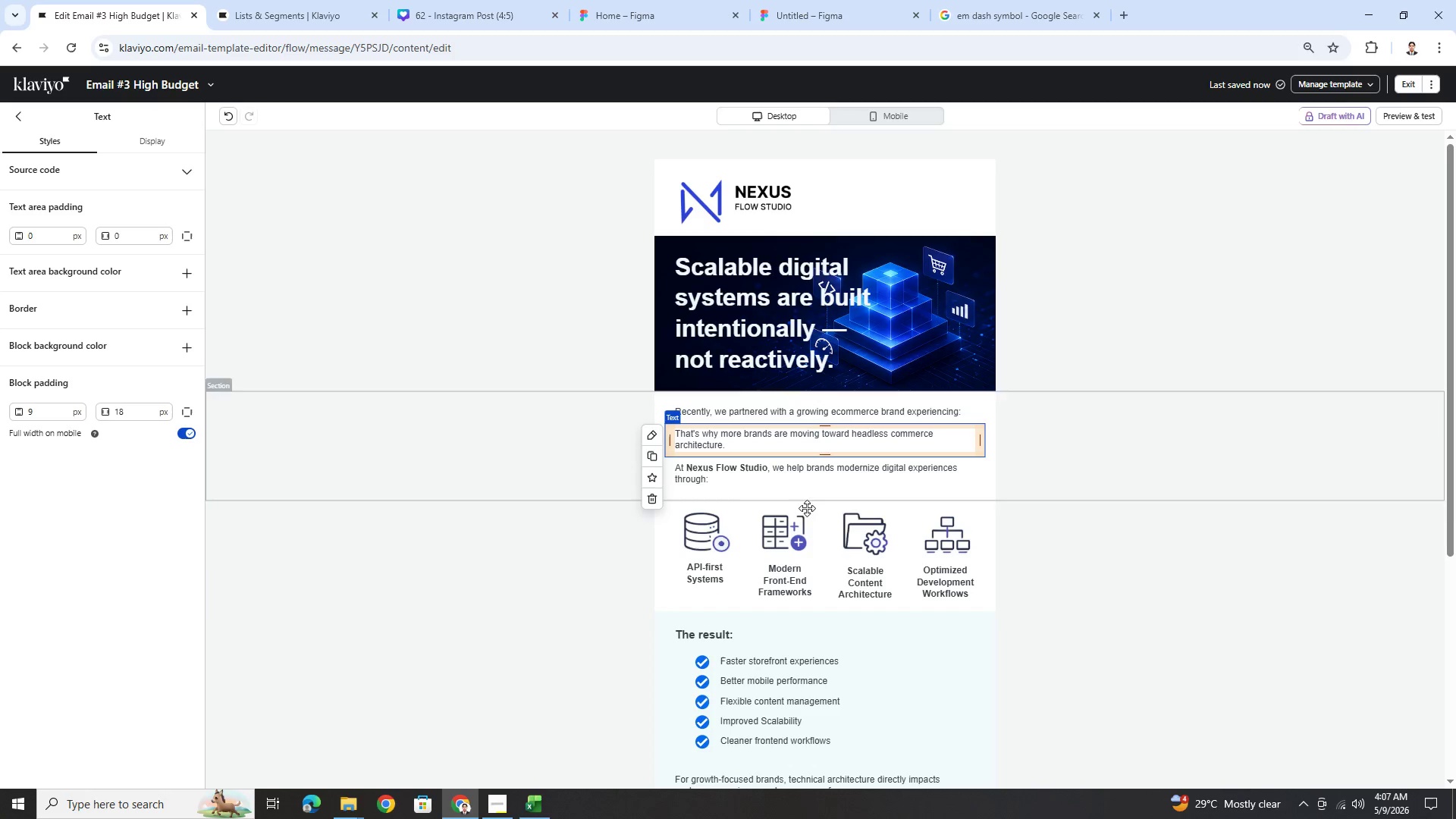 
wait(6.86)
 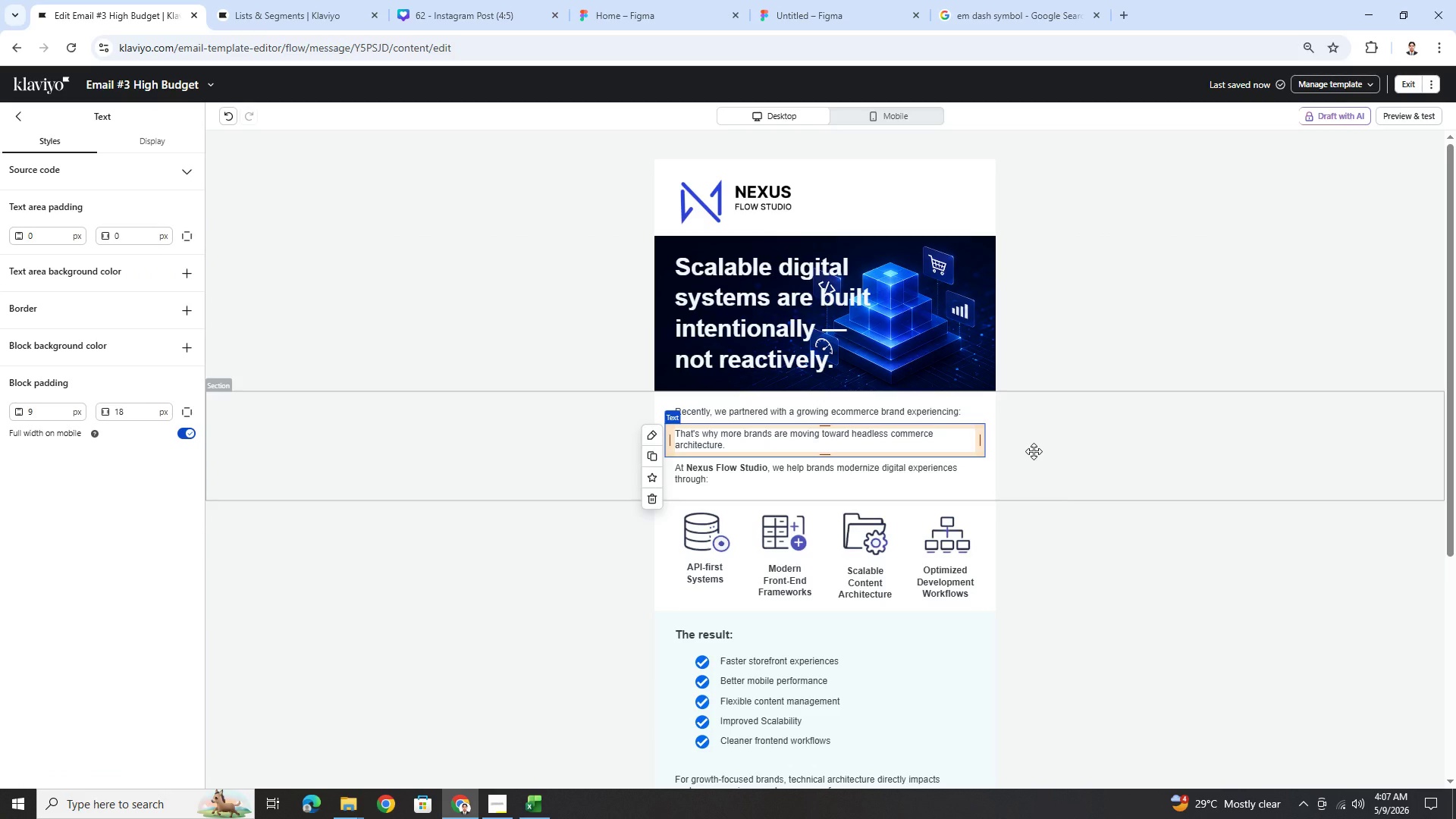 
left_click_drag(start_coordinate=[847, 659], to_coordinate=[844, 437])
 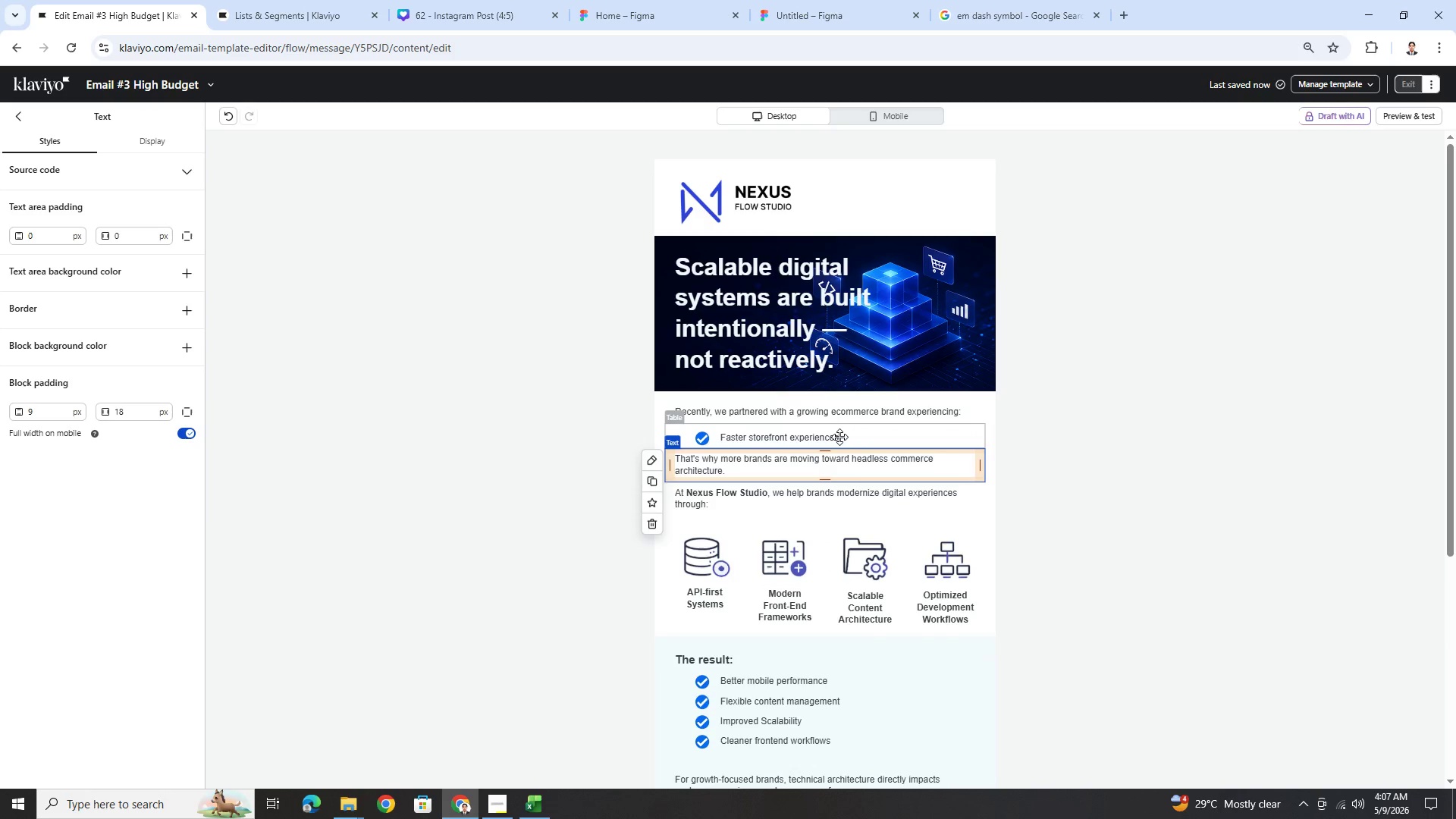 
left_click([827, 440])
 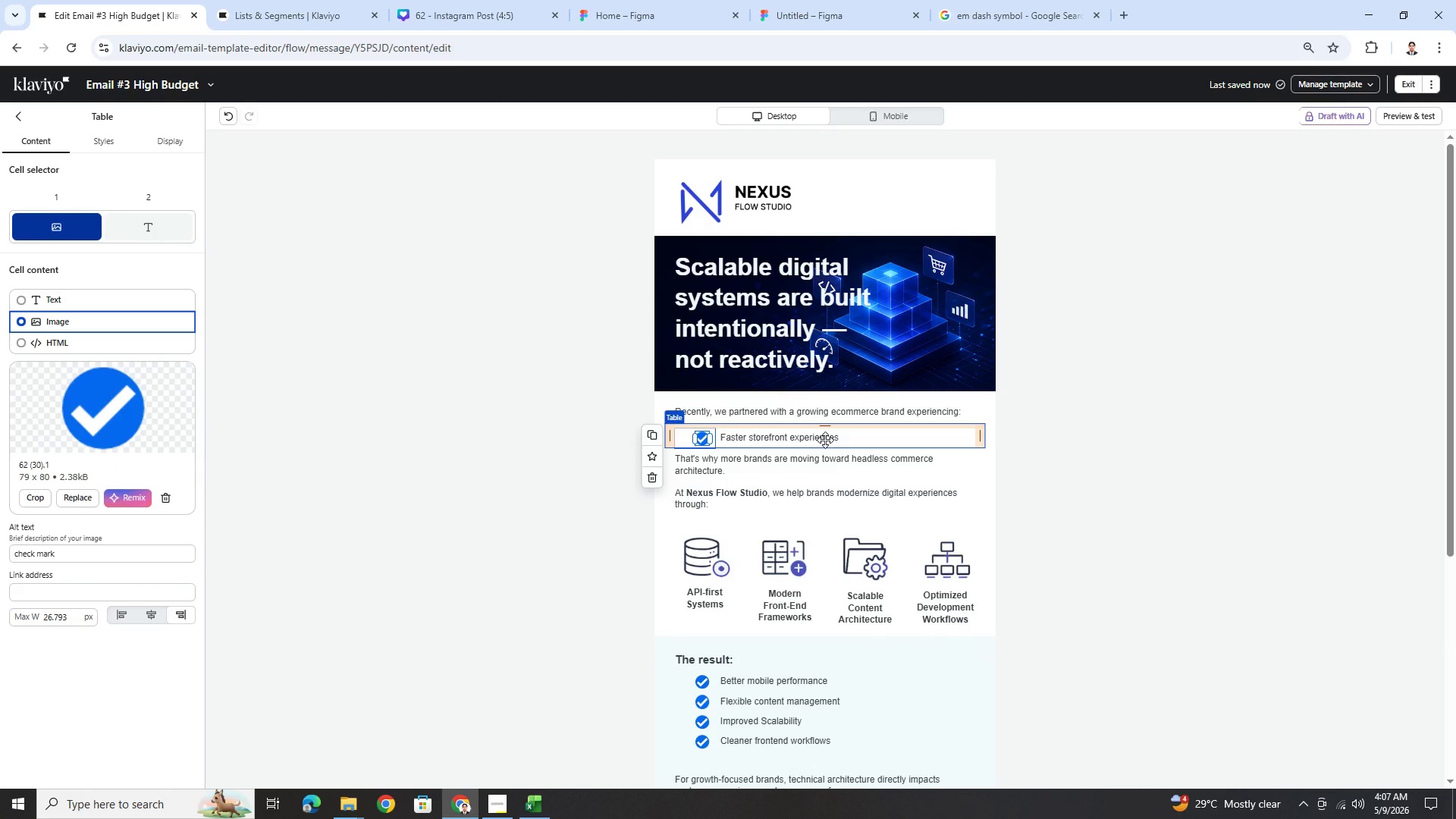 
left_click([825, 440])
 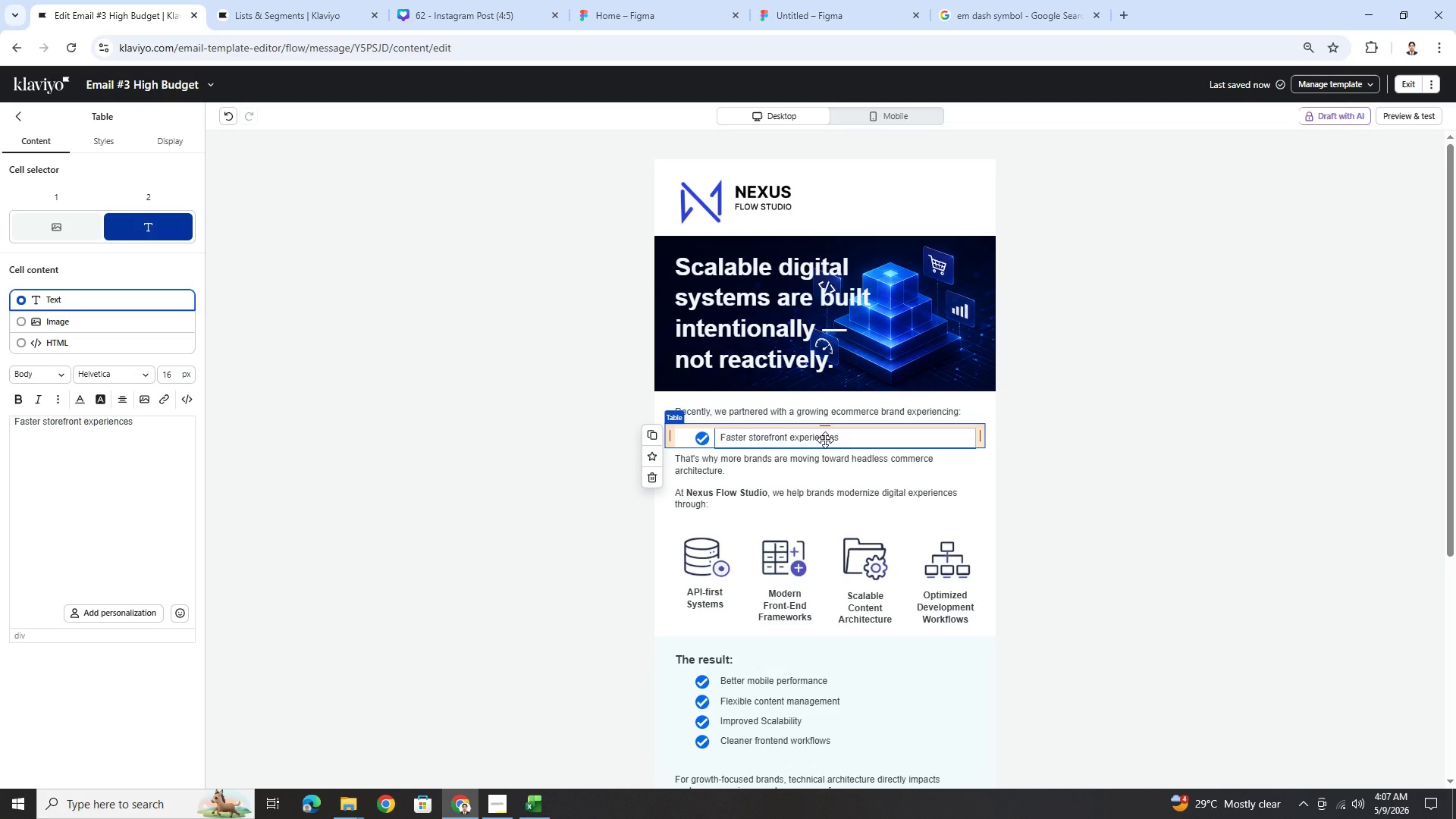 
left_click([825, 440])
 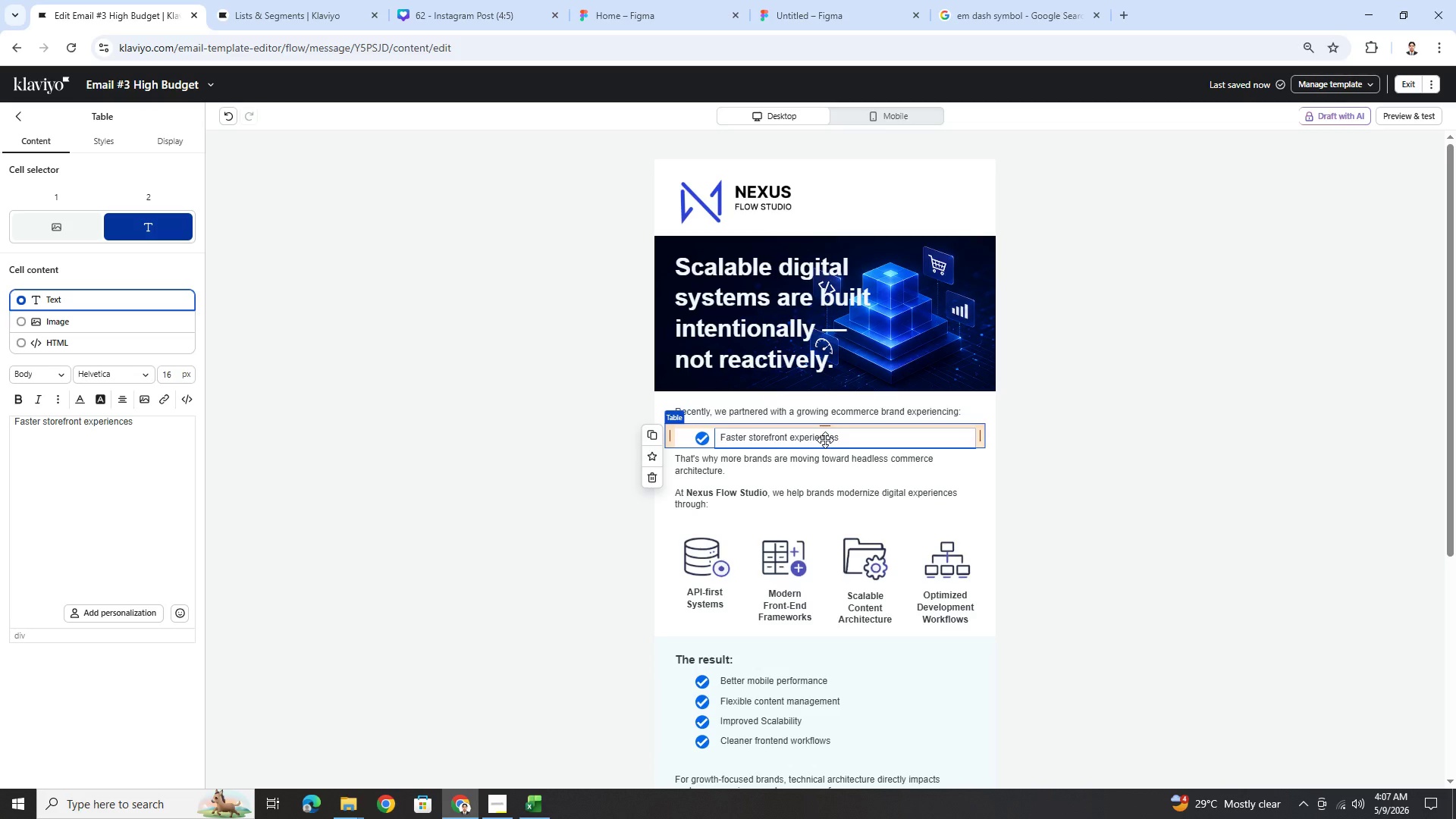 
double_click([825, 440])
 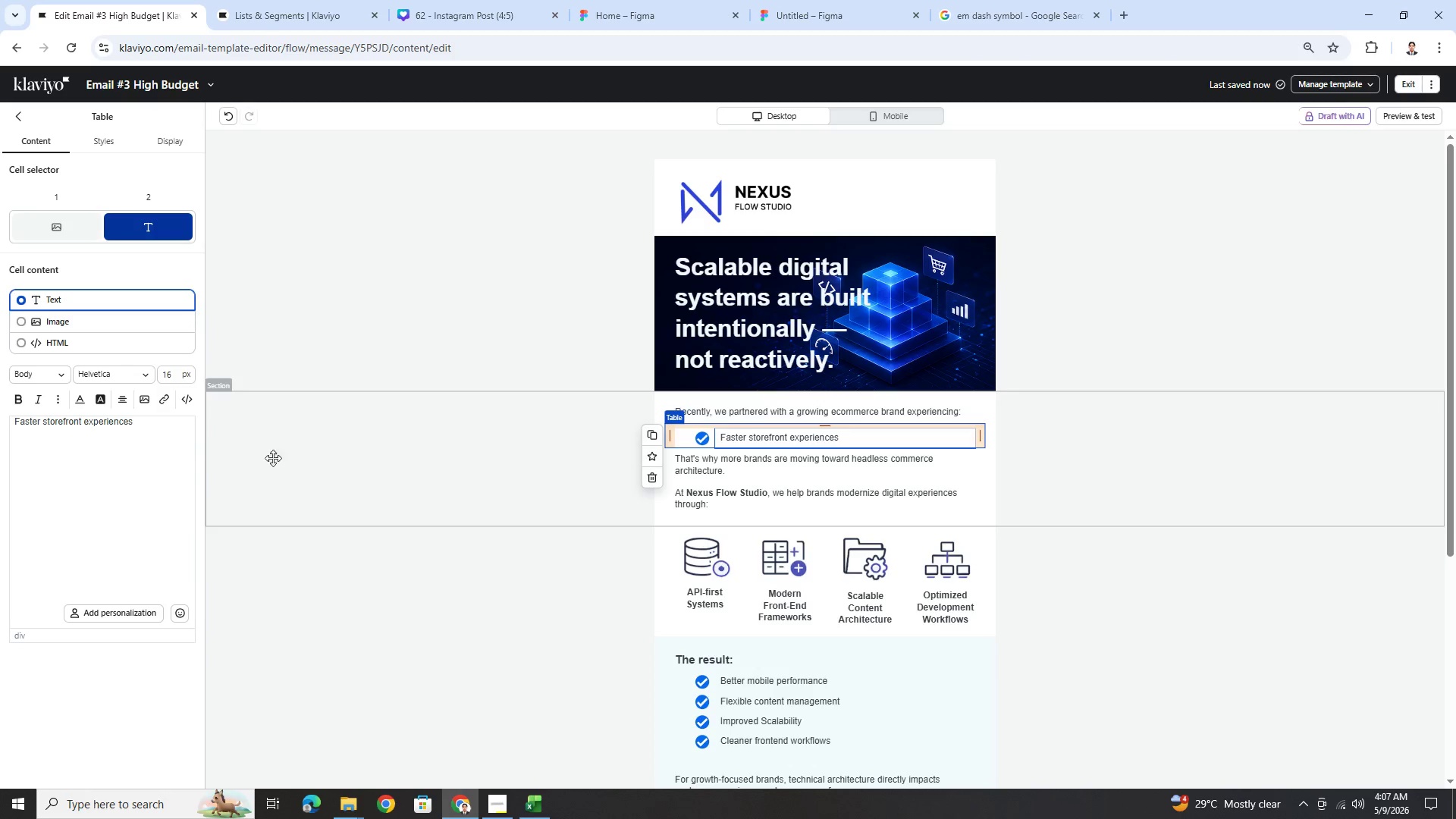 
double_click([151, 423])
 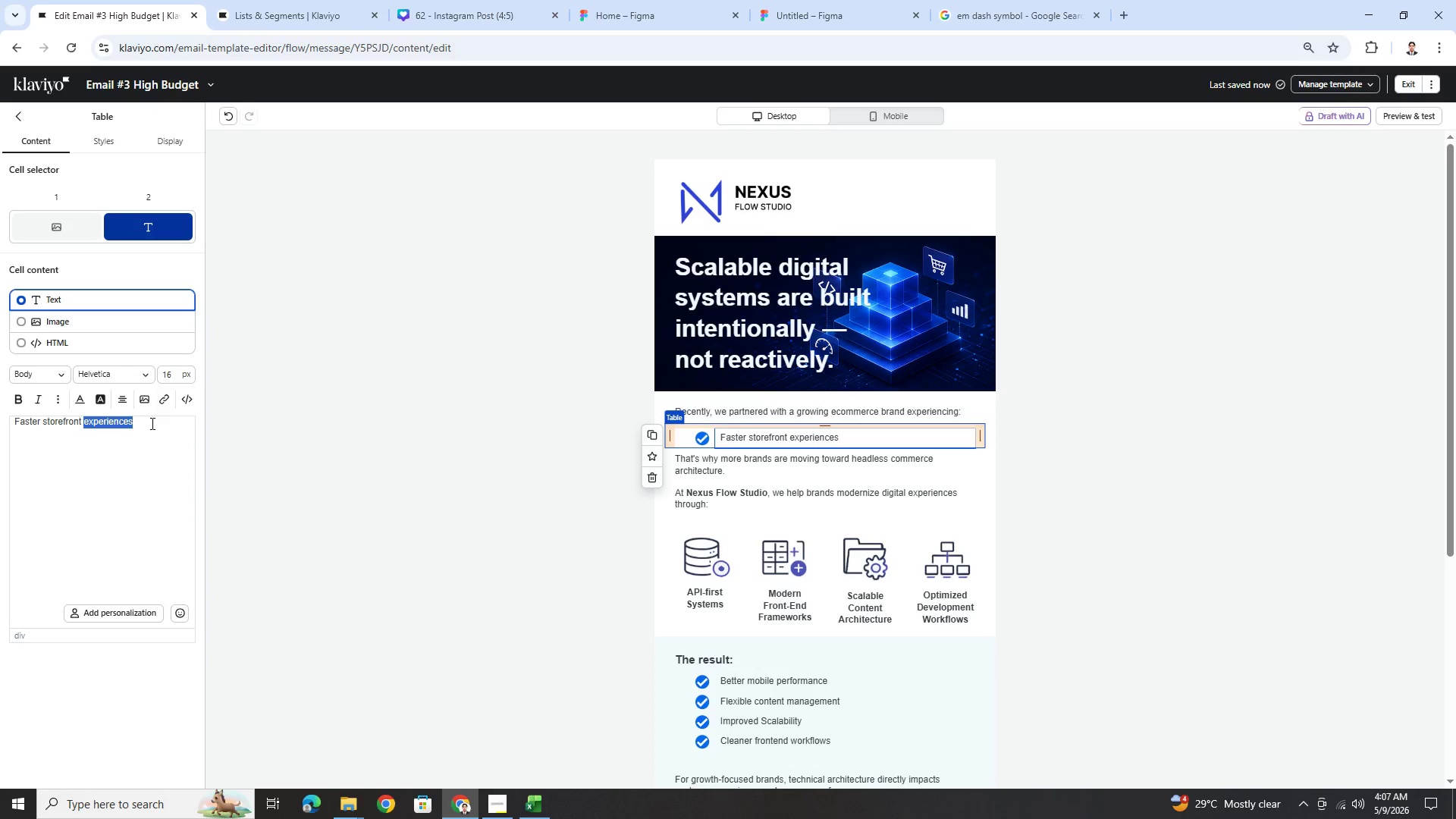 
triple_click([151, 423])
 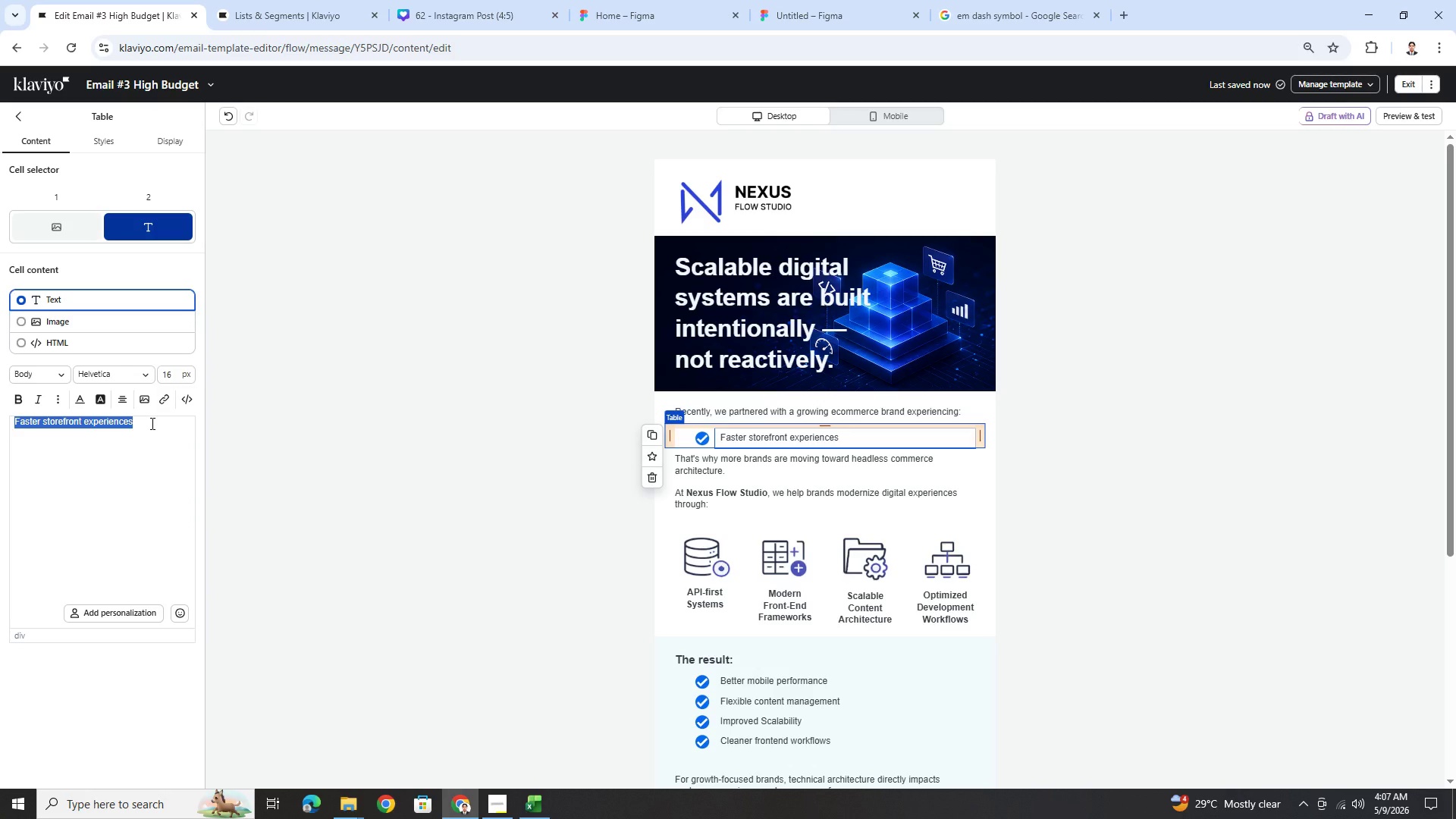 
hold_key(key=ShiftLeft, duration=0.91)
 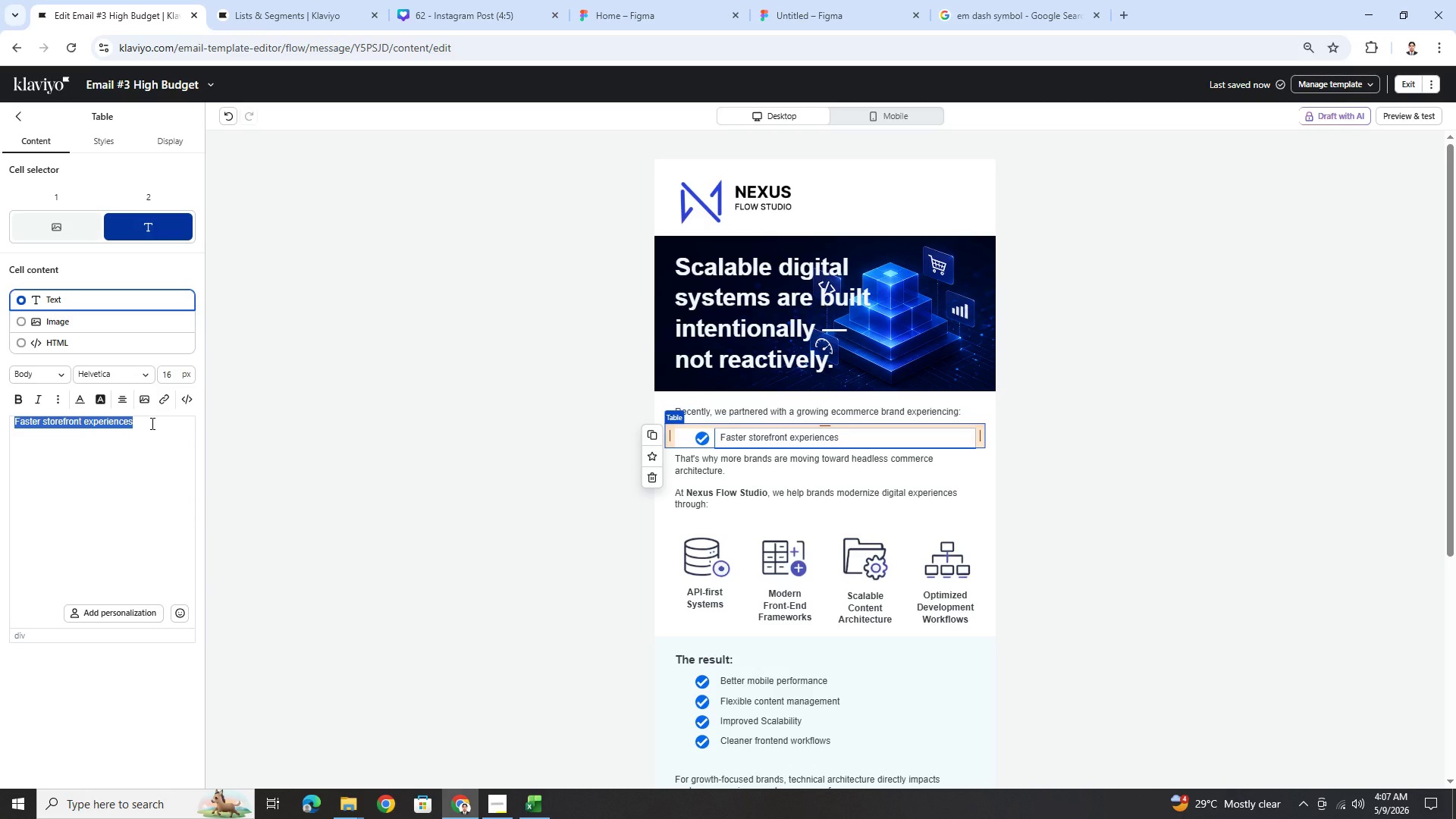 
hold_key(key=ShiftLeft, duration=19.0)
left_click([234, 113])
 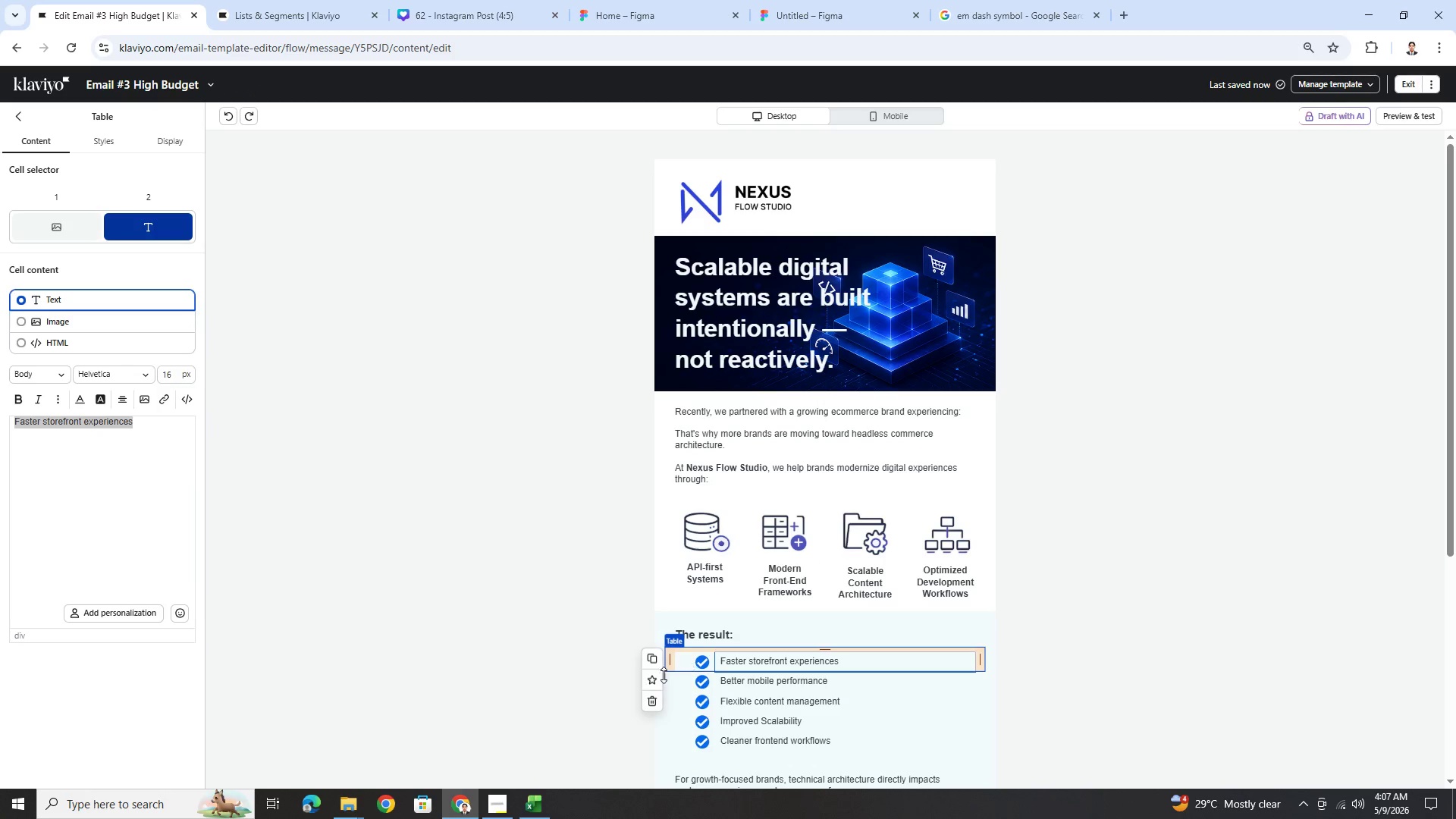 
left_click([654, 661])
 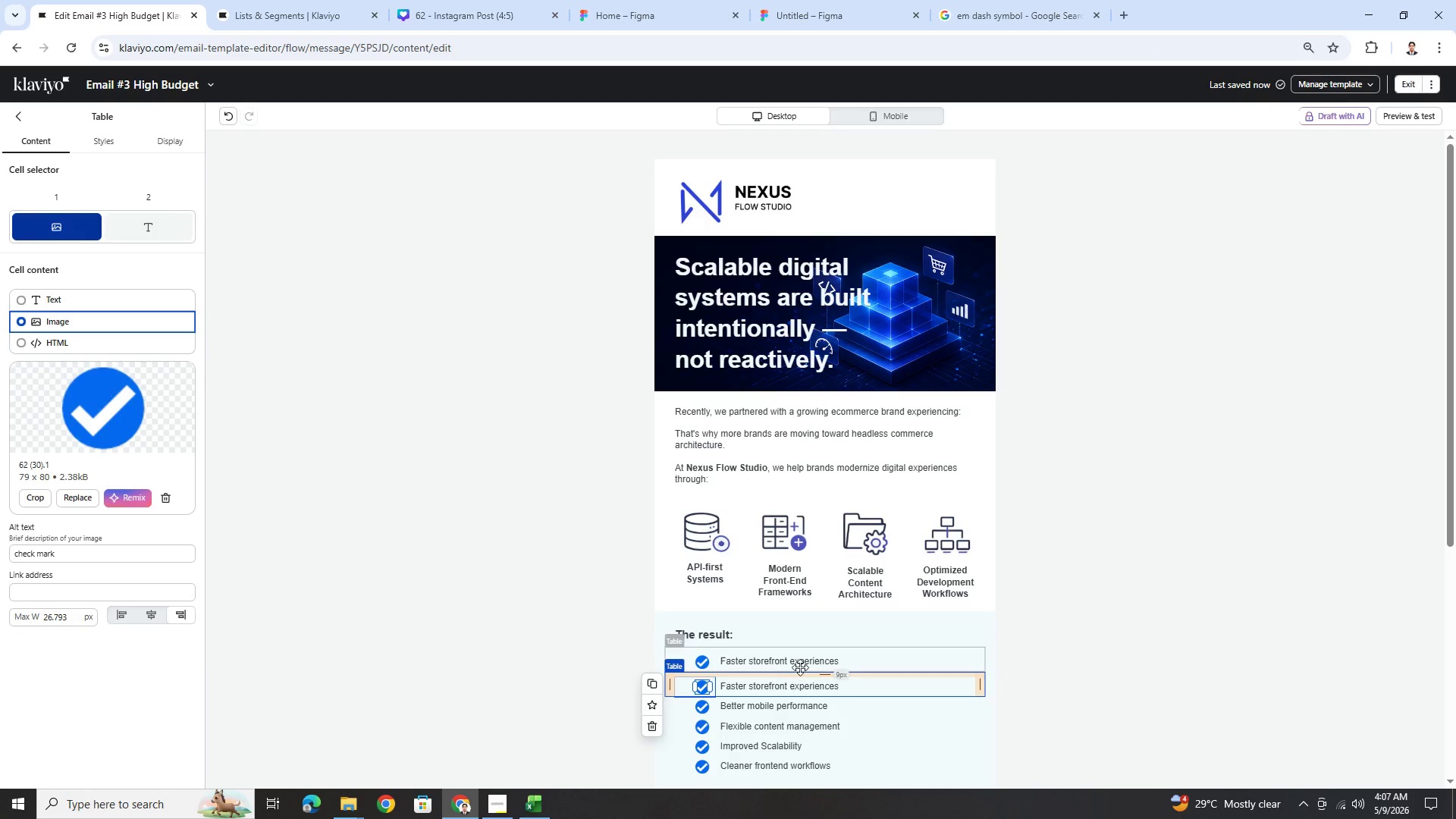 
left_click_drag(start_coordinate=[800, 664], to_coordinate=[812, 468])
 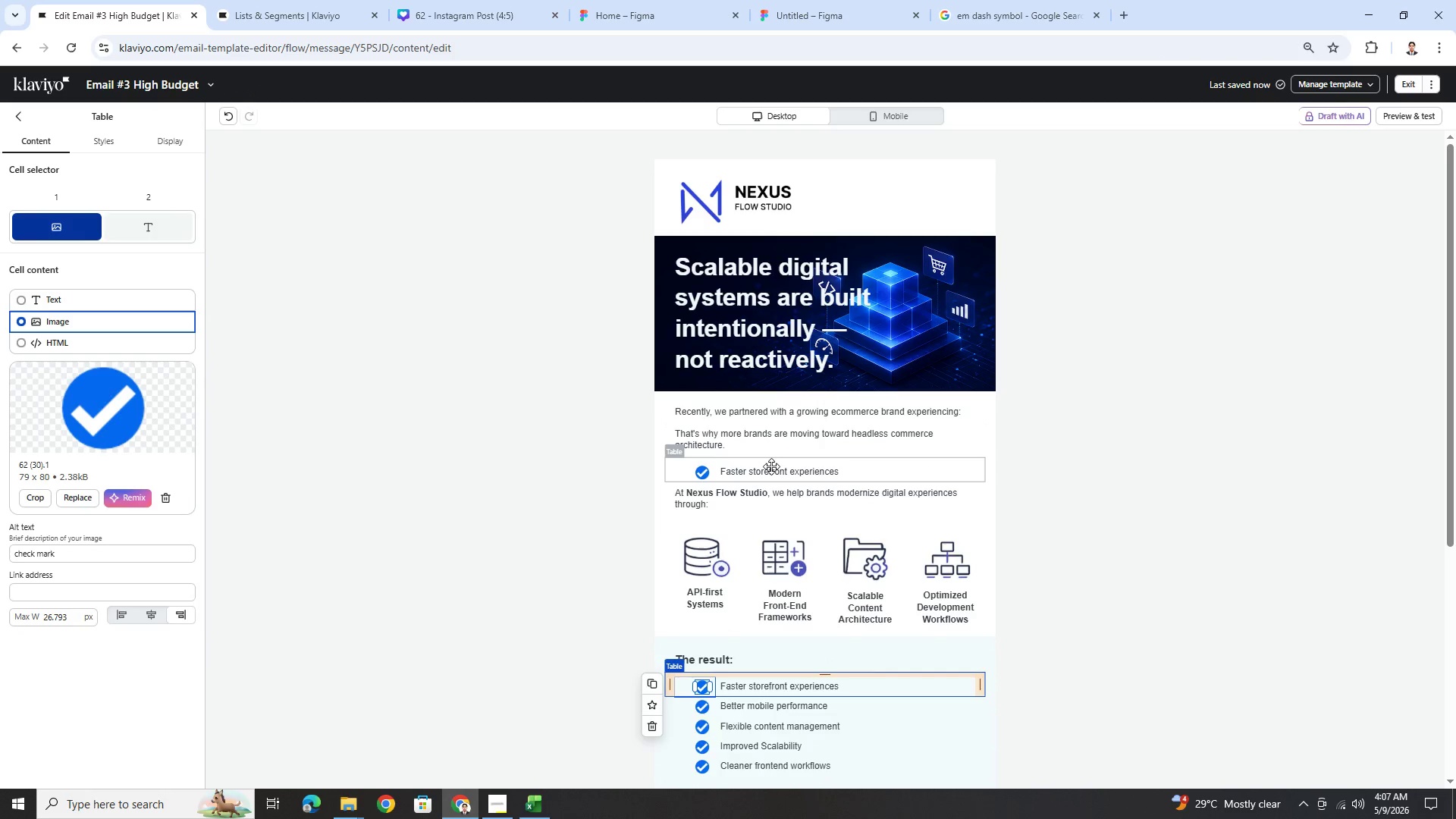 
left_click_drag(start_coordinate=[774, 469], to_coordinate=[771, 434])
 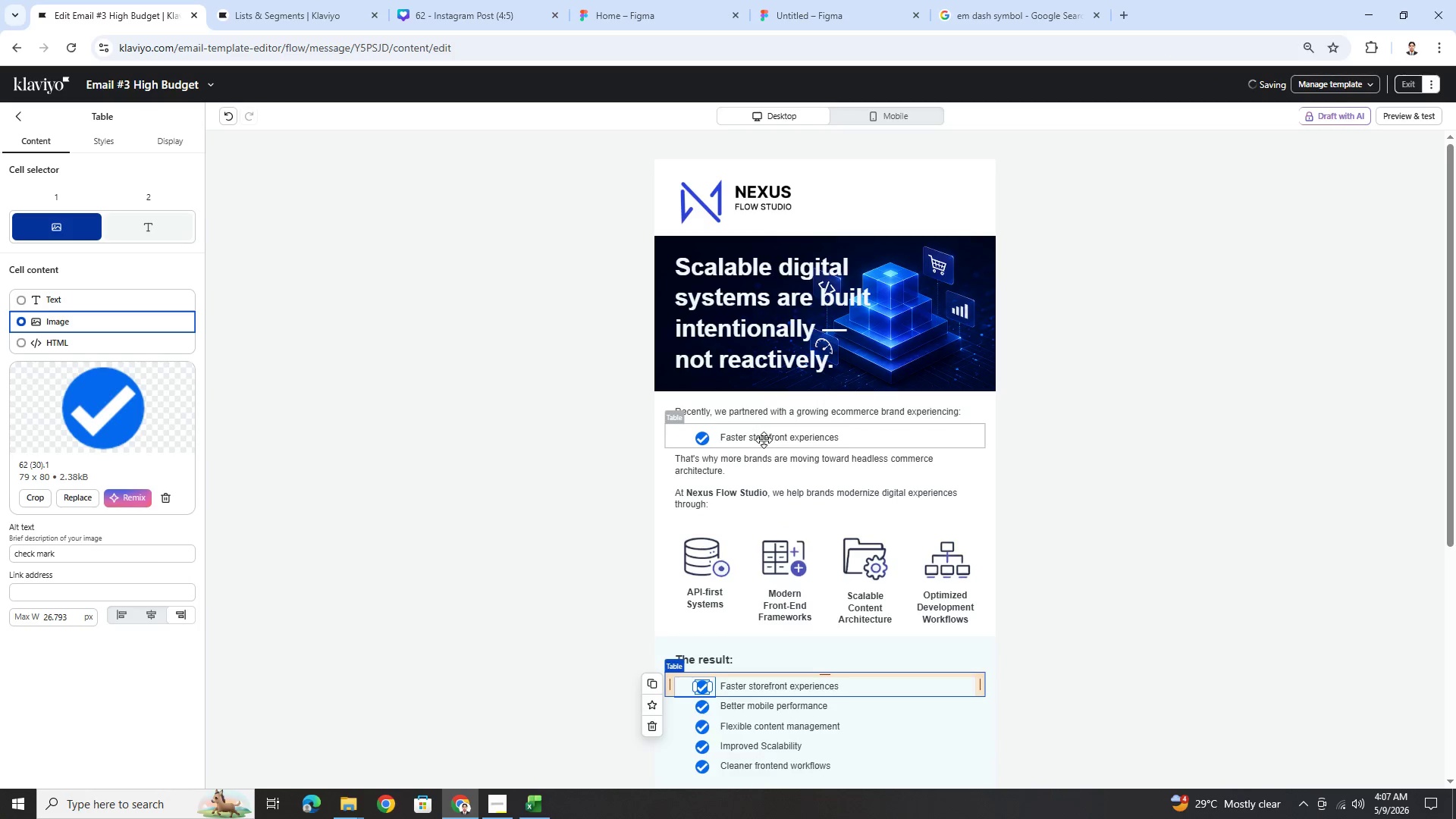 
left_click([763, 441])
 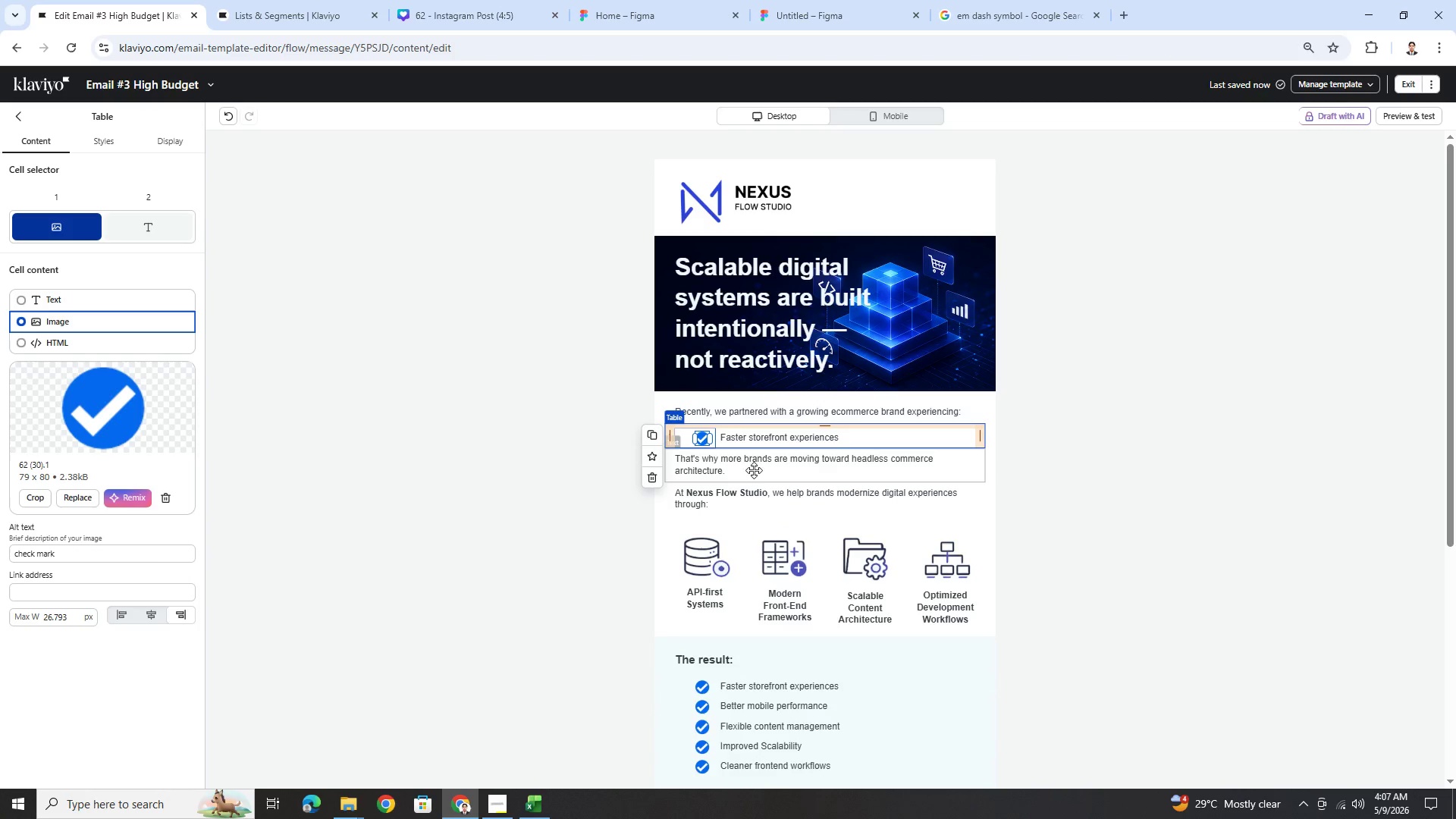 
left_click([752, 476])
 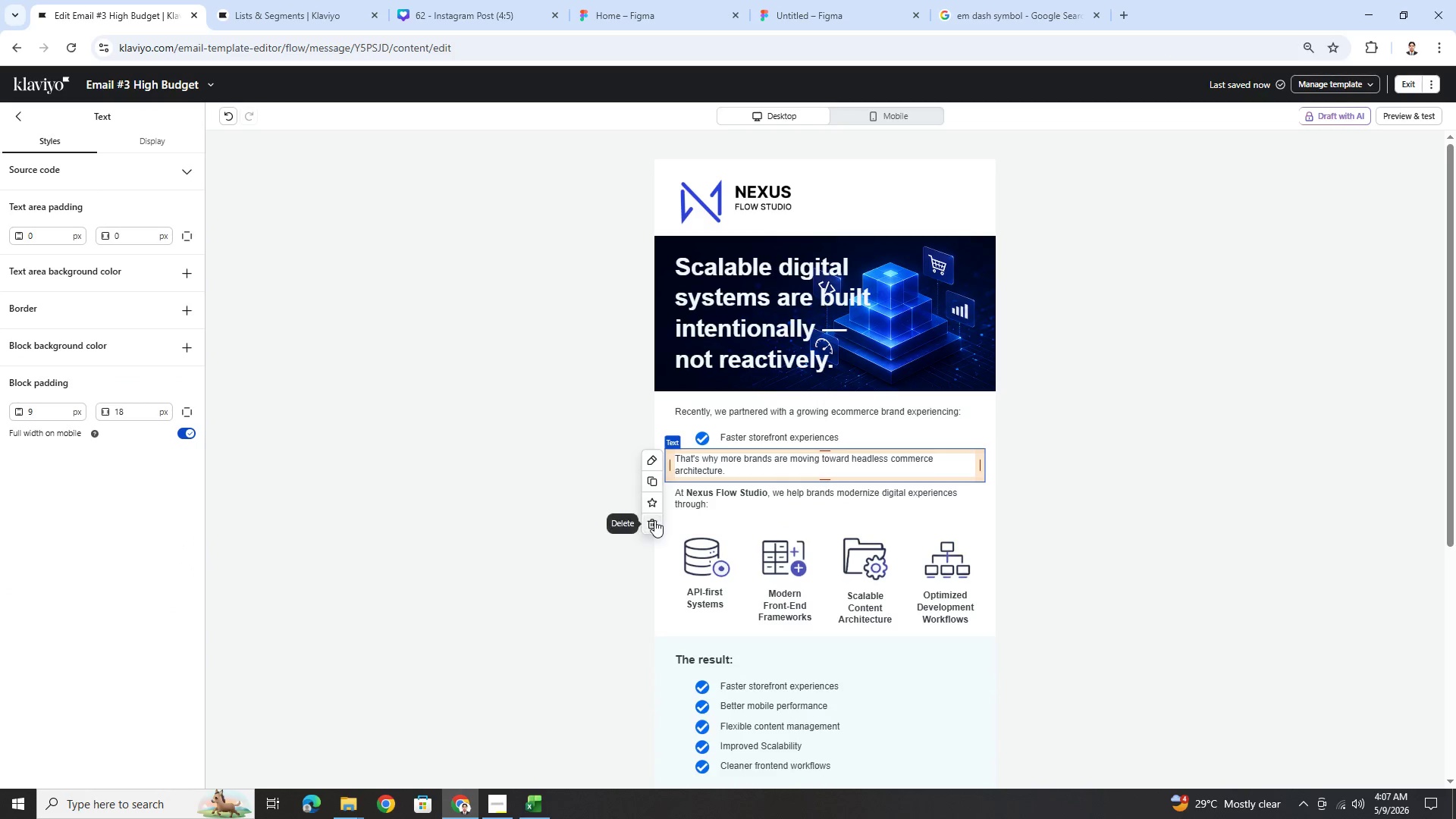 
left_click([654, 520])
 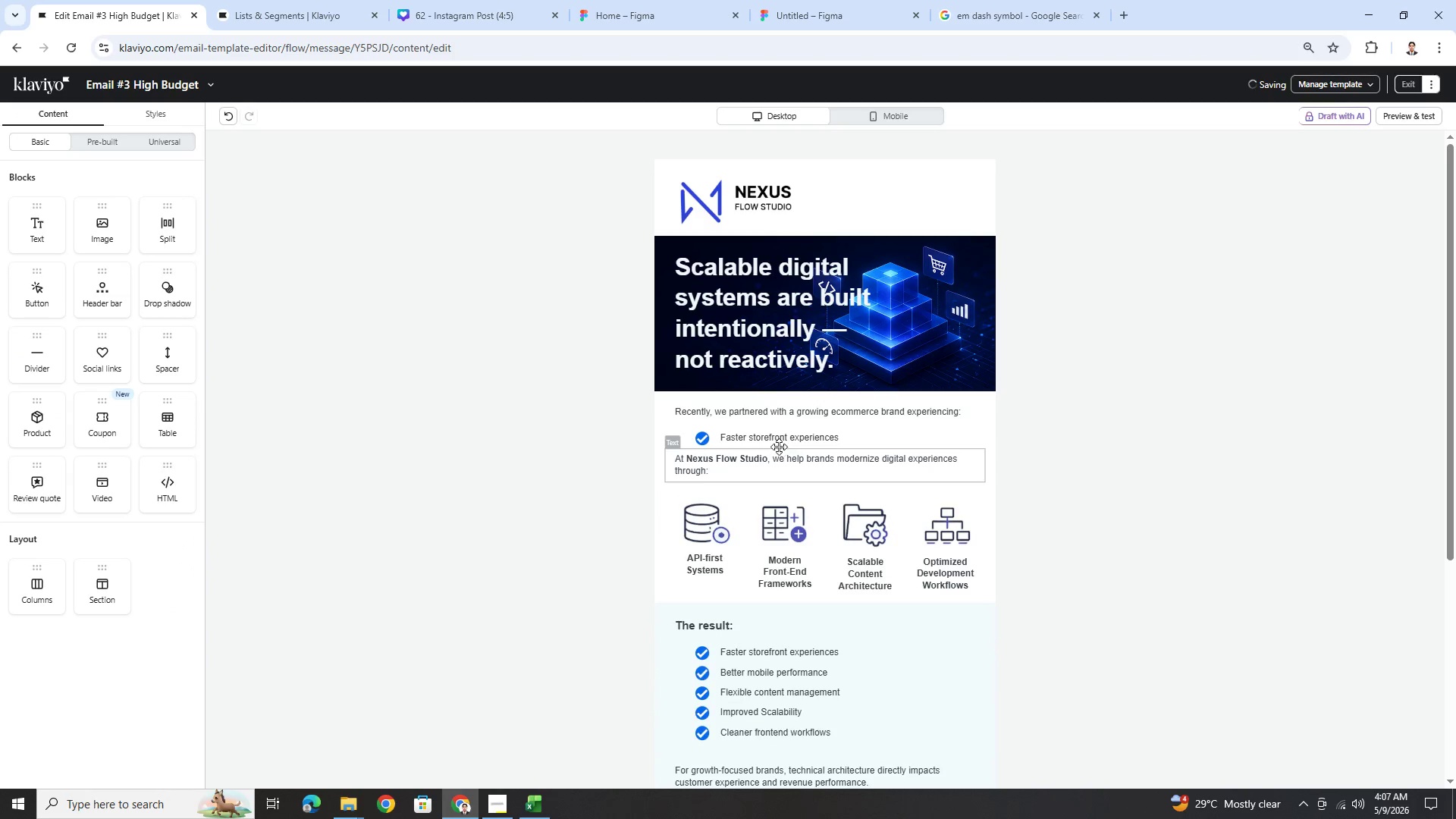 
left_click([775, 442])
 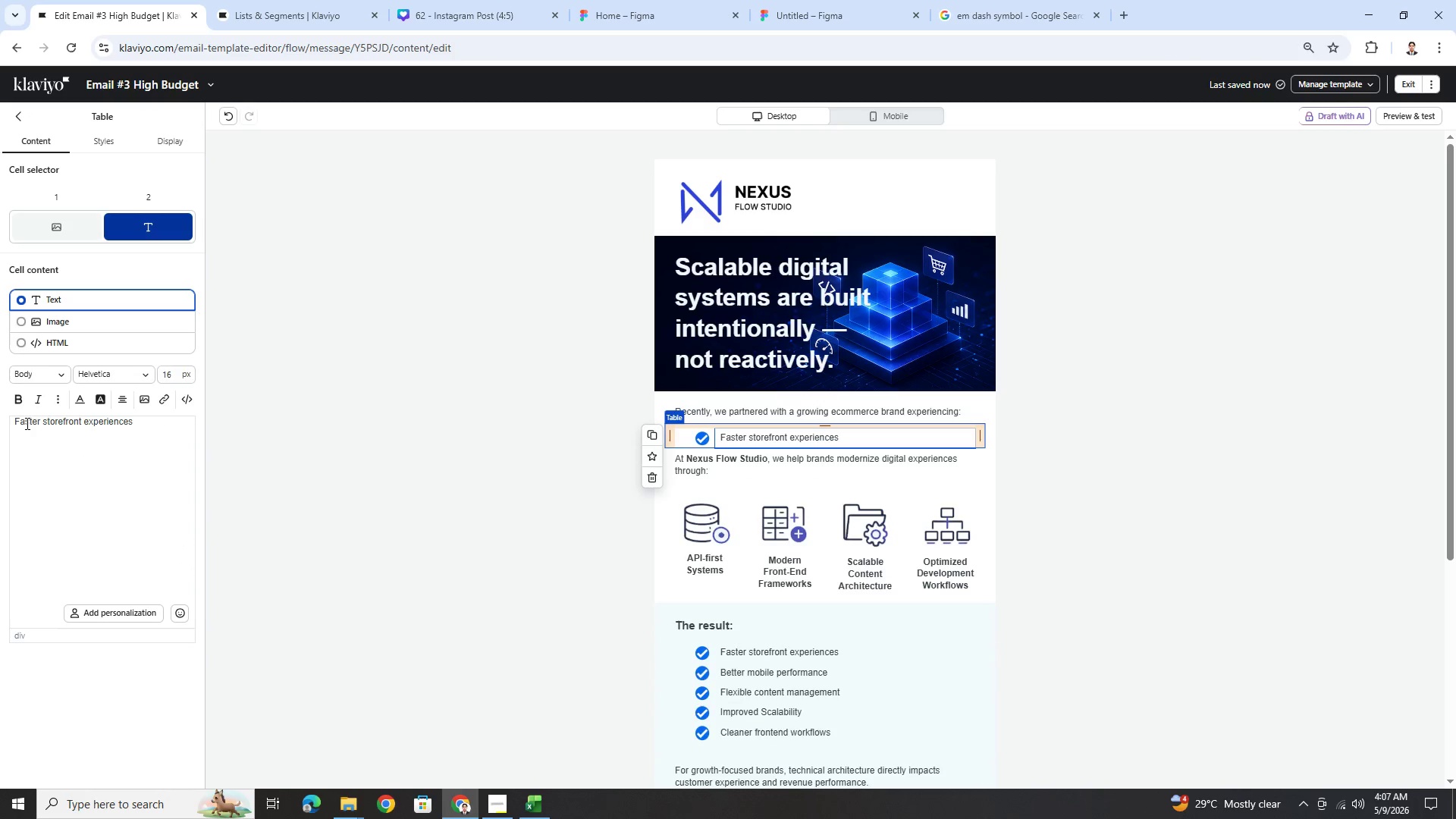 
left_click_drag(start_coordinate=[16, 425], to_coordinate=[203, 429])
 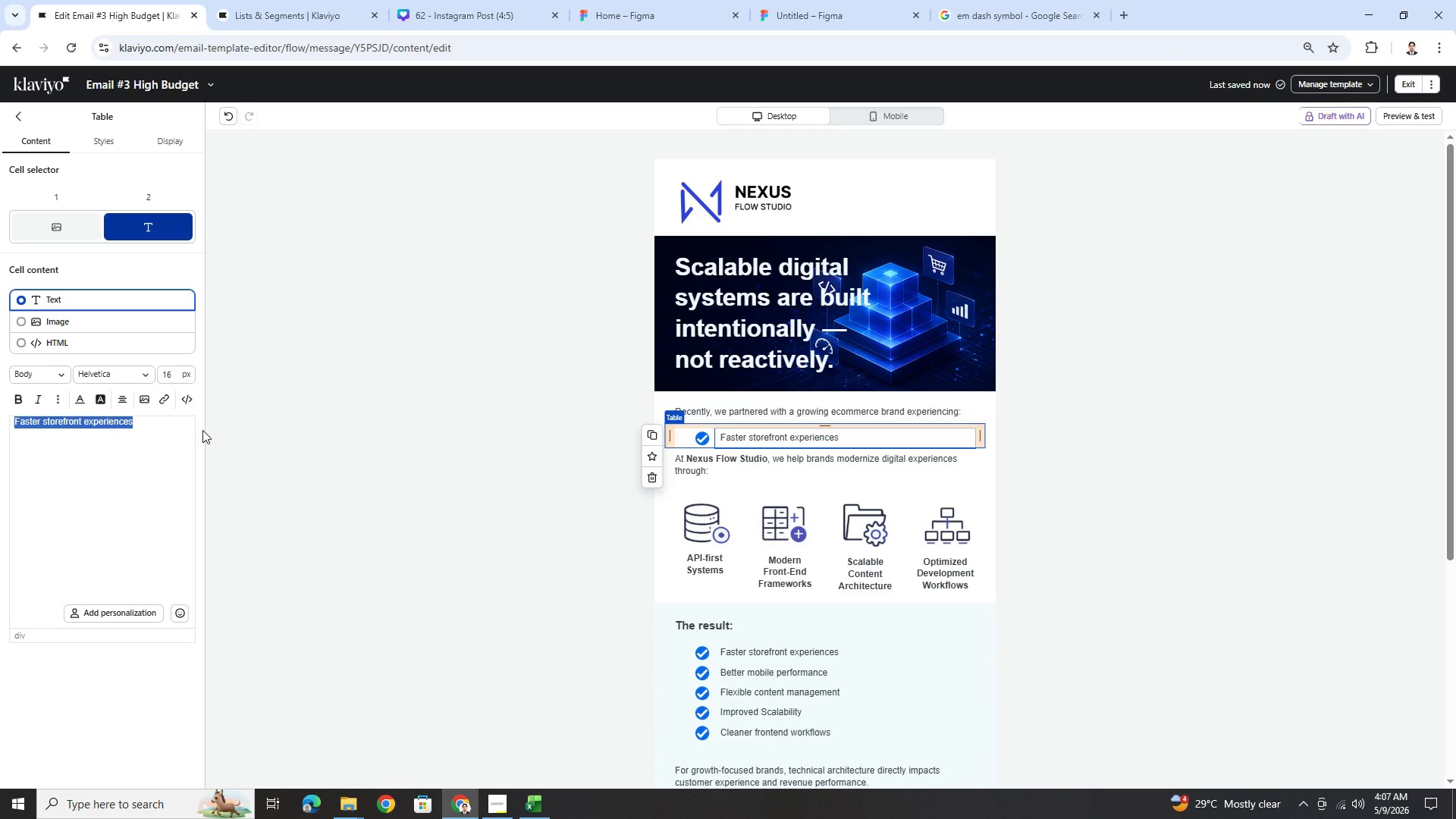 
hold_key(key=ShiftLeft, duration=0.42)
 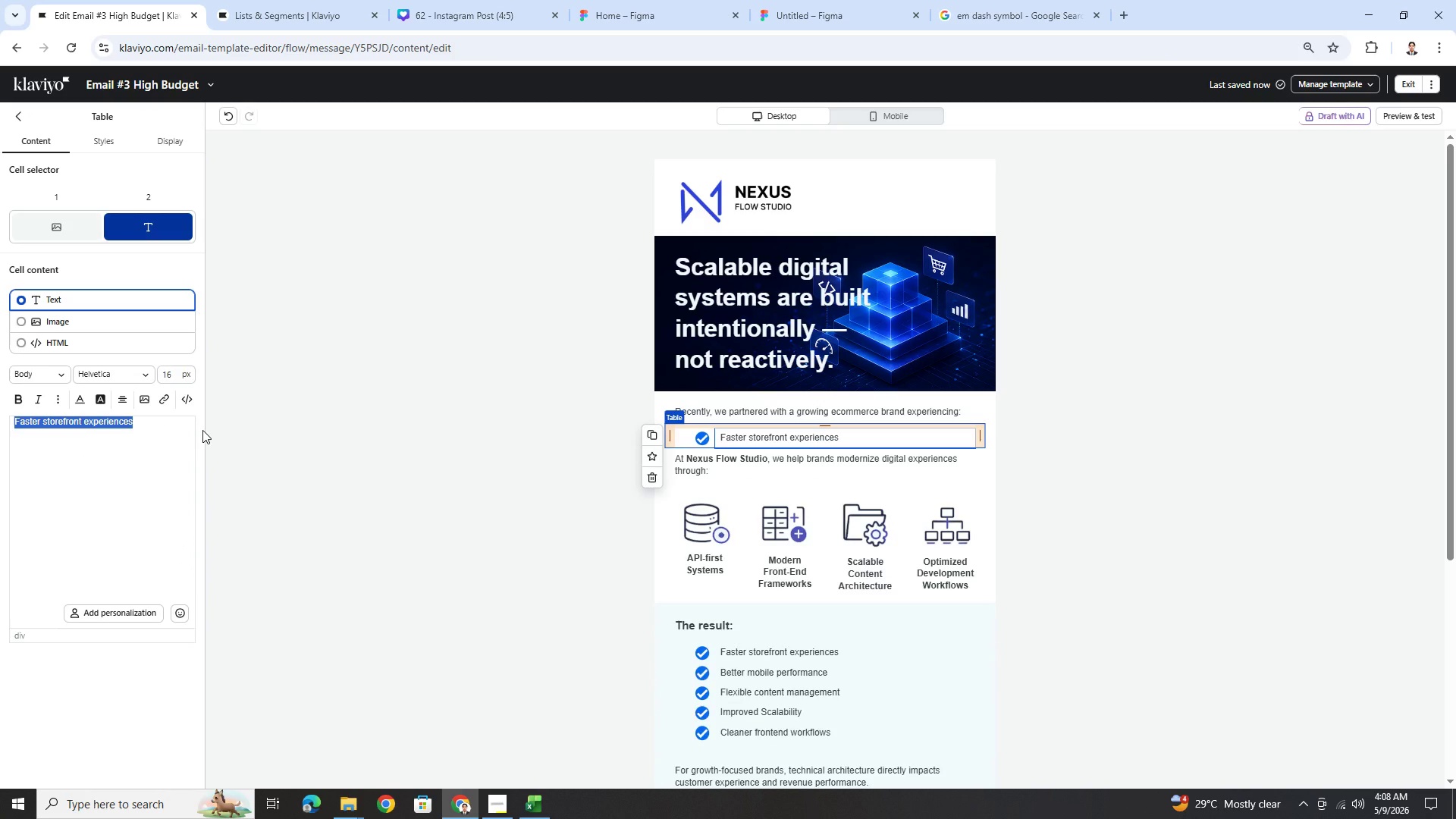 
type(Frontend performance limitations)
 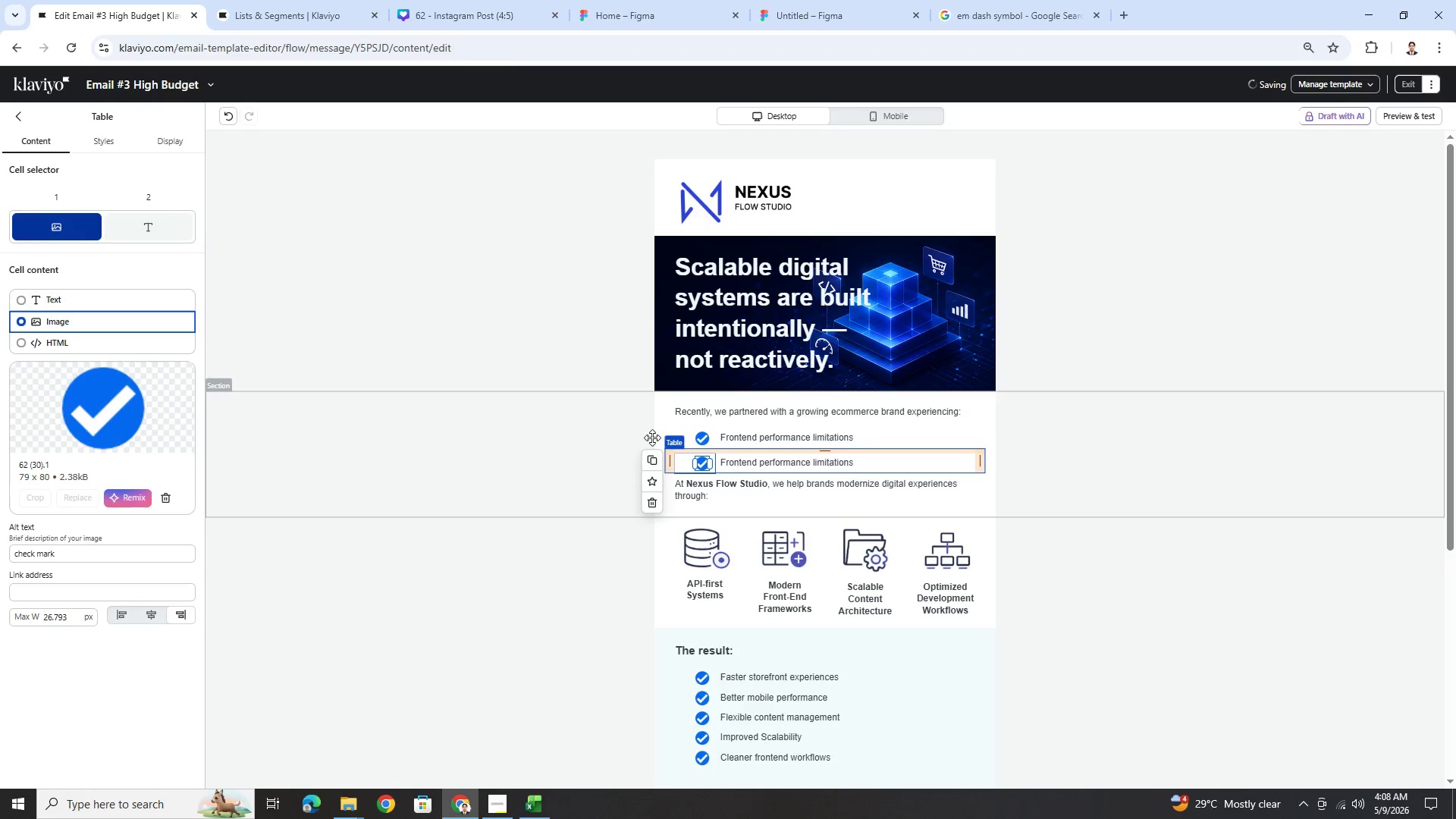 
left_click([748, 457])
 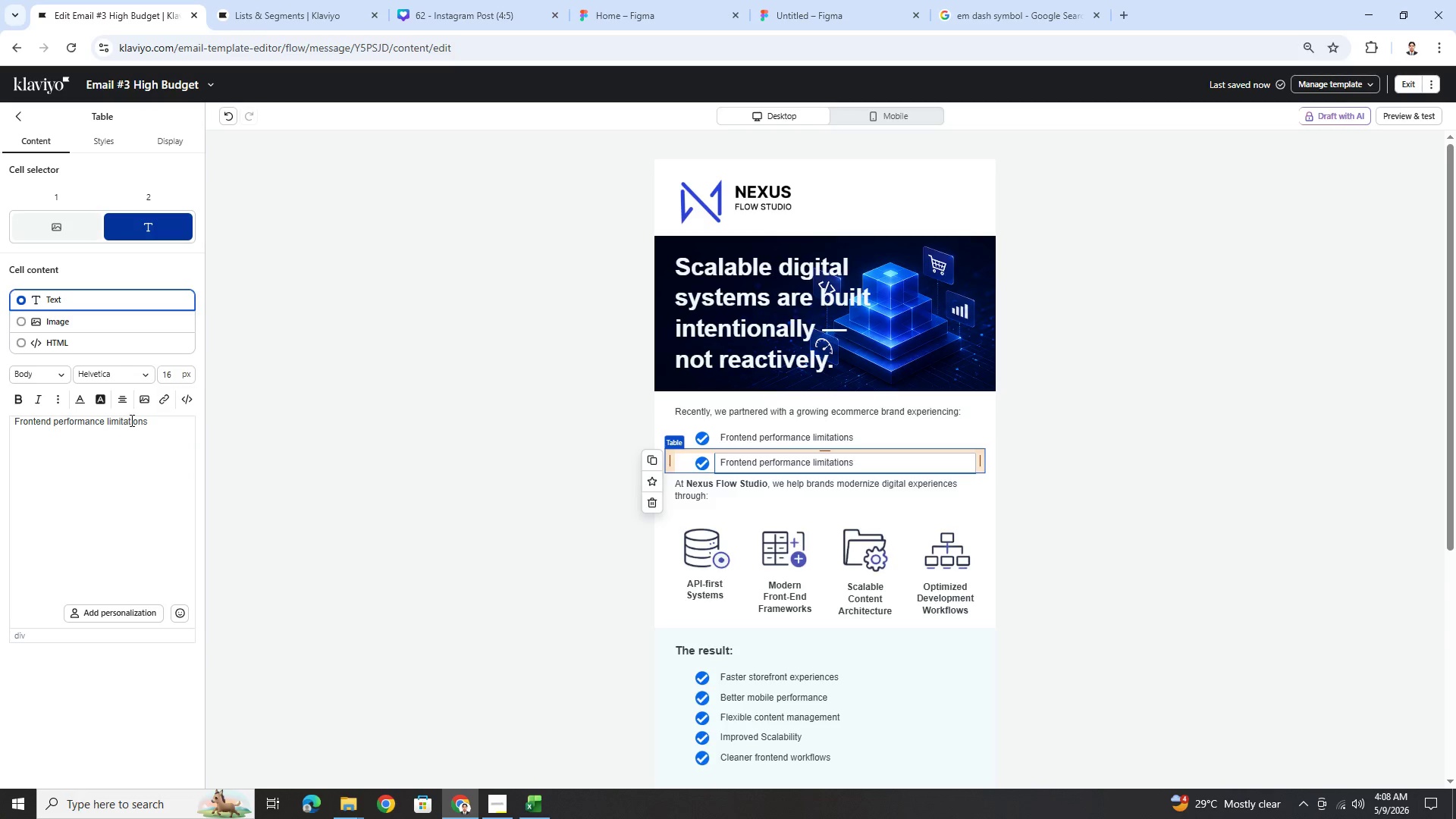 
double_click([130, 420])
 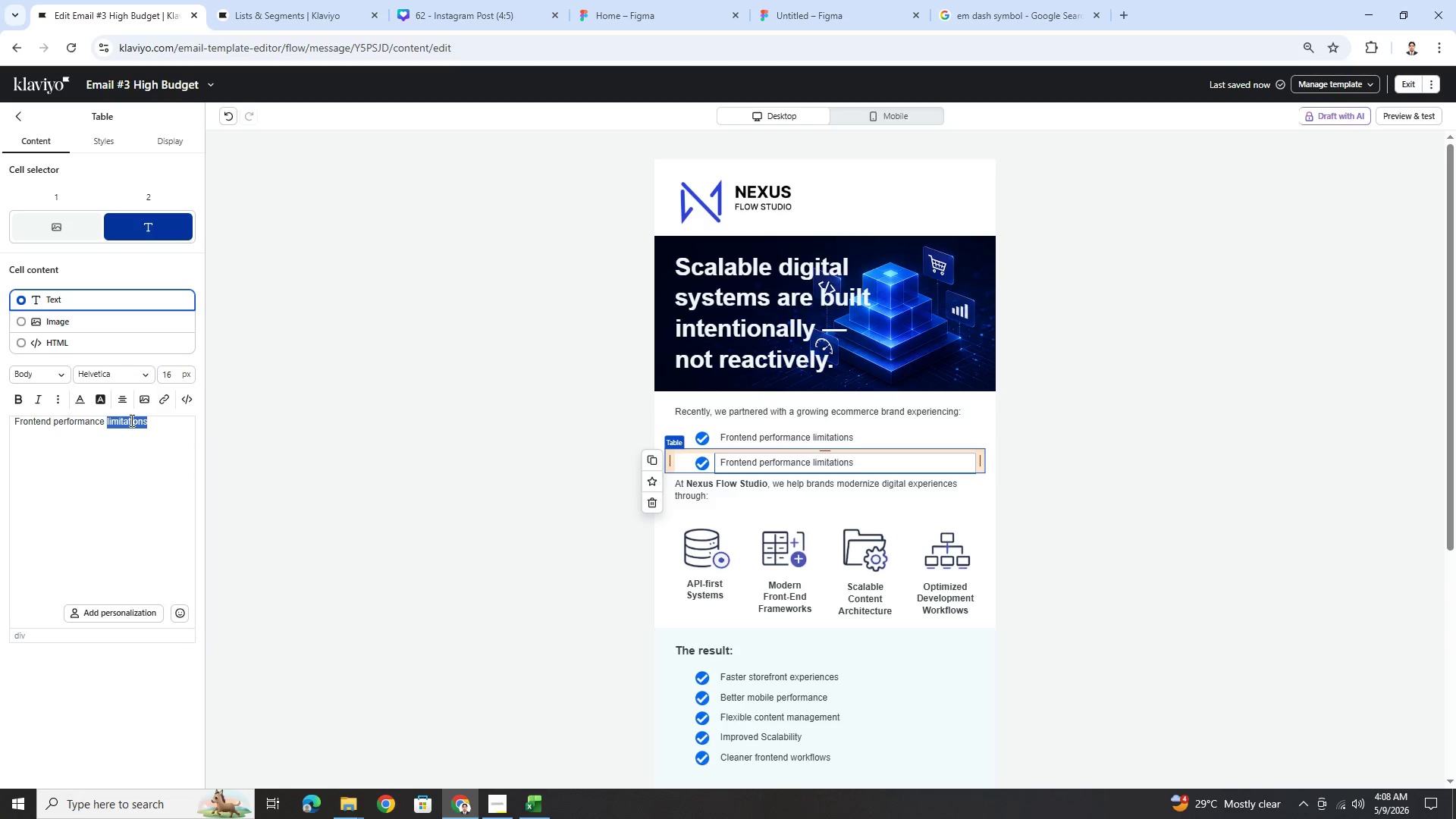 
triple_click([130, 420])
 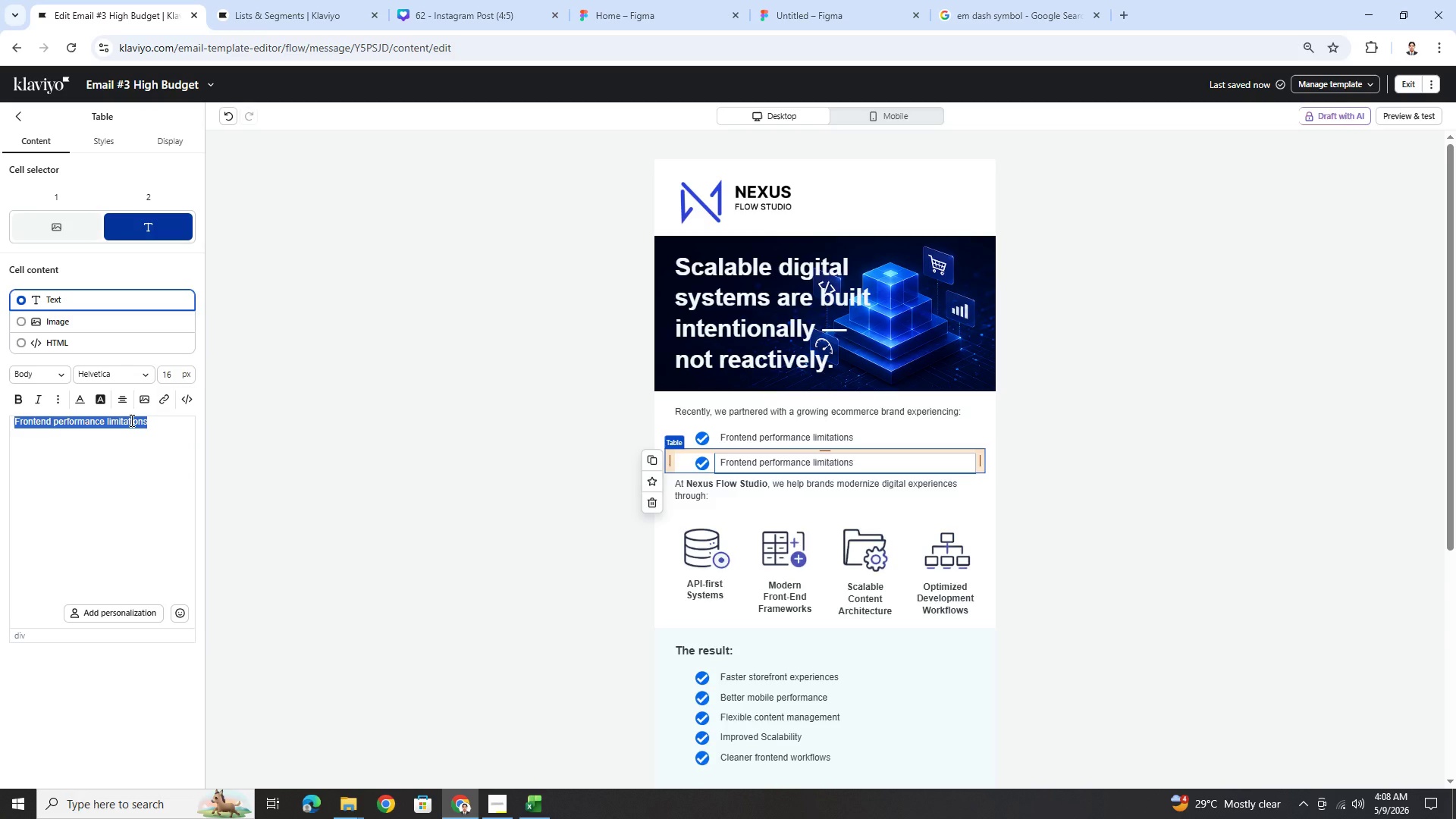 
type(Frage)
key(Backspace)
type(mented customer experiences)
 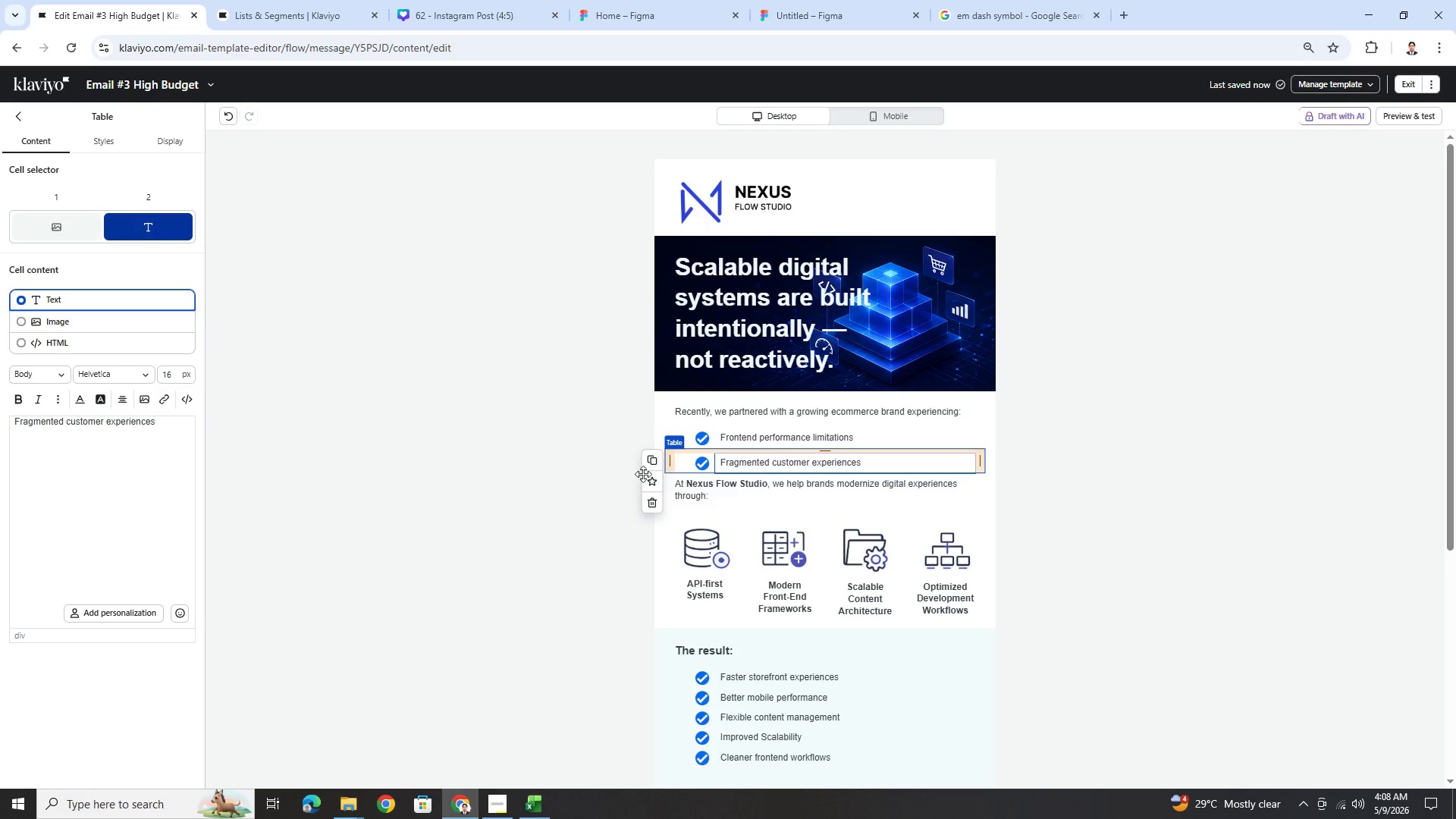 
left_click([739, 465])
 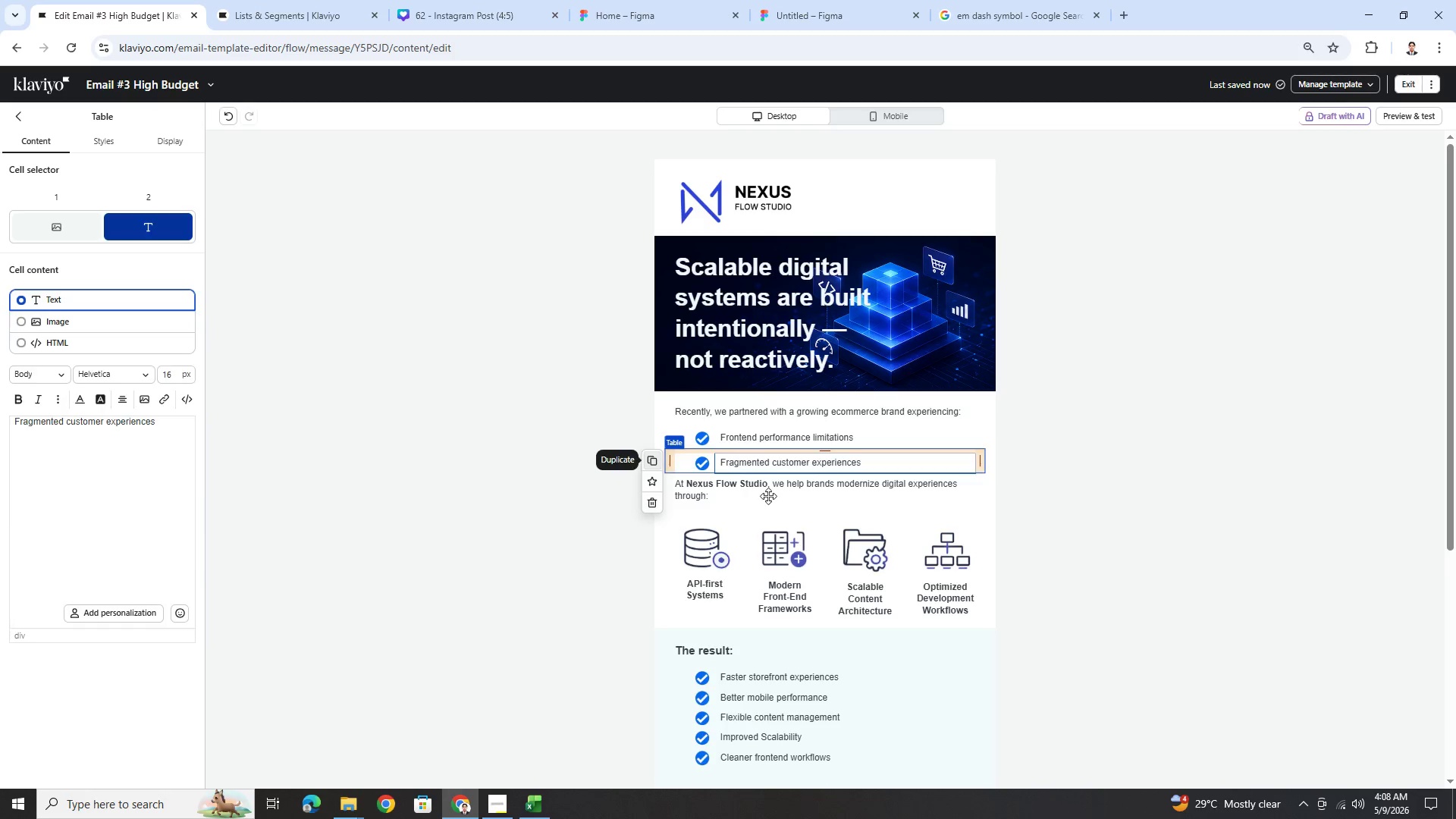 
left_click([767, 487])
 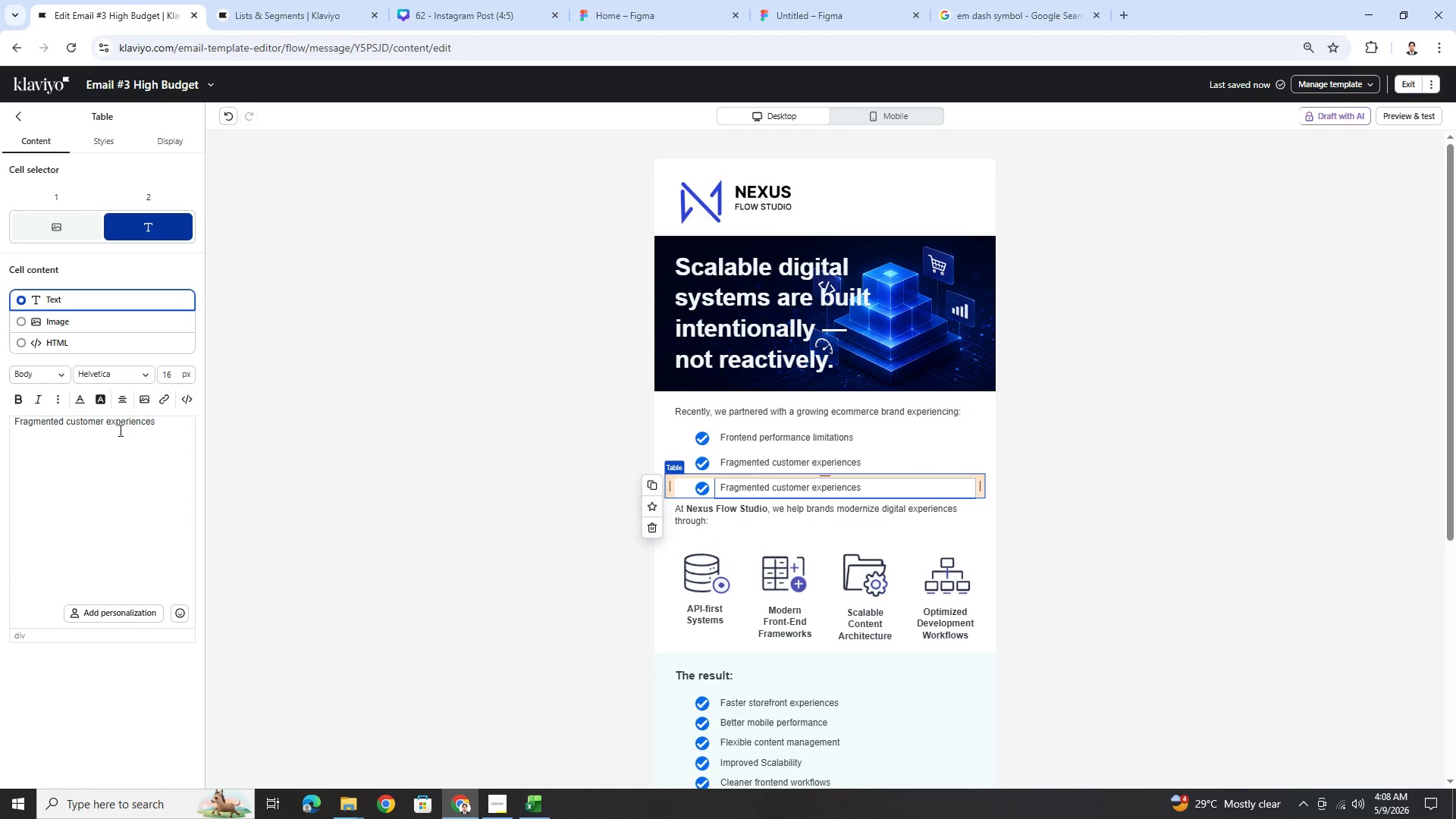 
double_click([124, 423])
 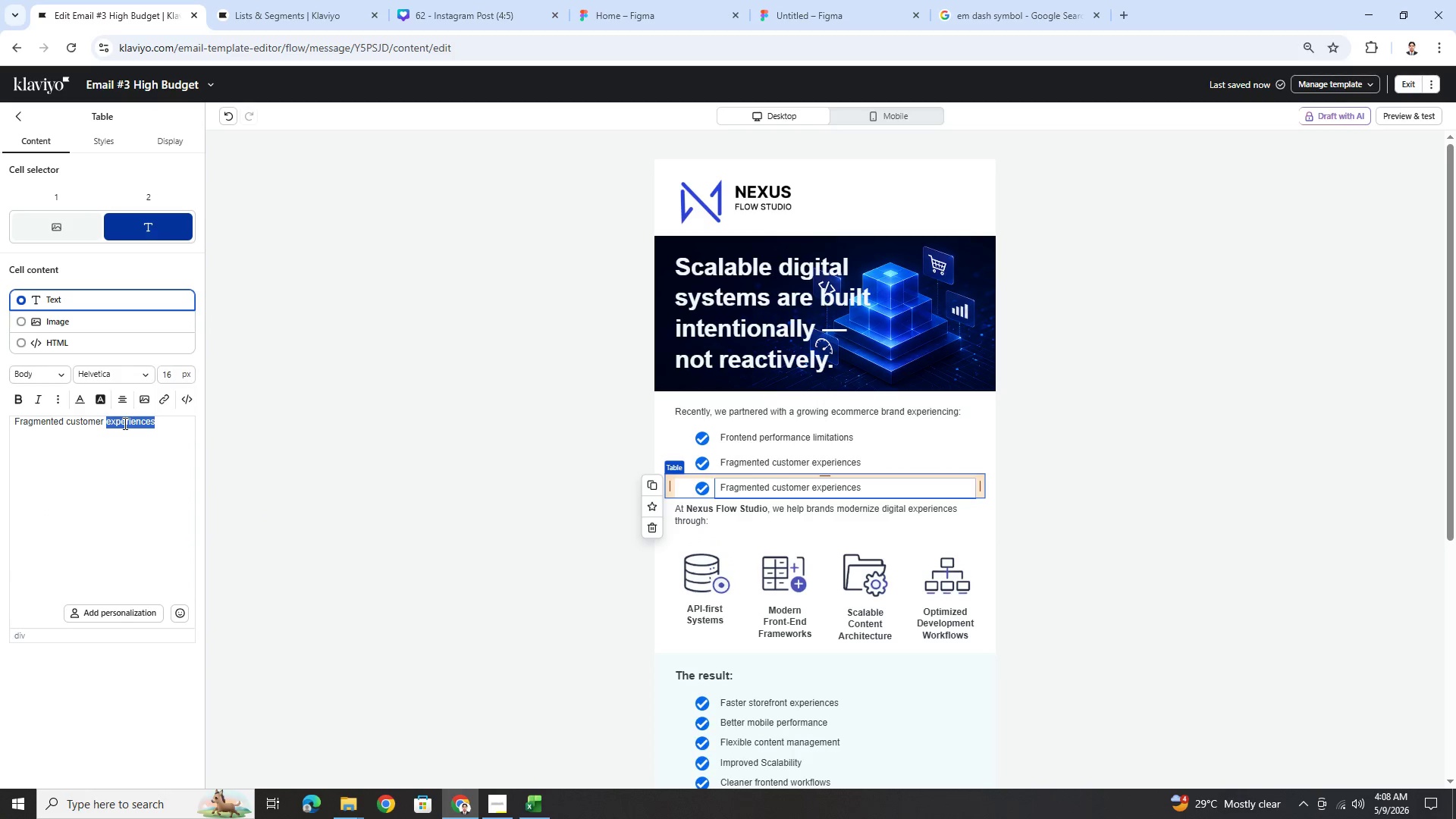 
triple_click([124, 423])
 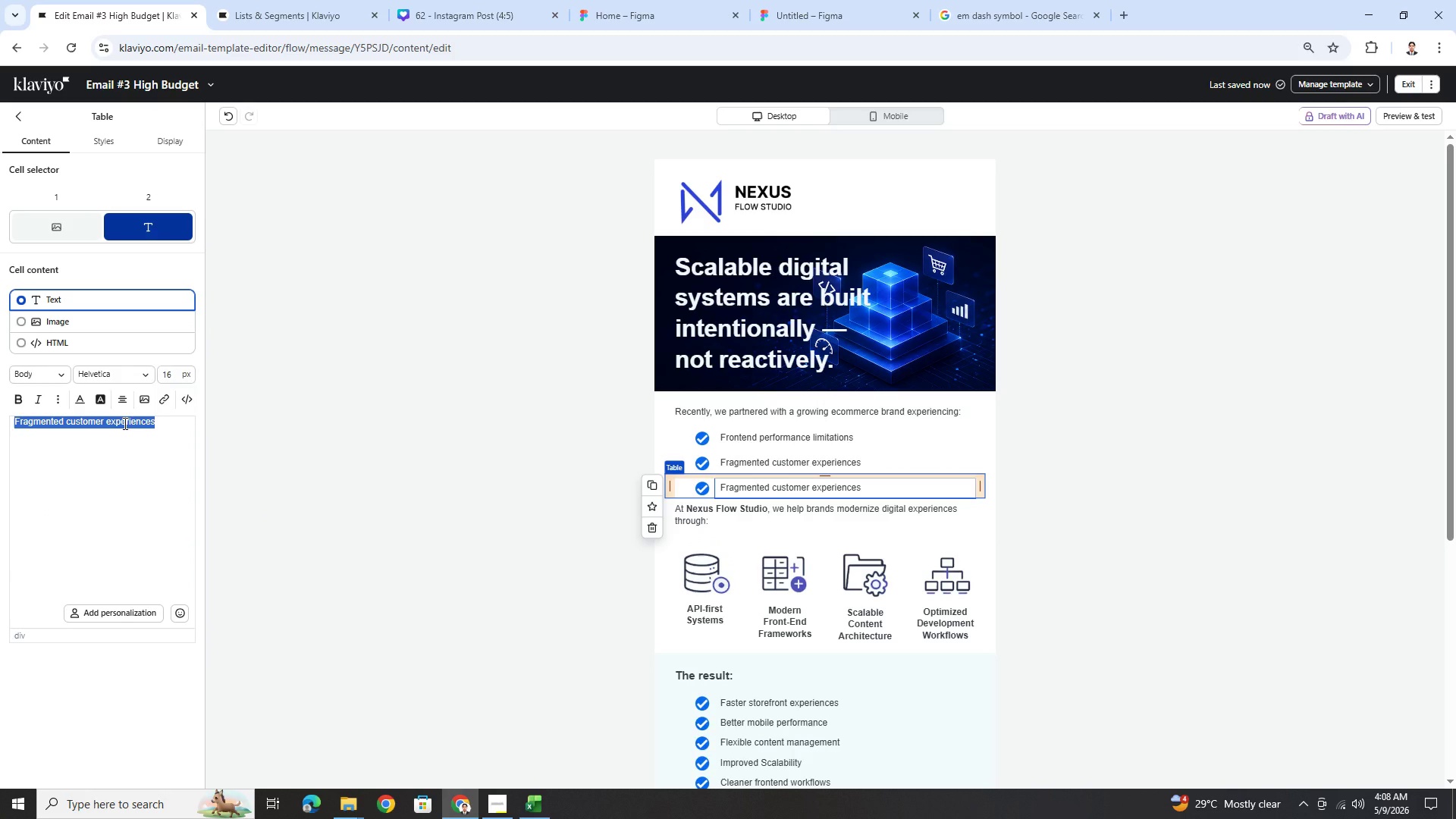 
type(Increasing del)
key(Backspace)
type(velopment complexity)
 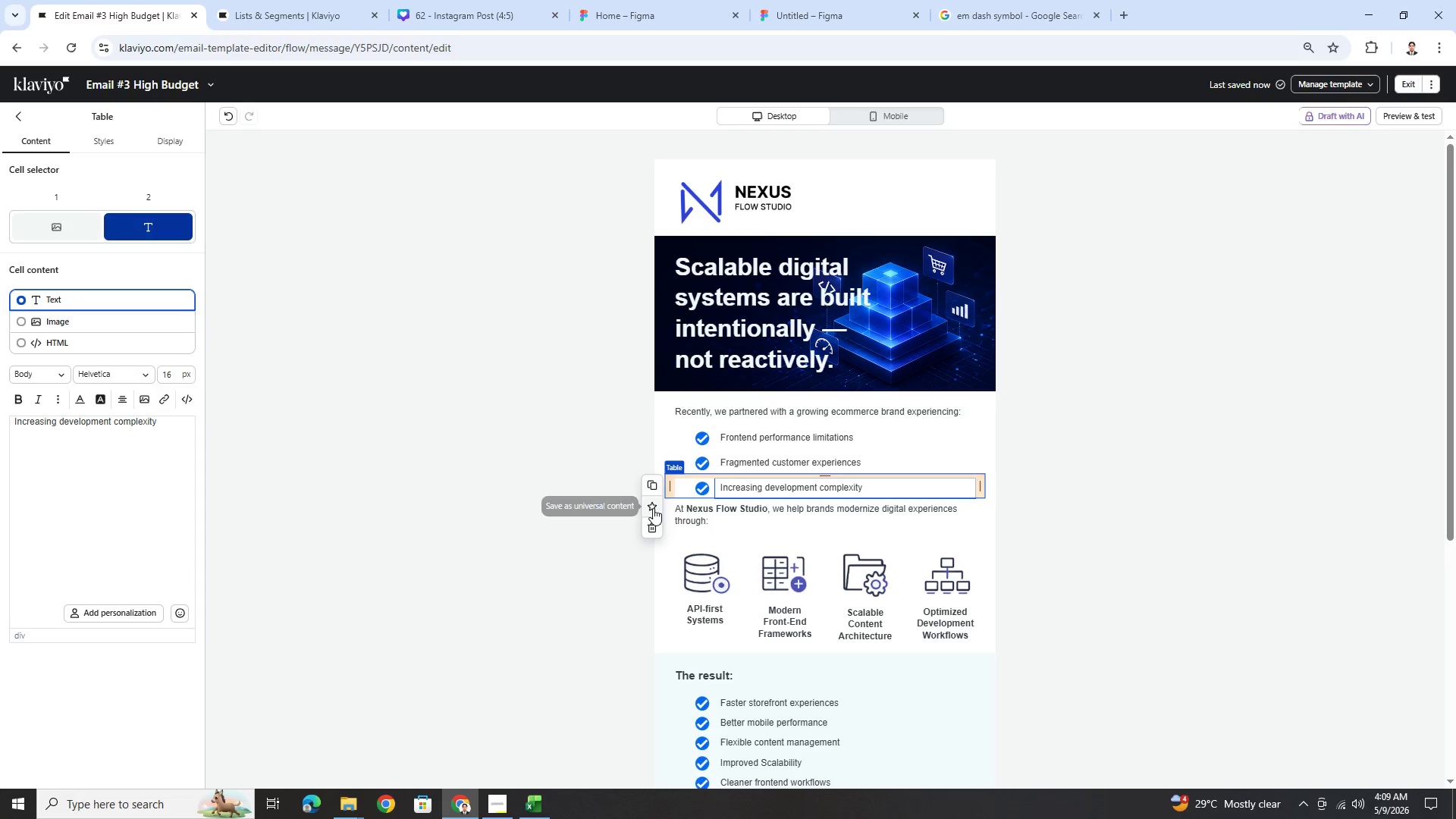 
left_click([654, 487])
 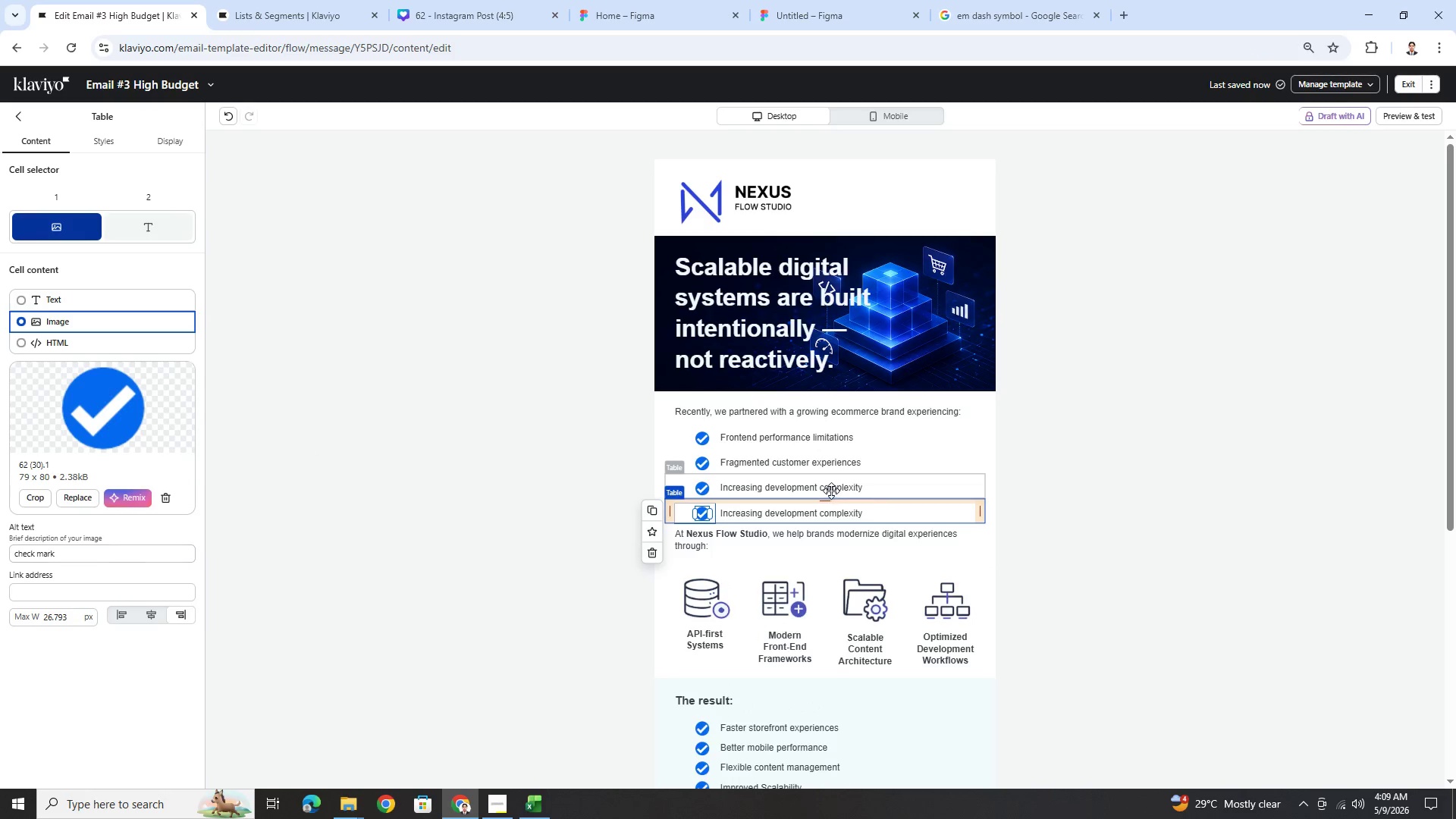 
left_click([839, 513])
 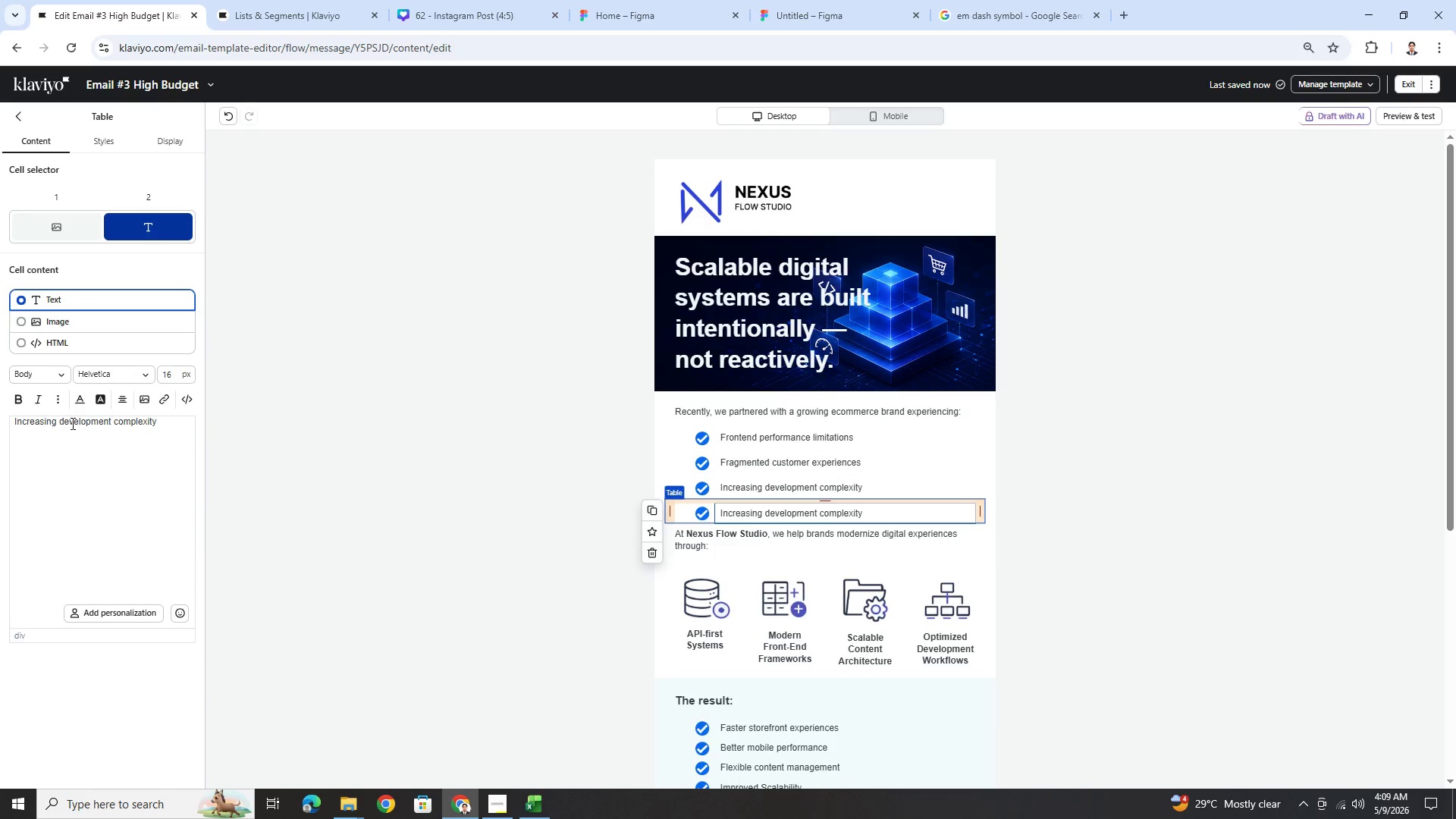 
double_click([71, 423])
 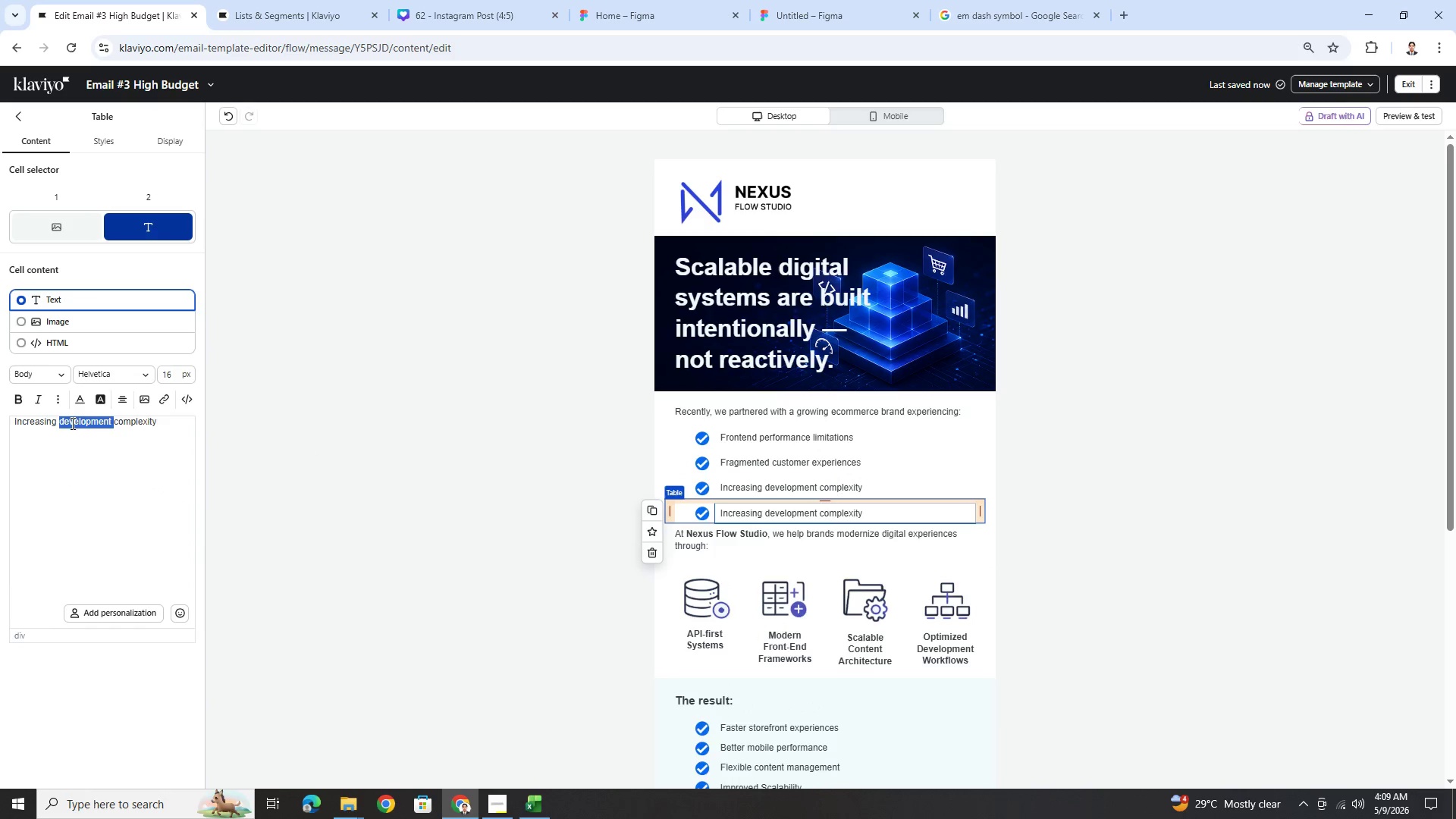 
triple_click([71, 423])
 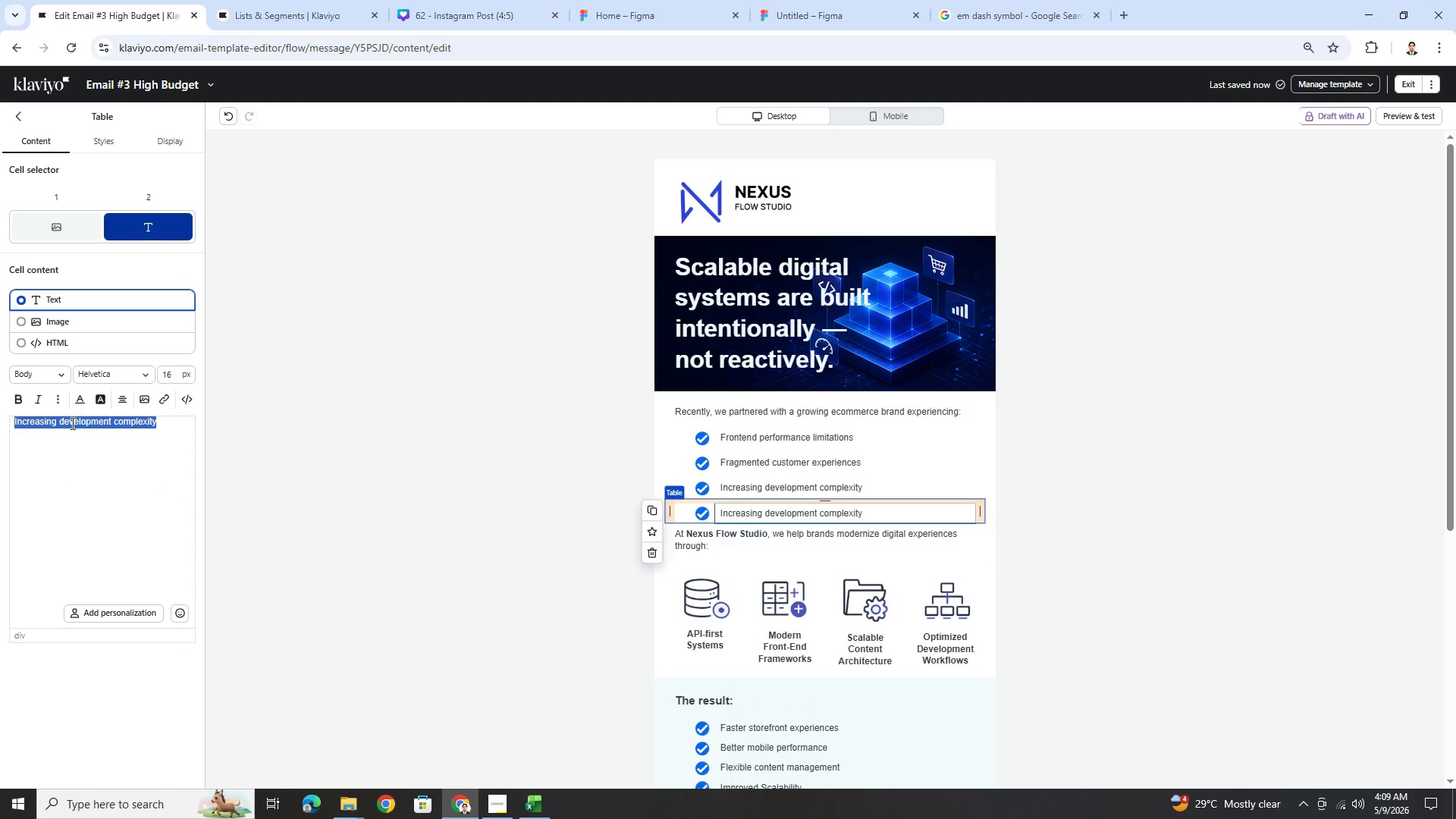 
wait(9.77)
 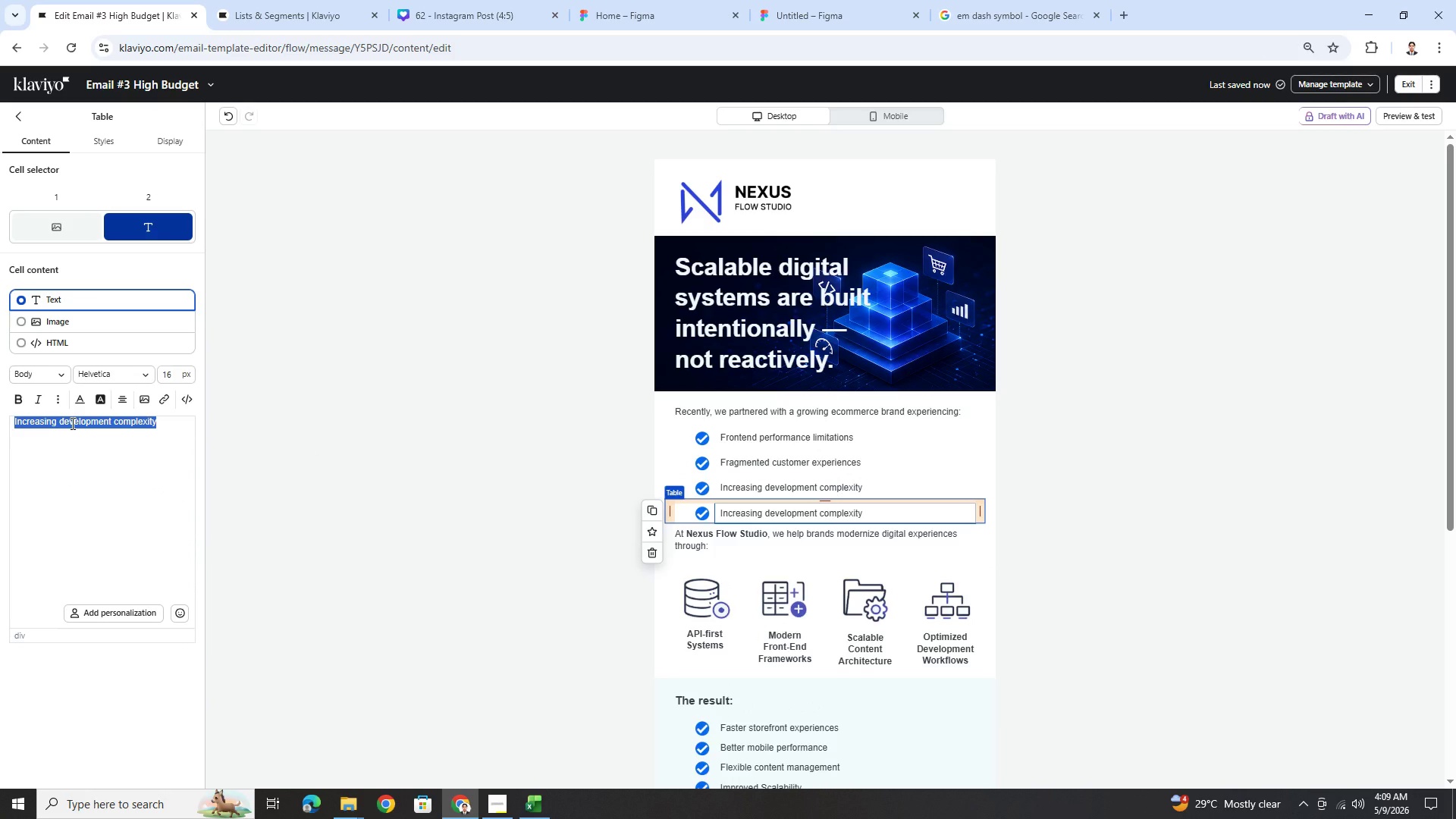 
type(Infrastructure bottlenecjs that)
key(Backspace)
key(Backspace)
key(Backspace)
key(Backspace)
key(Backspace)
key(Backspace)
key(Backspace)
type(ks that mae scakug)
key(Backspace)
key(Backspace)
key(Backspace)
type(ling difficy)
key(Backspace)
type(ult)
 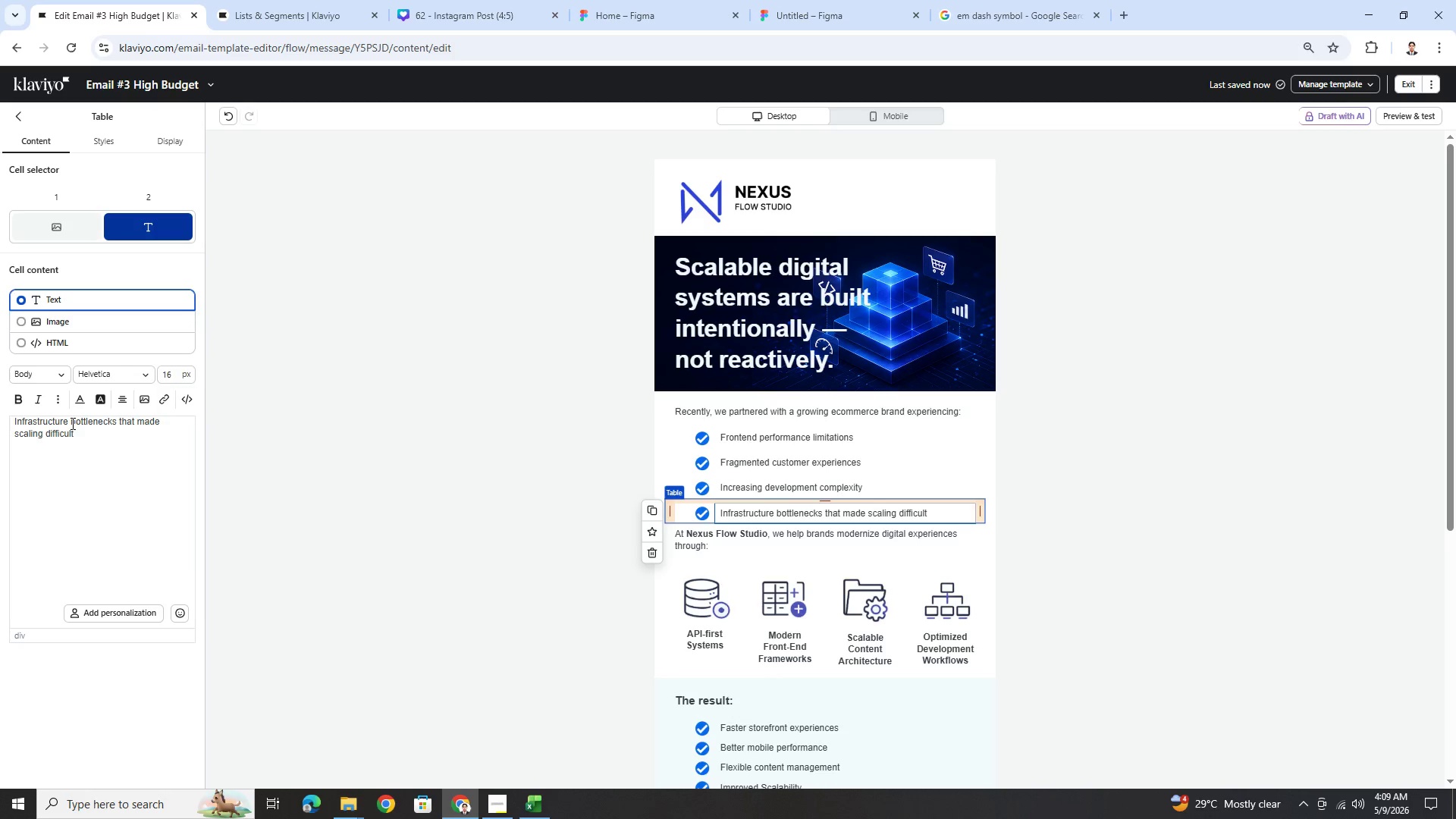 
left_click([888, 534])
 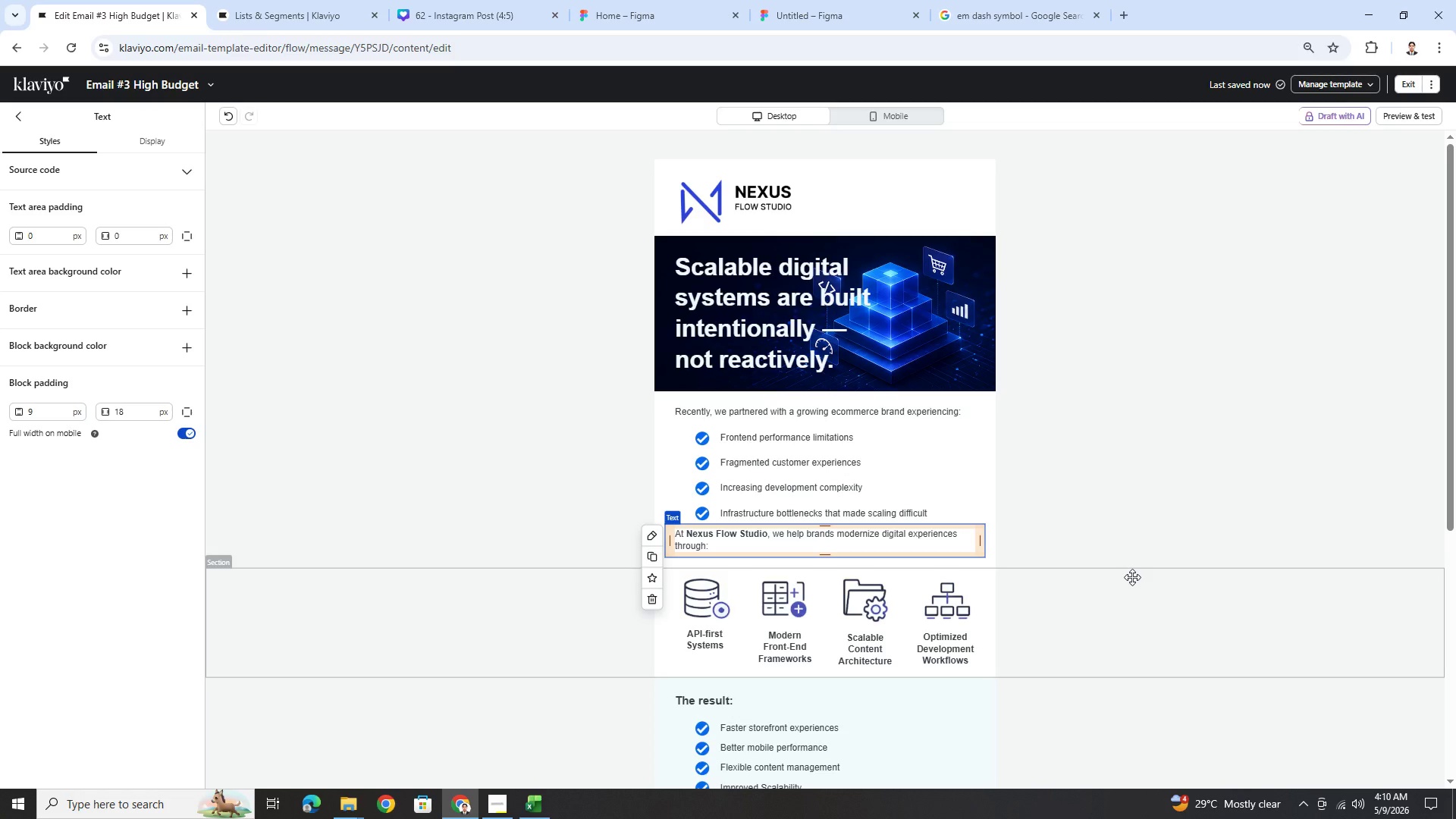 
wait(22.83)
 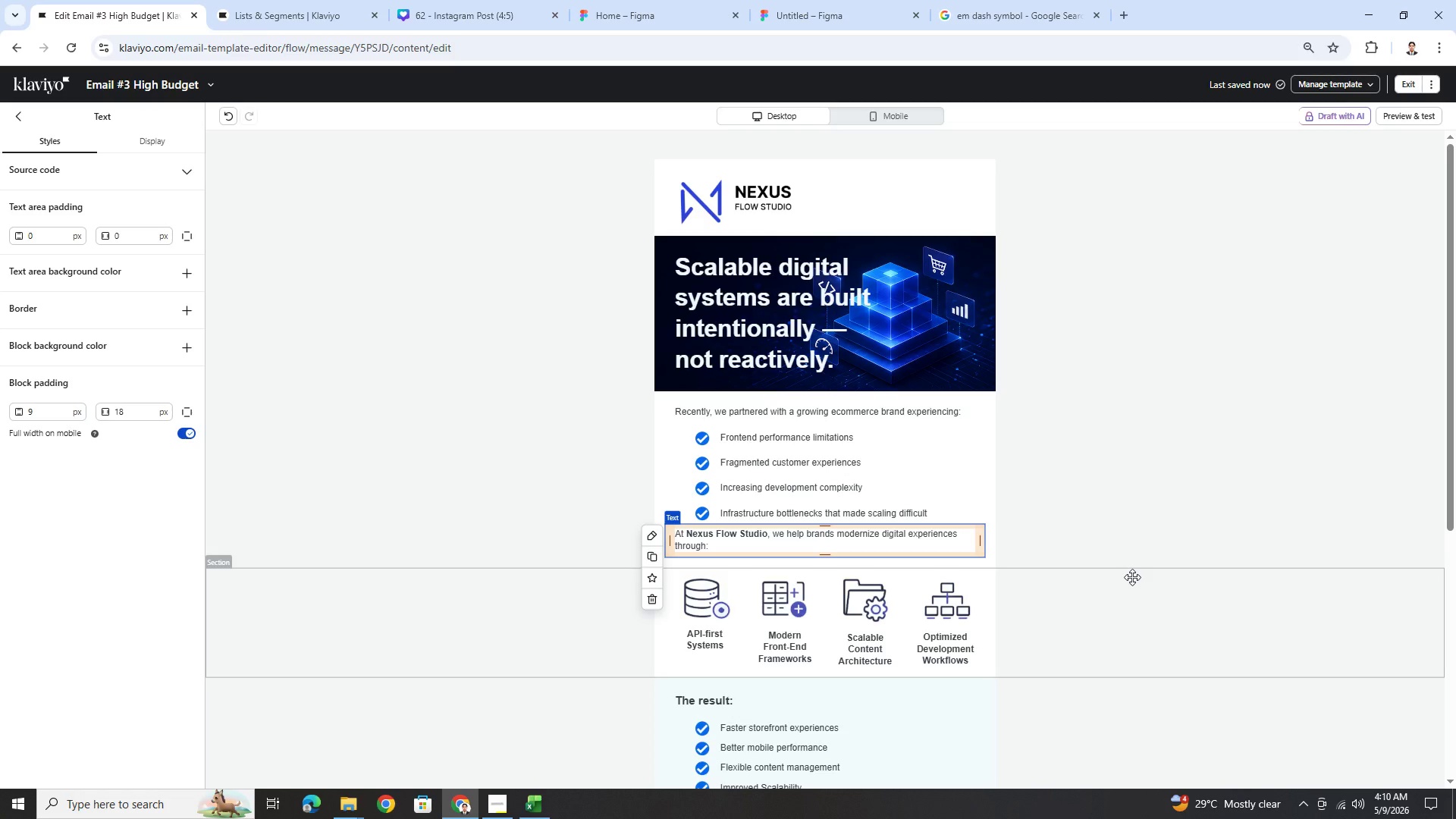 
left_click([18, 120])
 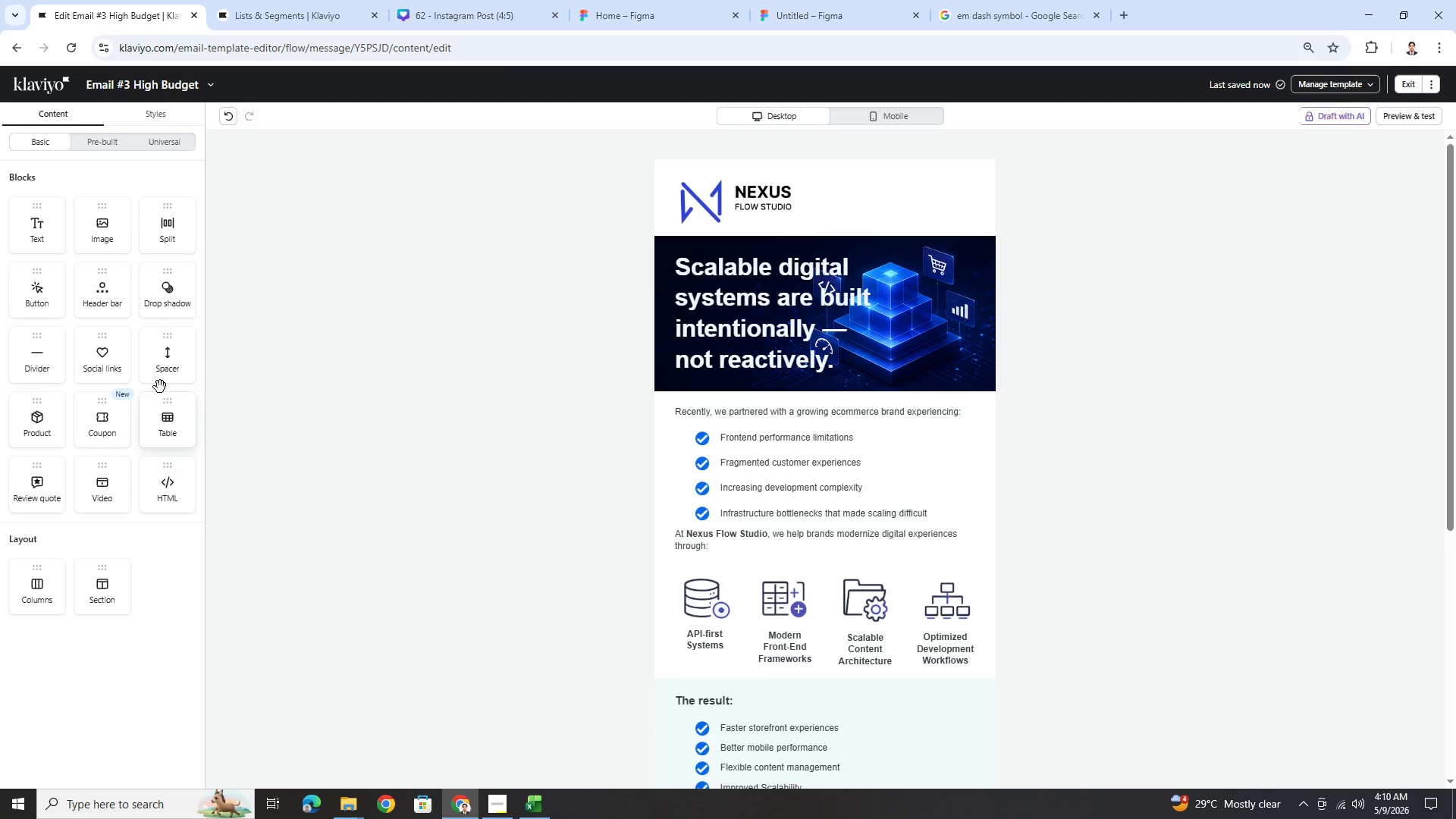 
left_click_drag(start_coordinate=[168, 354], to_coordinate=[789, 551])
 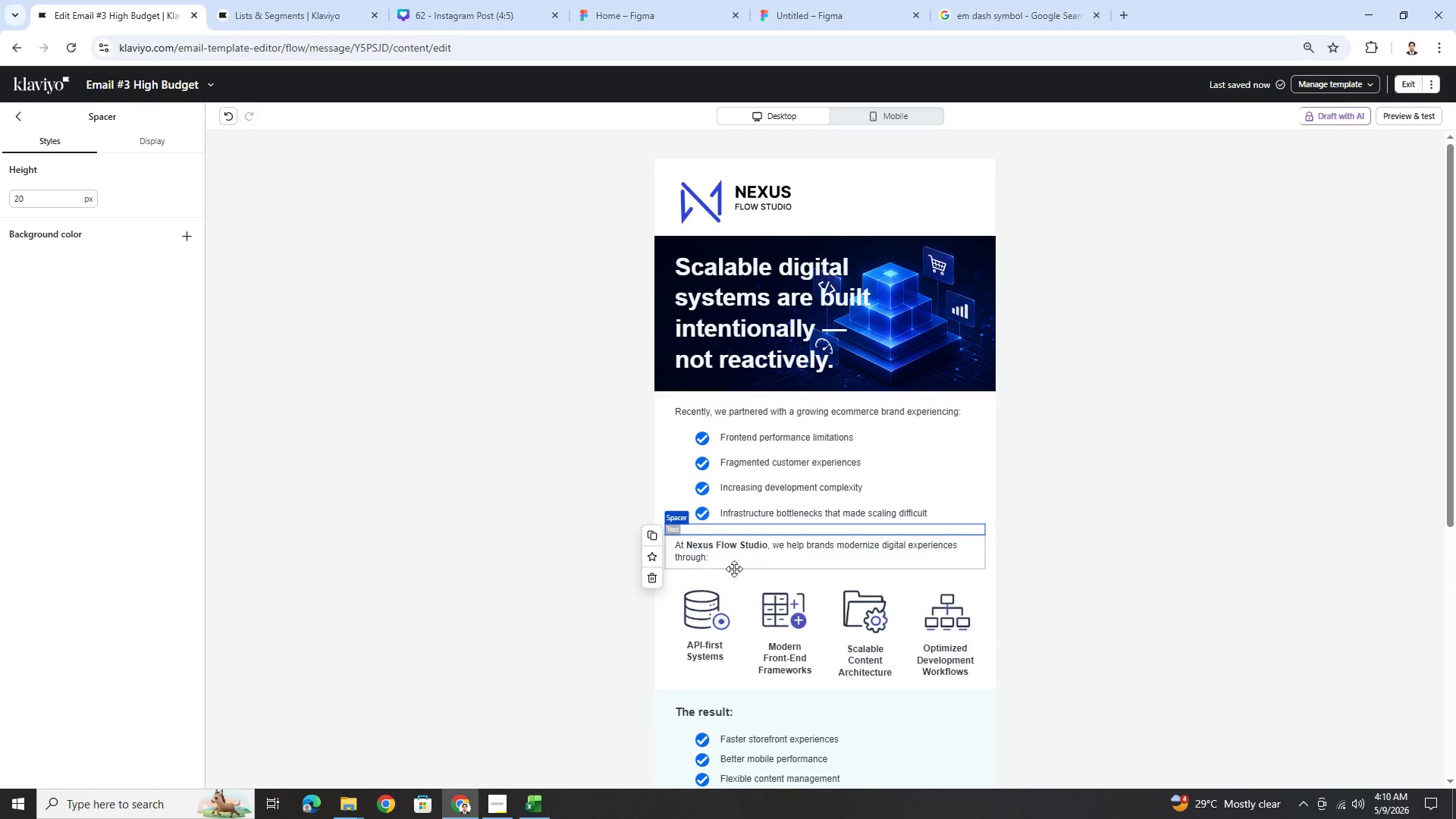 
left_click([739, 563])
 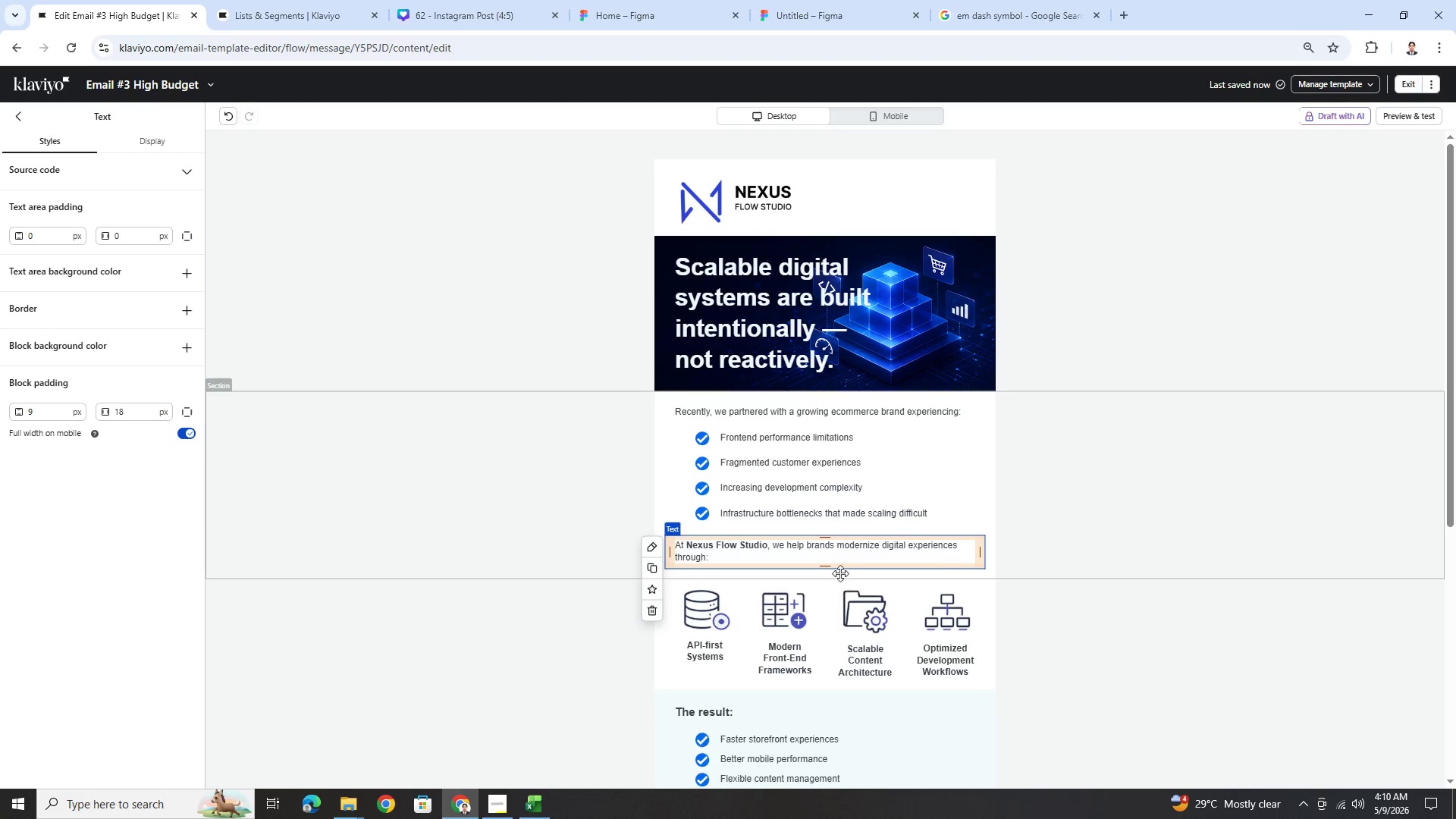 
double_click([836, 569])
 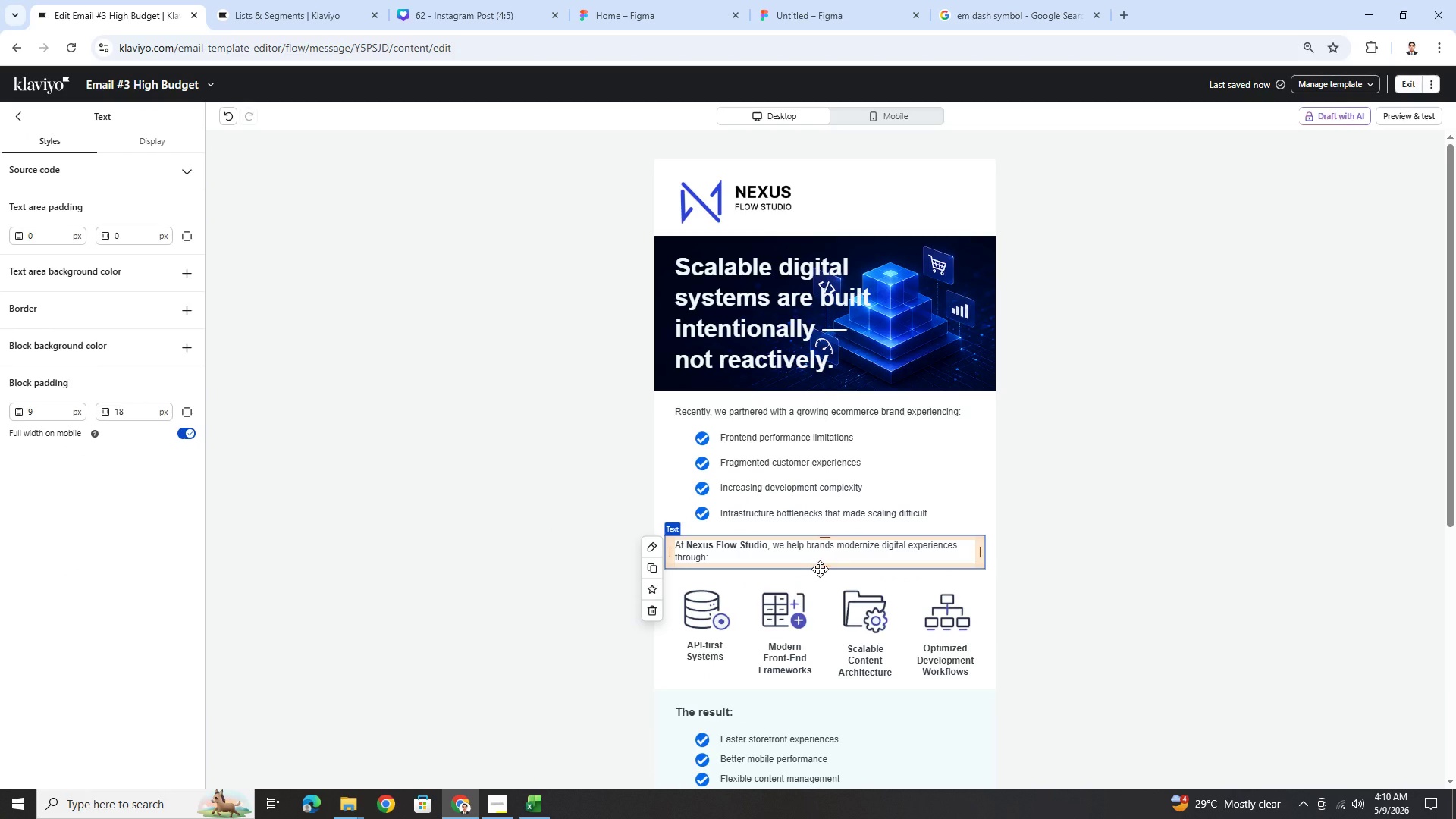 
double_click([819, 559])
 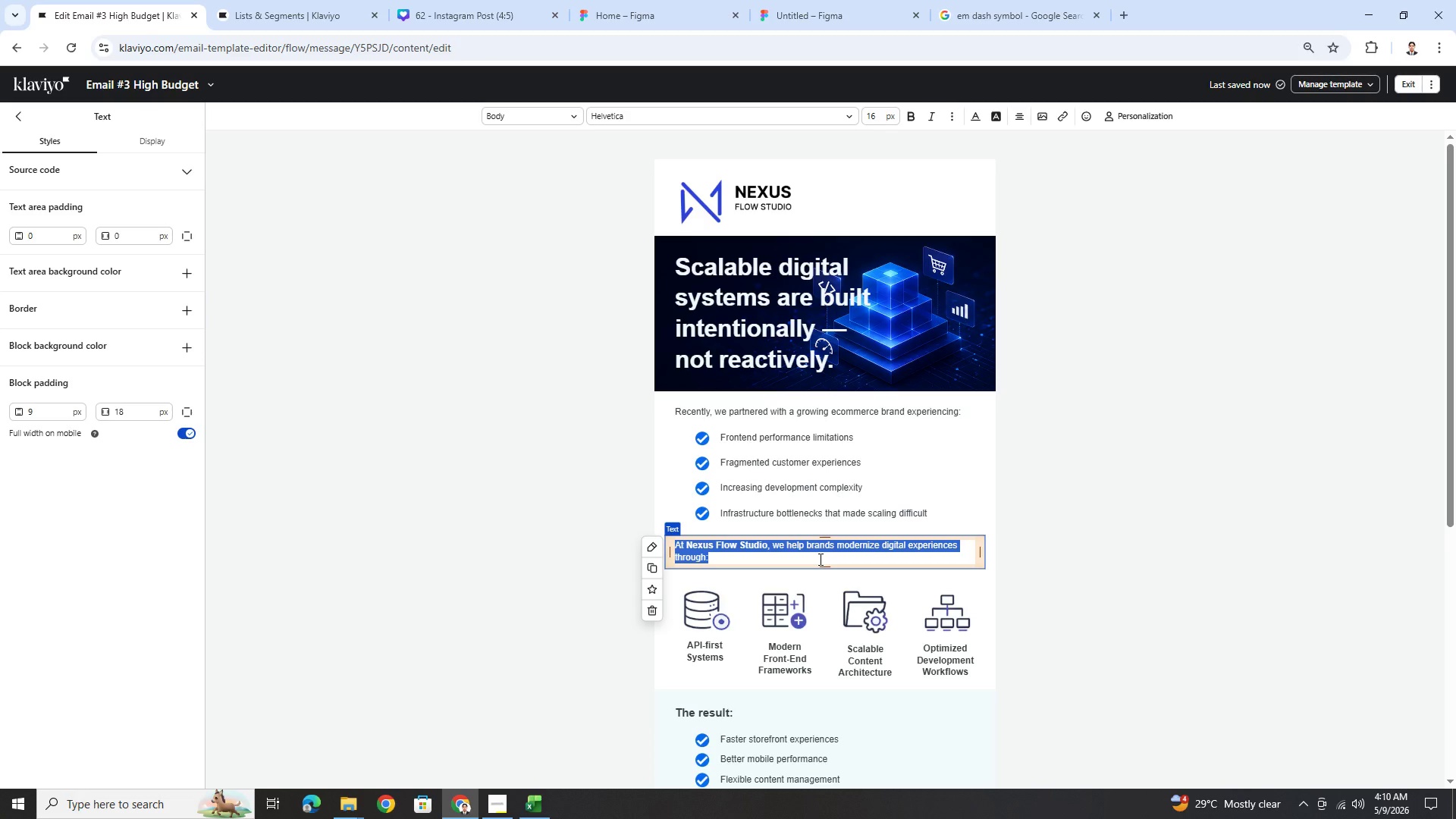 
wait(5.81)
 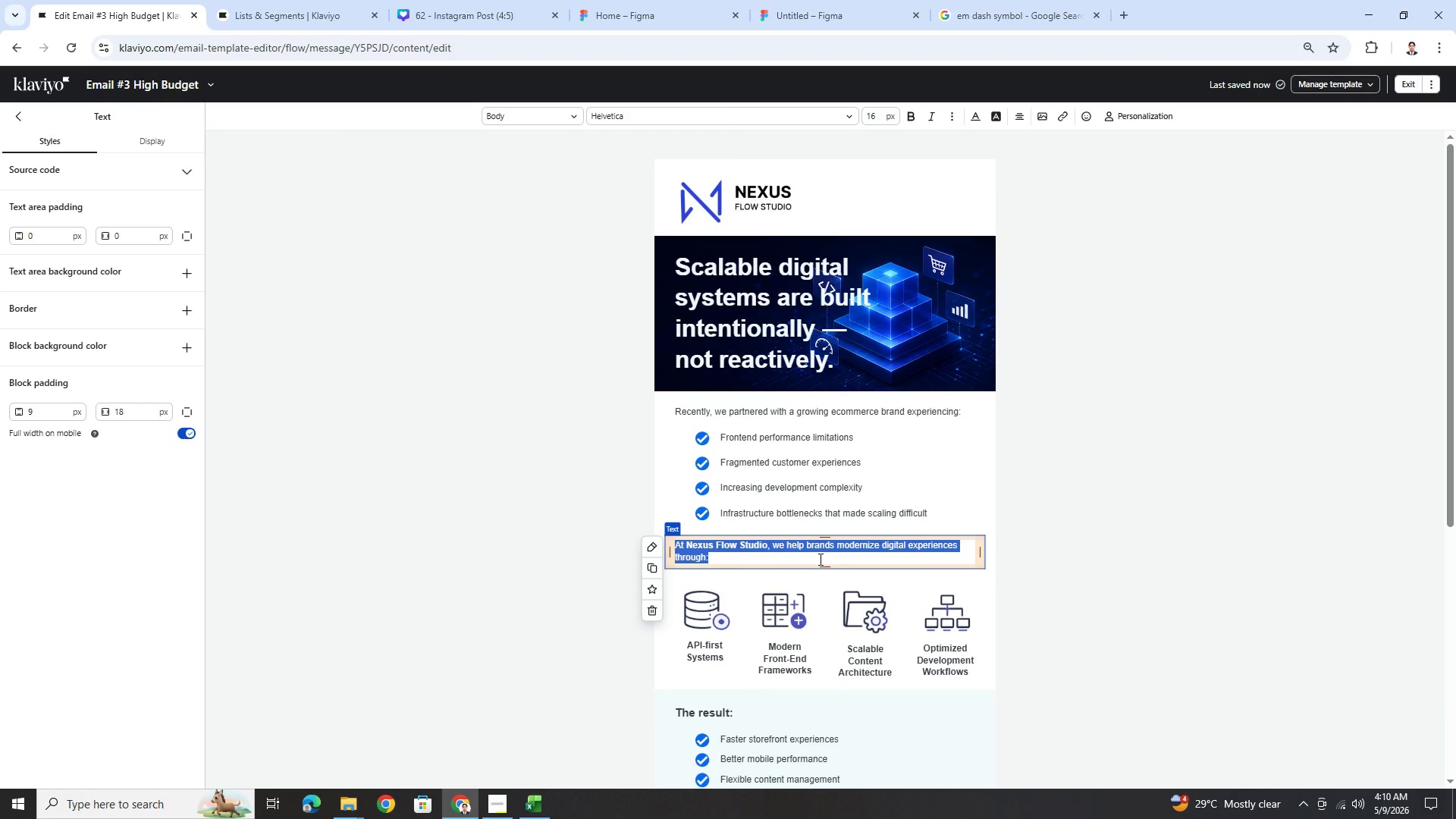 
type(Their existing system technically worked.)
 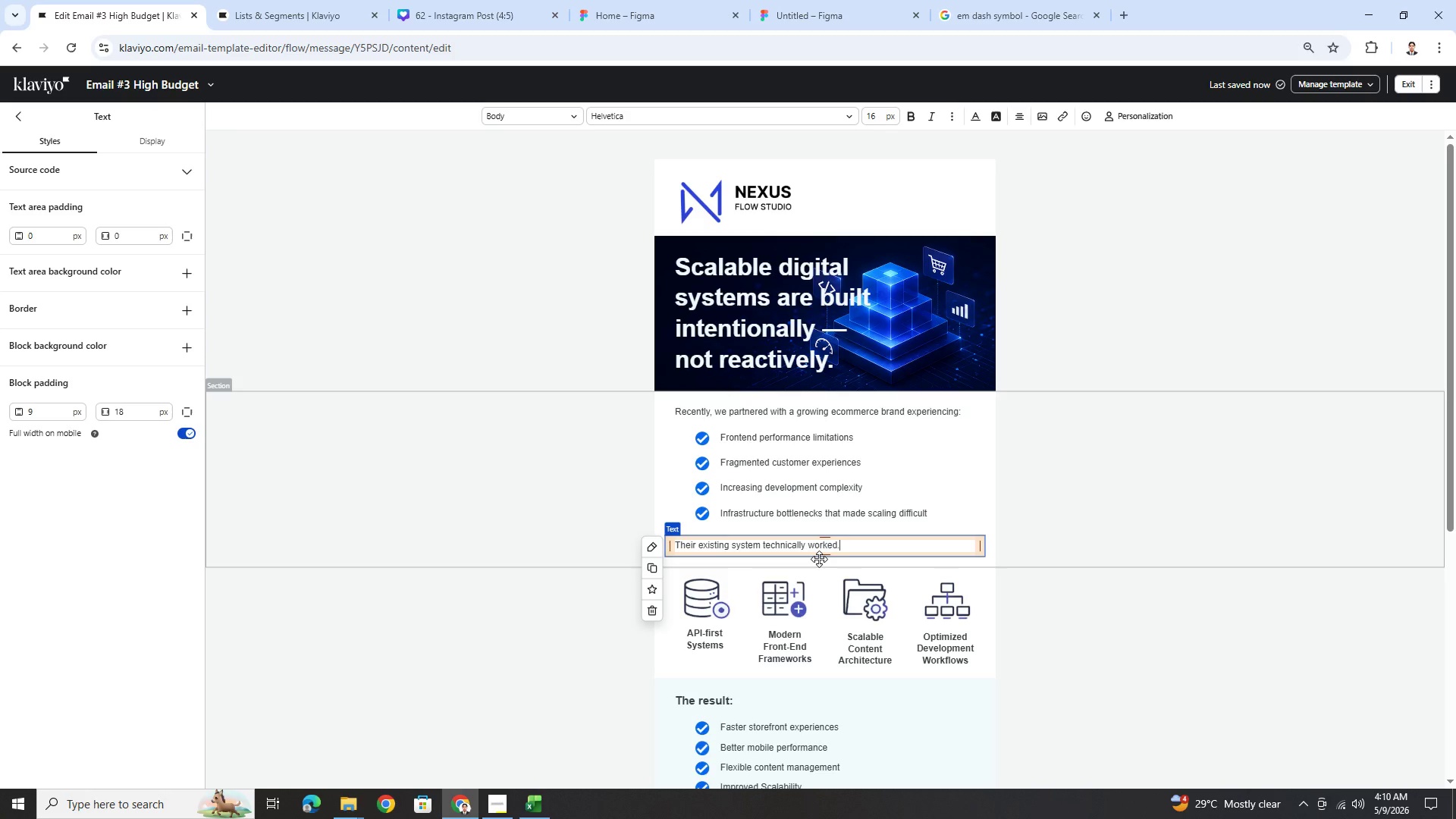 
left_click([652, 572])
 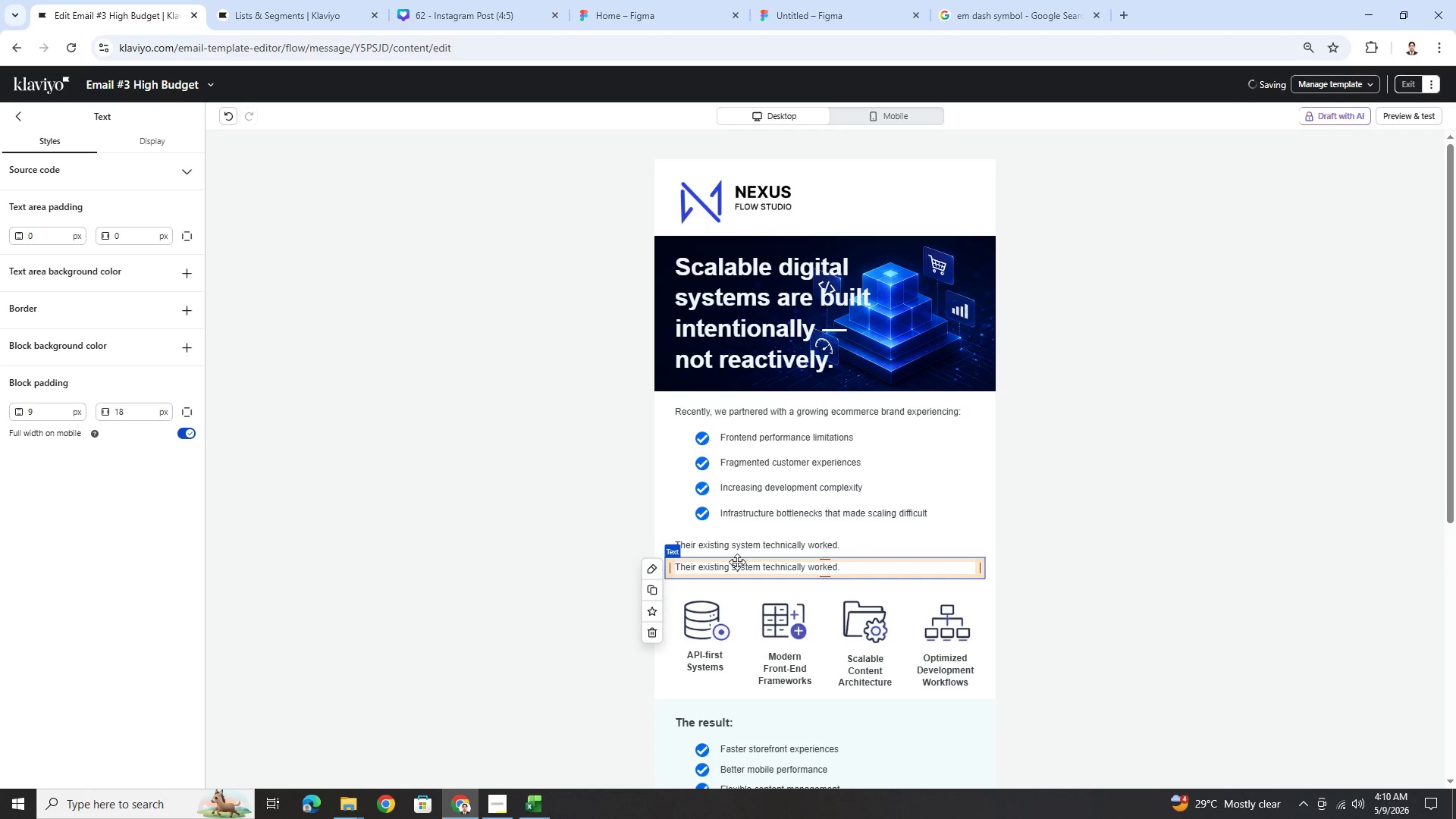 
double_click([737, 562])
 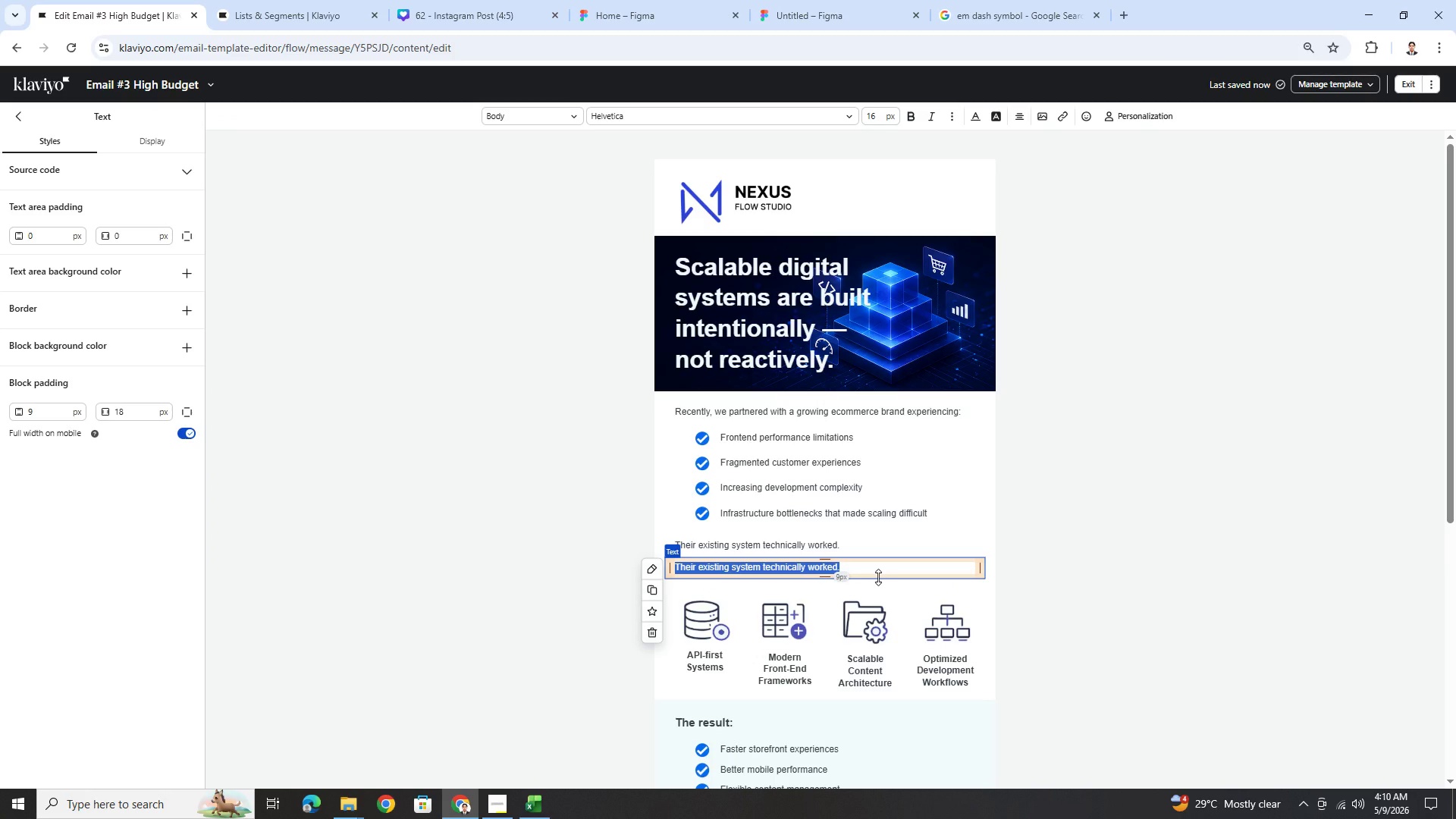 
type(But operationally, it was becoming harder to maintaini)
key(Backspace)
type(, more expensive to evolve, )
 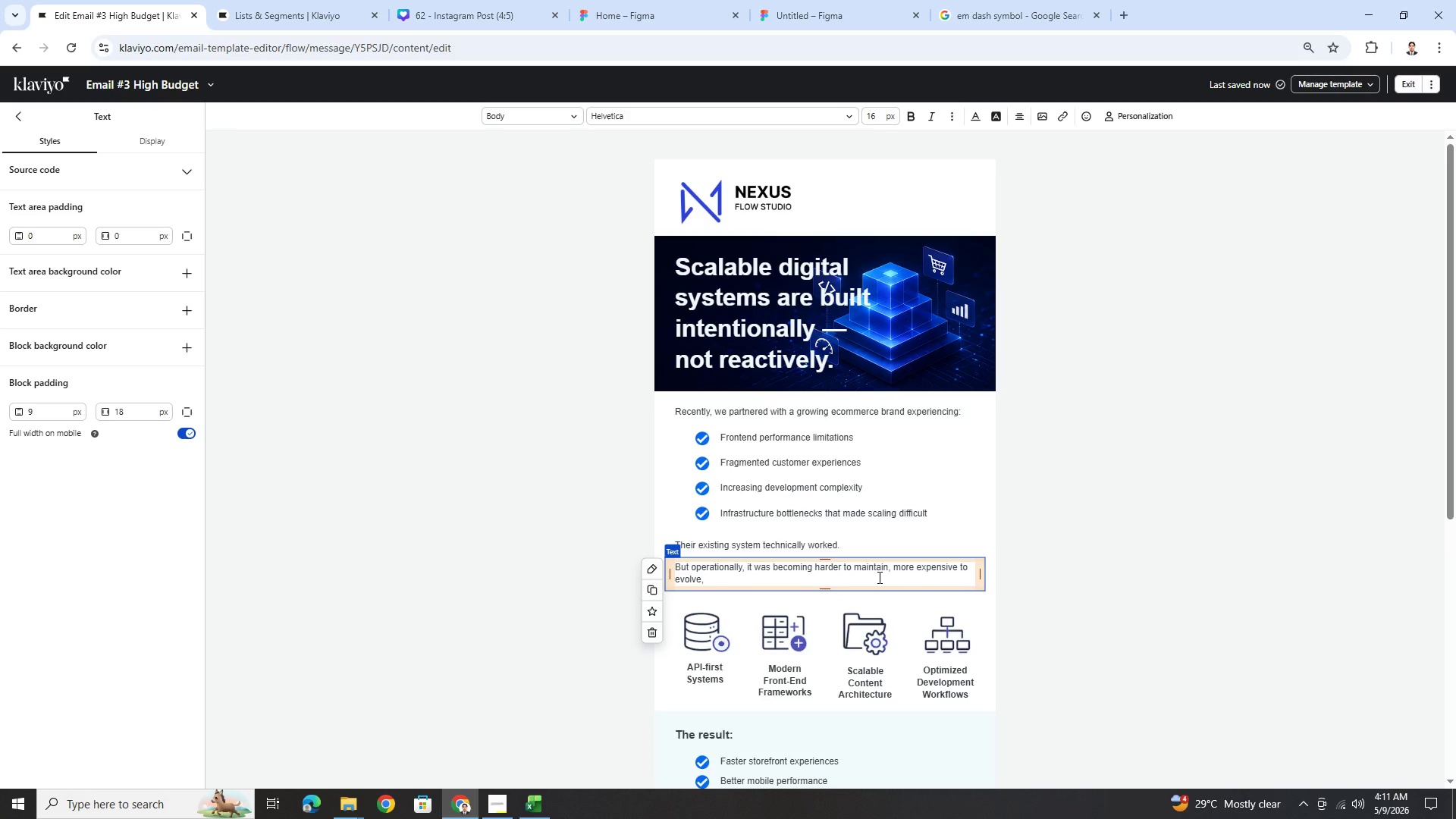 
type(and increasingly restrictive for future growth initiatives.)
 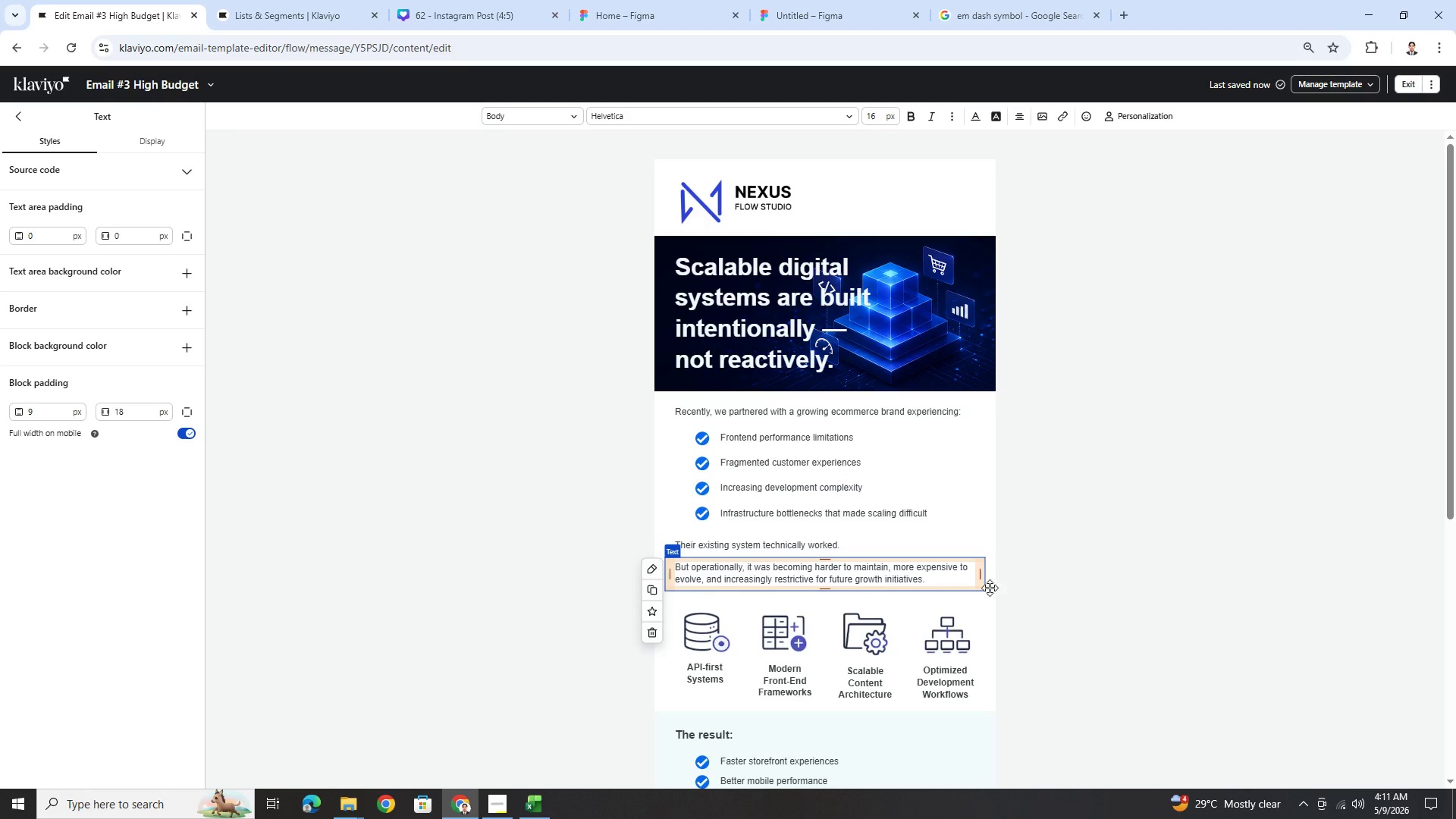 
left_click([1188, 593])
 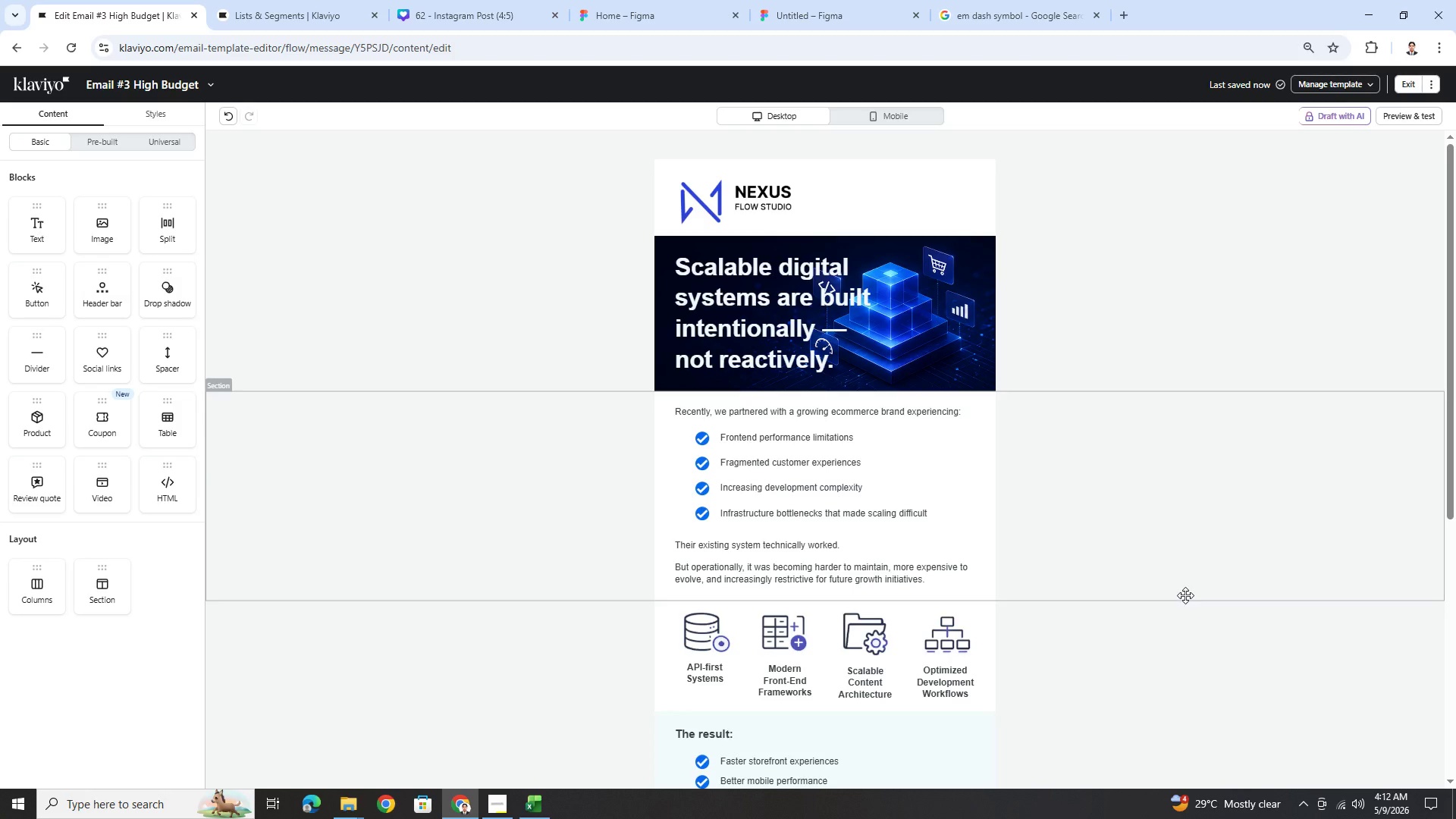 
wait(17.8)
 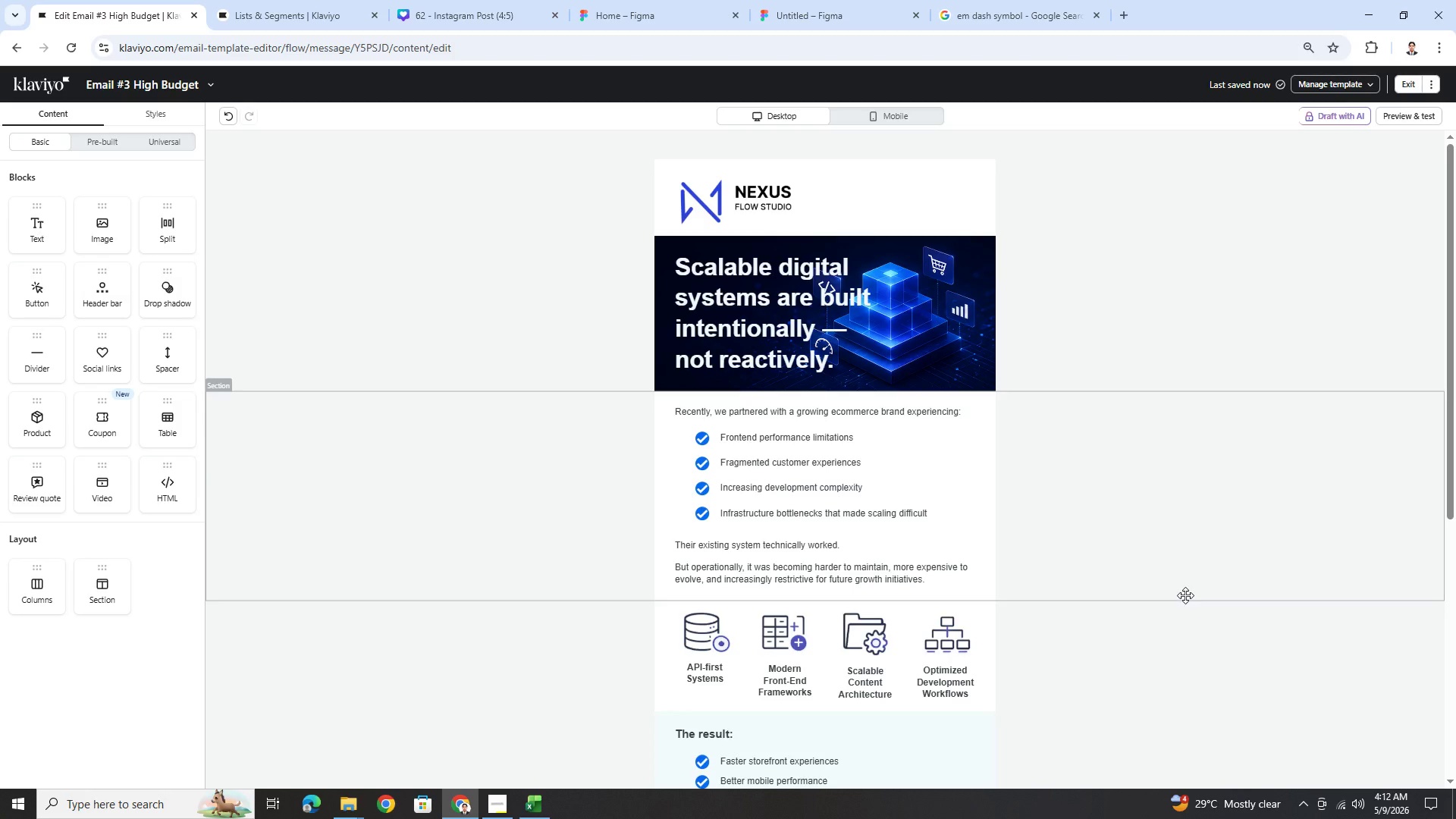 
scroll: coordinate [1168, 558], scroll_direction: down, amount: 2.0
 